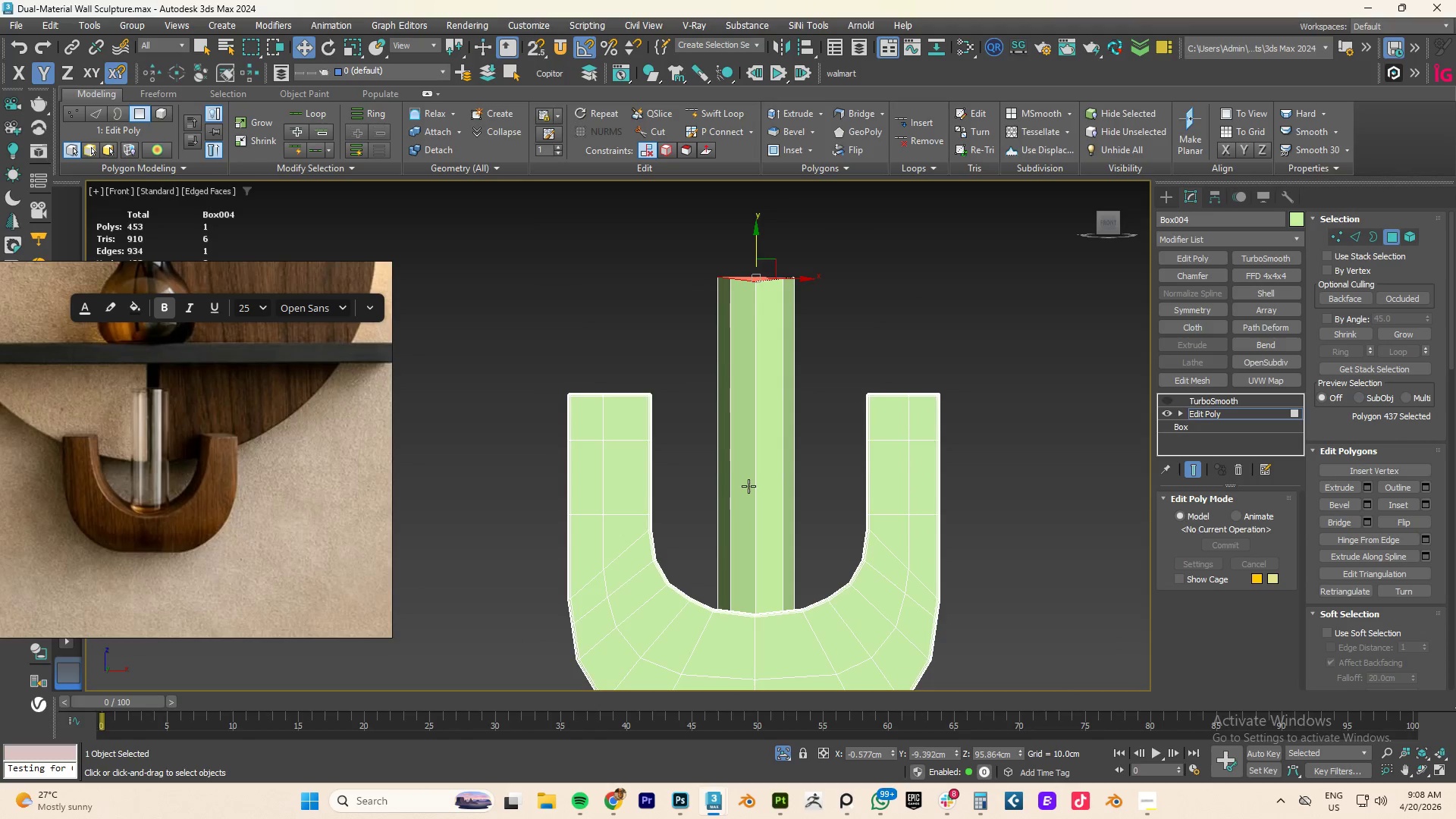 
scroll: coordinate [749, 479], scroll_direction: down, amount: 2.0
 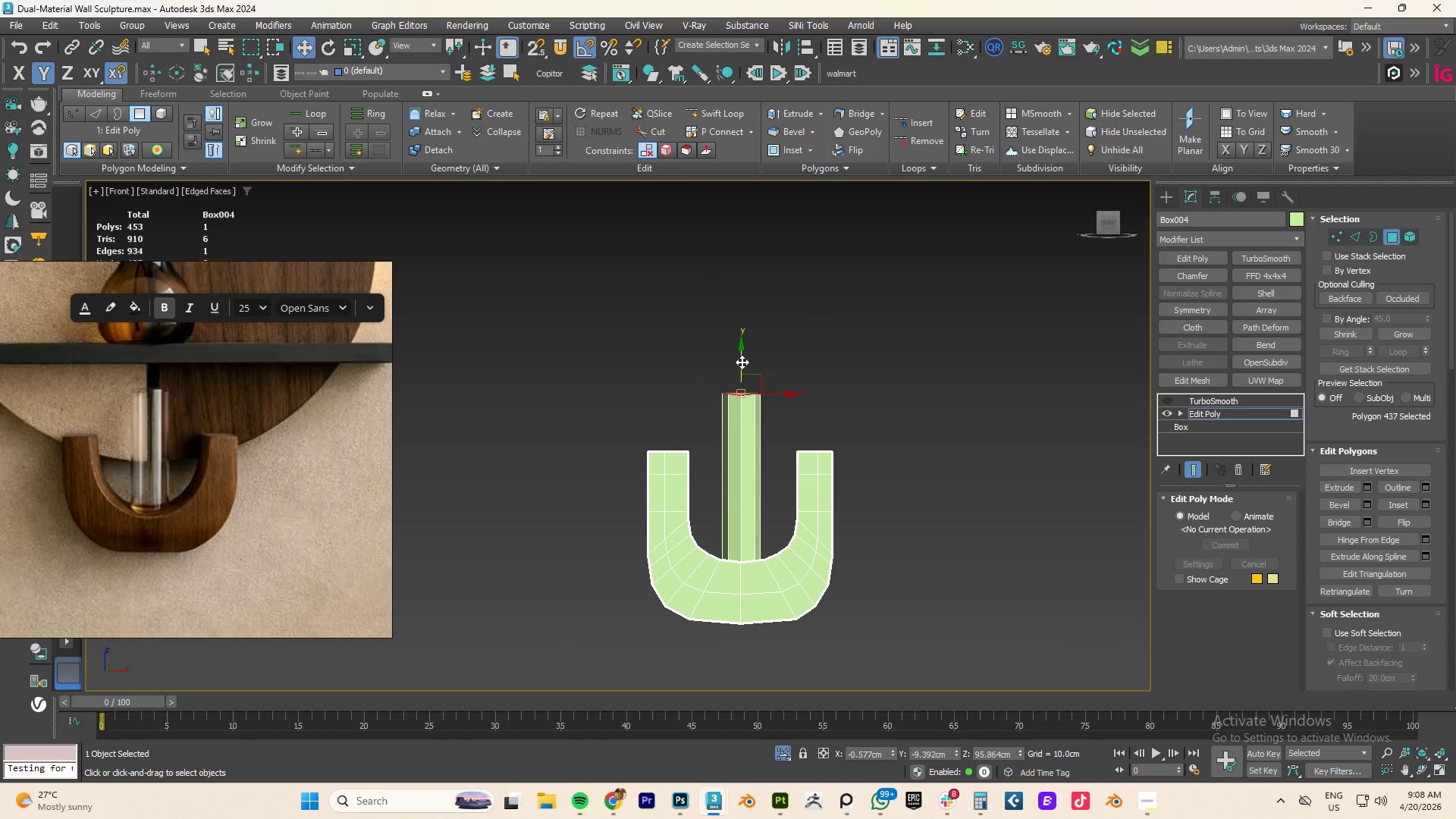 
left_click_drag(start_coordinate=[742, 360], to_coordinate=[742, 352])
 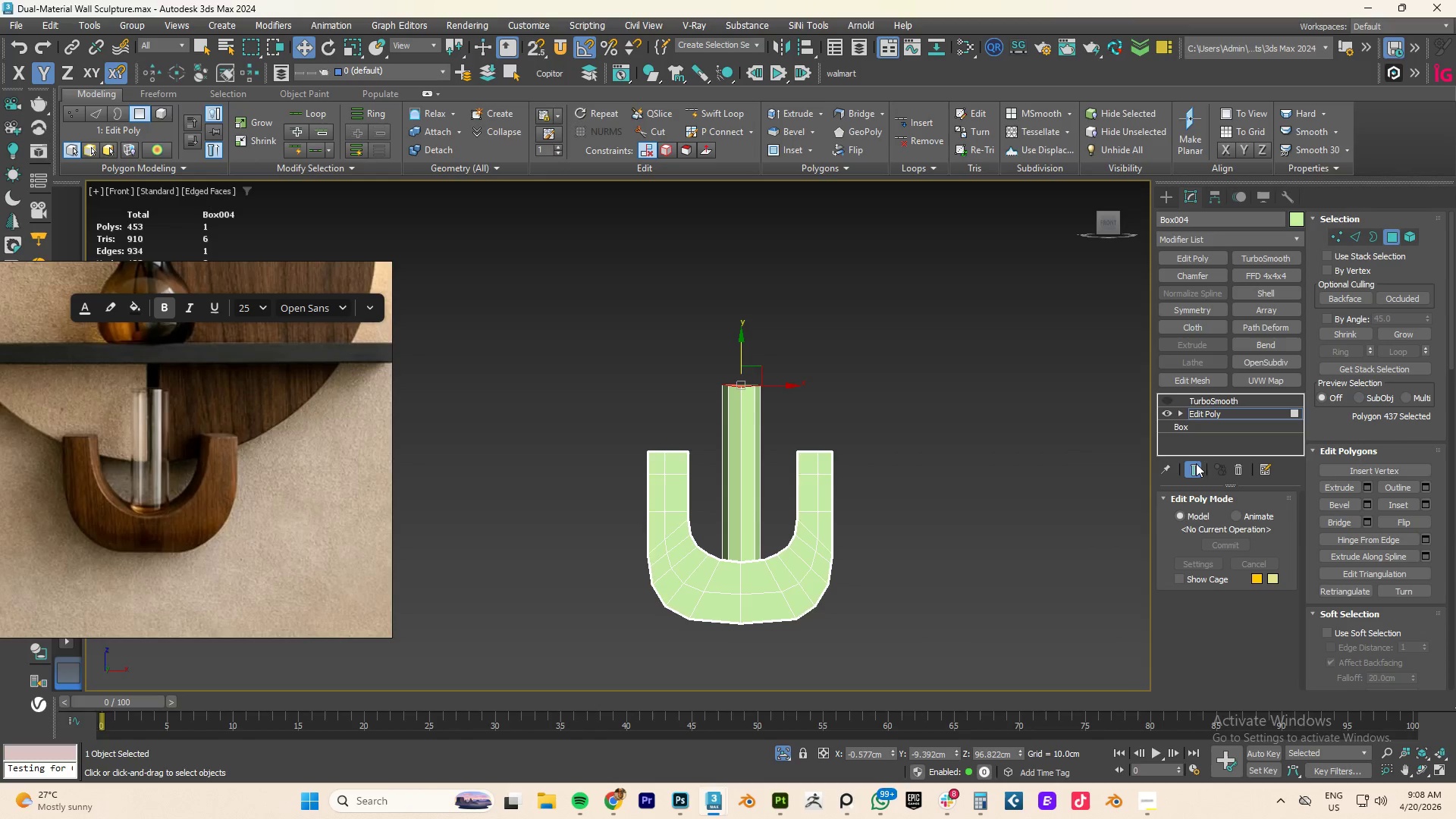 
key(2)
 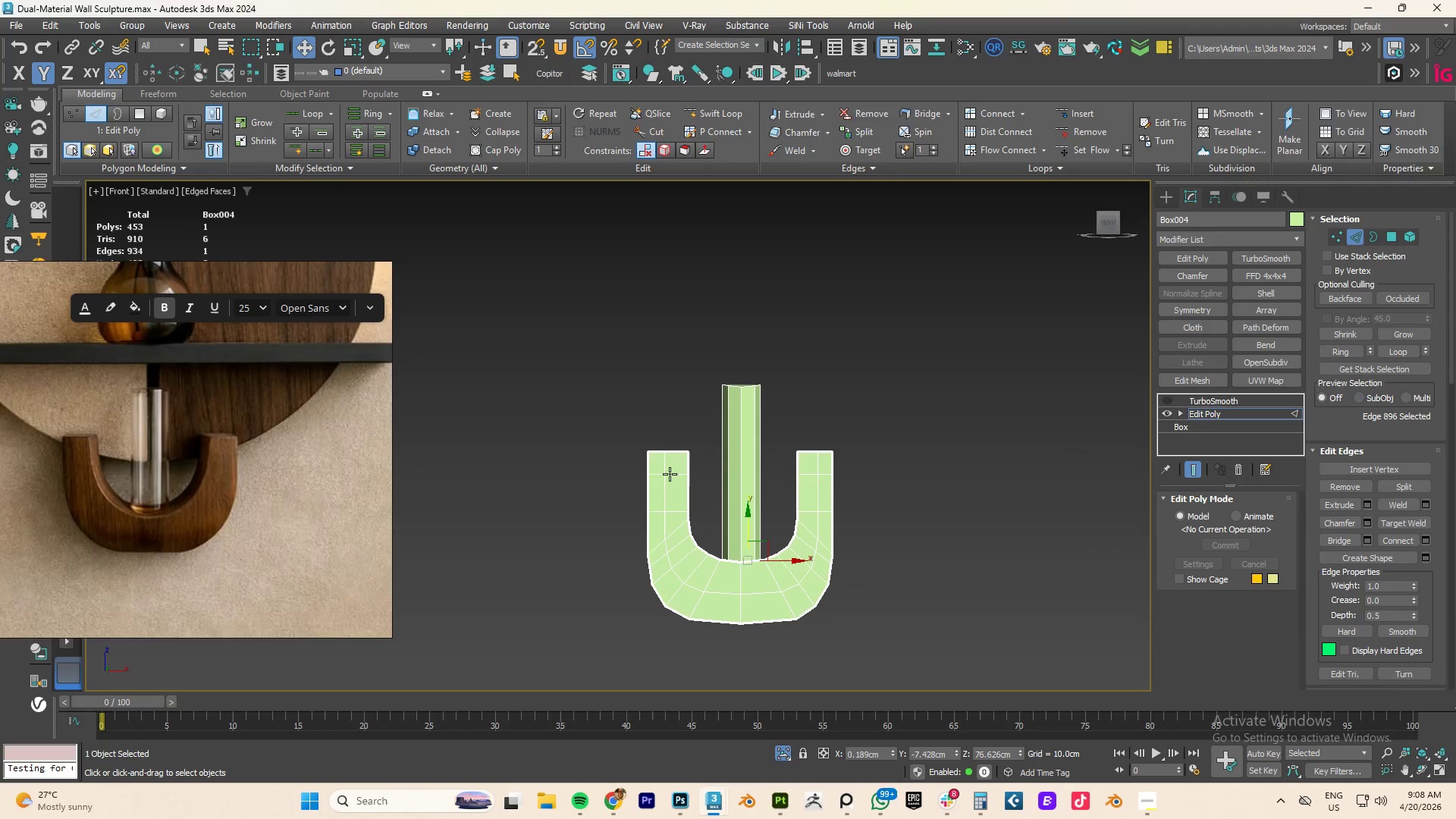 
double_click([670, 474])
 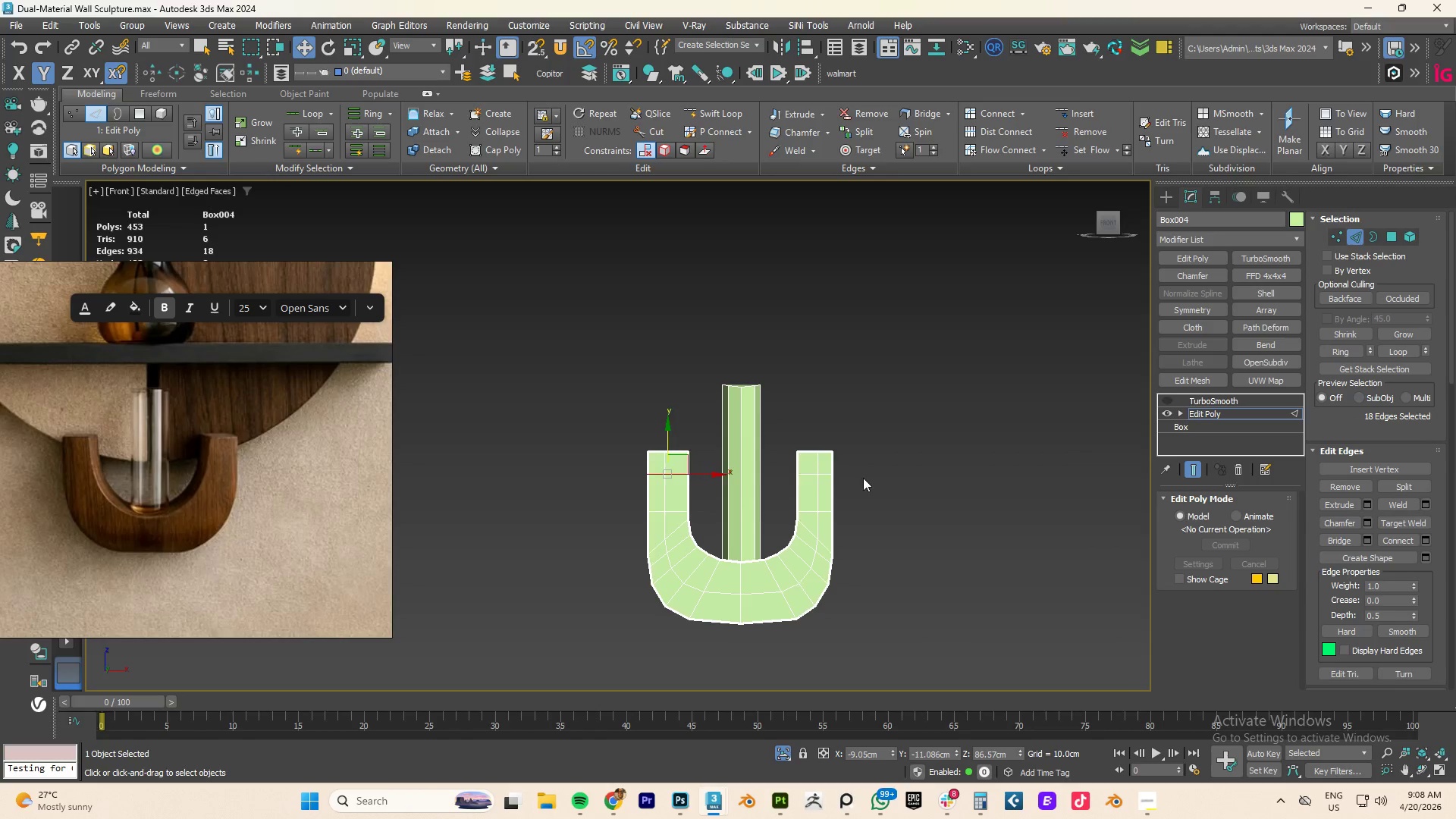 
hold_key(key=ControlLeft, duration=1.25)
double_click([824, 475])
 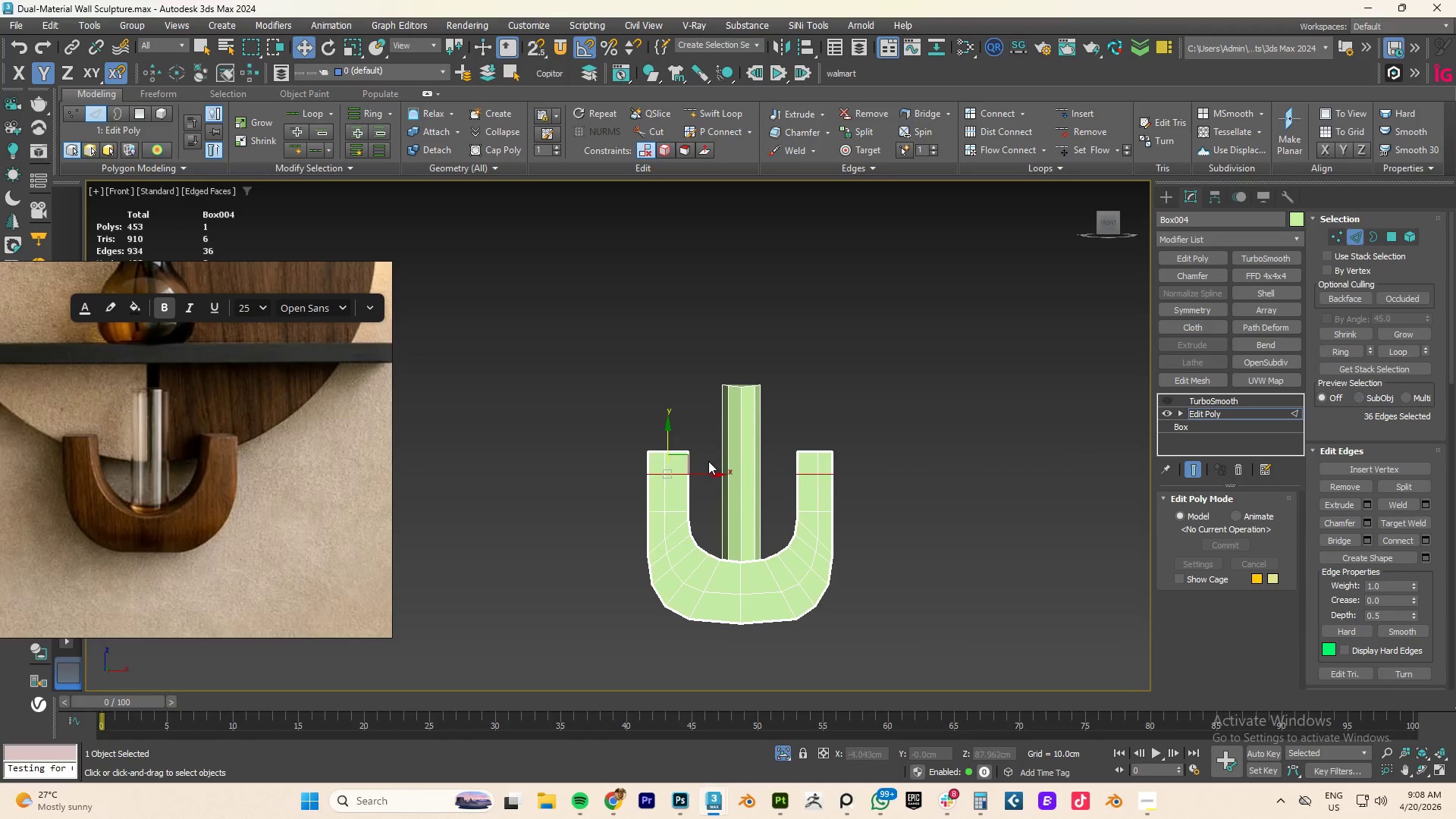 
left_click_drag(start_coordinate=[667, 438], to_coordinate=[667, 459])
 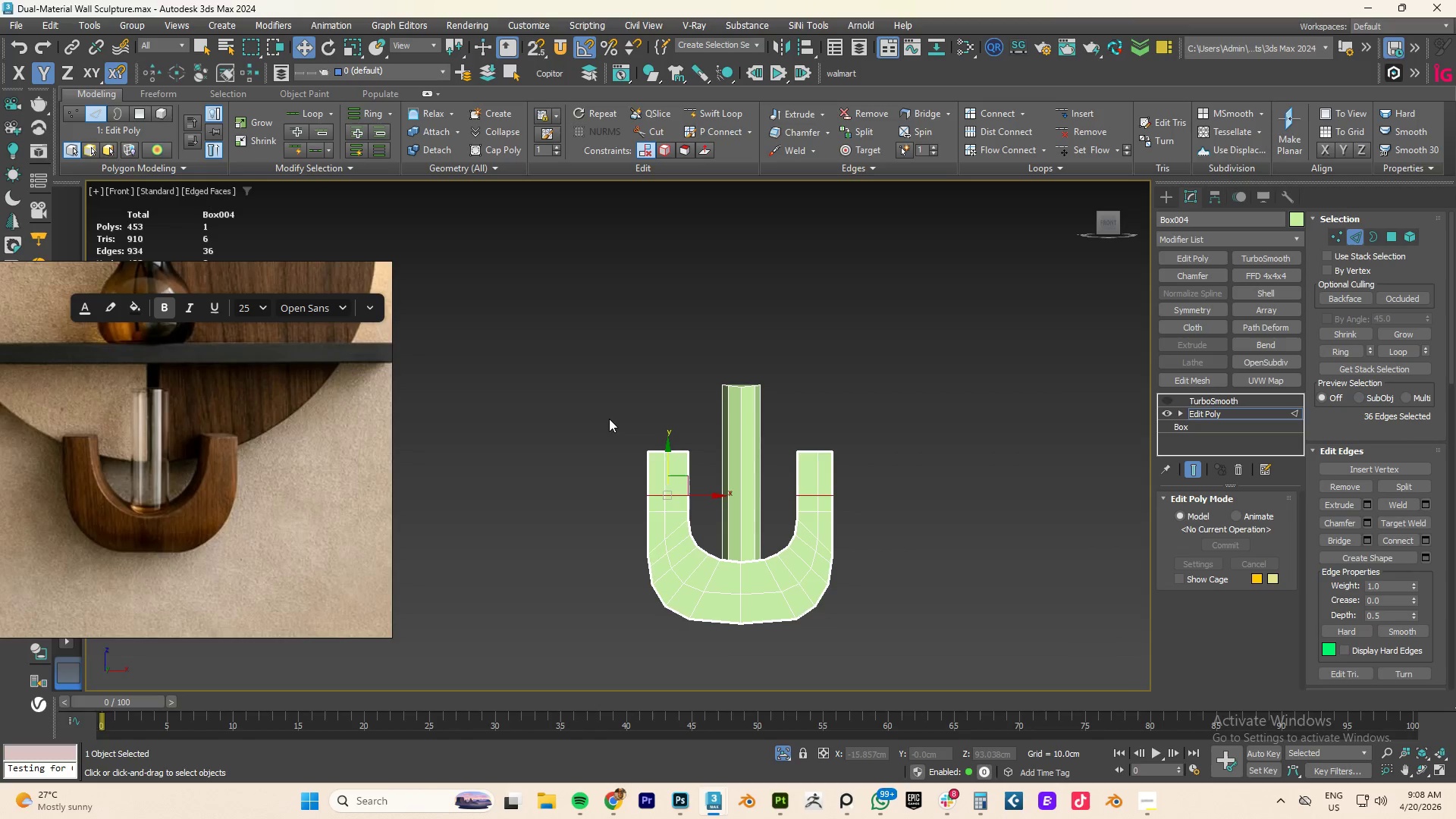 
key(1)
 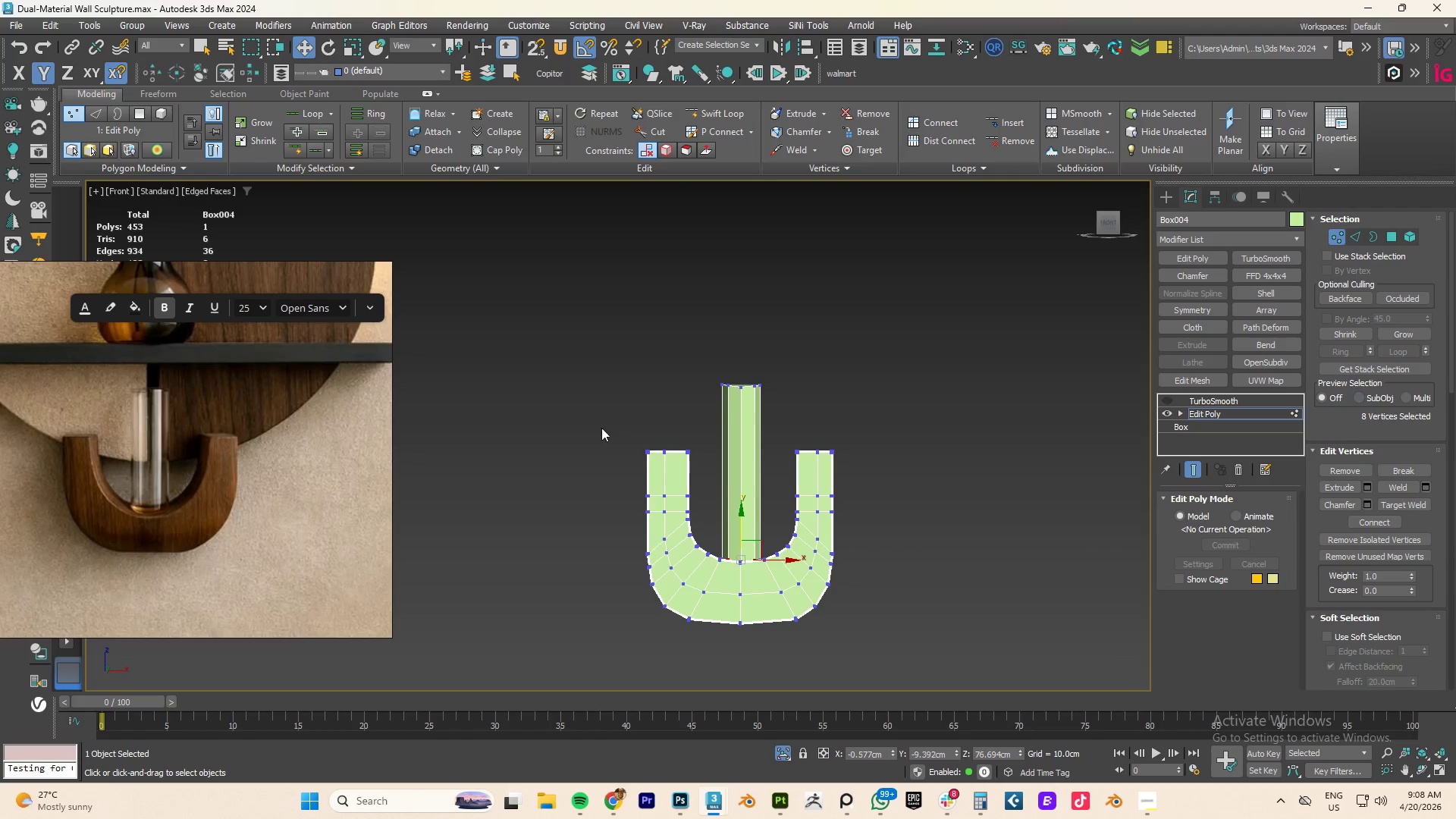 
left_click_drag(start_coordinate=[596, 420], to_coordinate=[960, 474])
 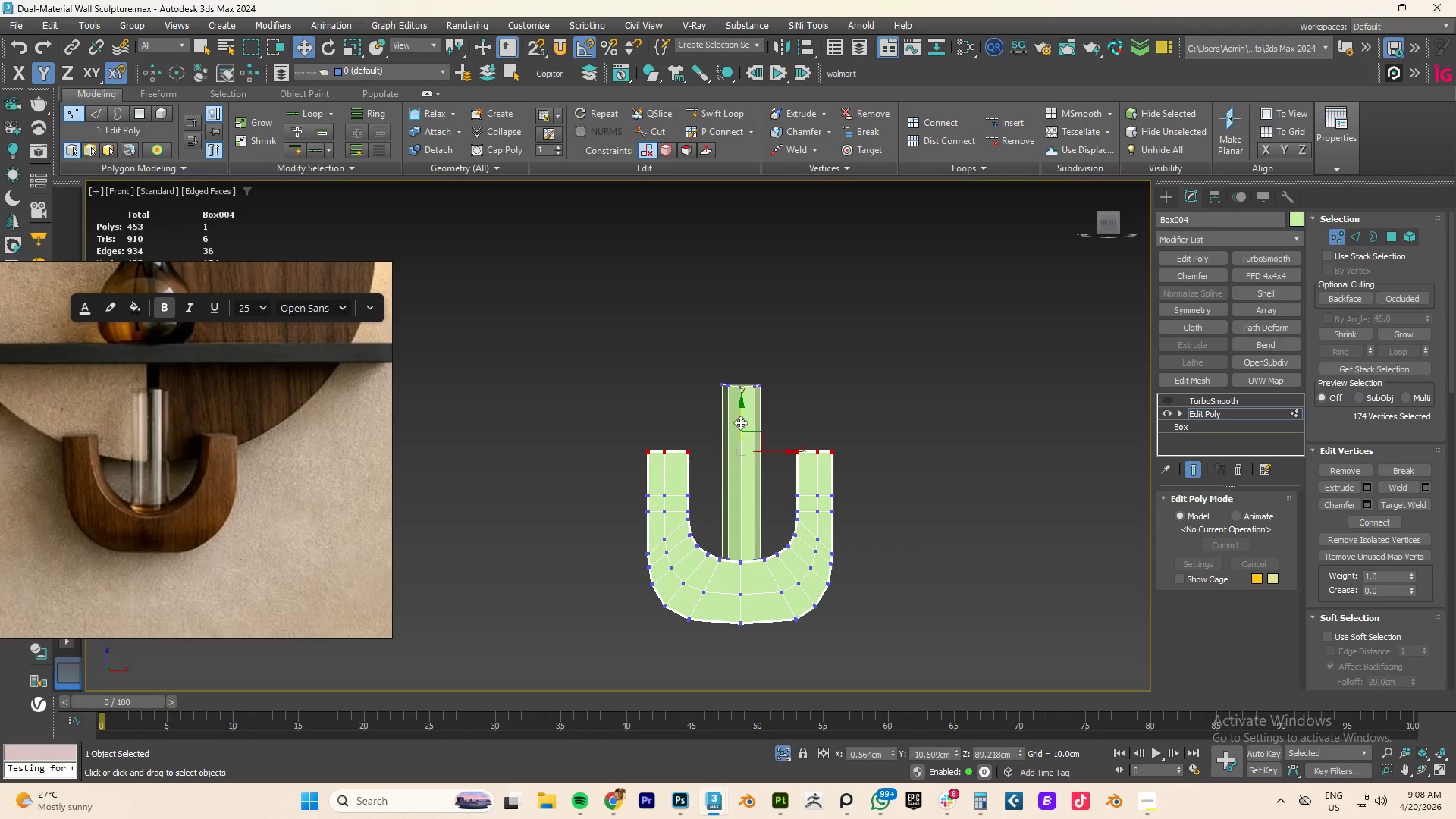 
left_click_drag(start_coordinate=[739, 420], to_coordinate=[741, 447])
 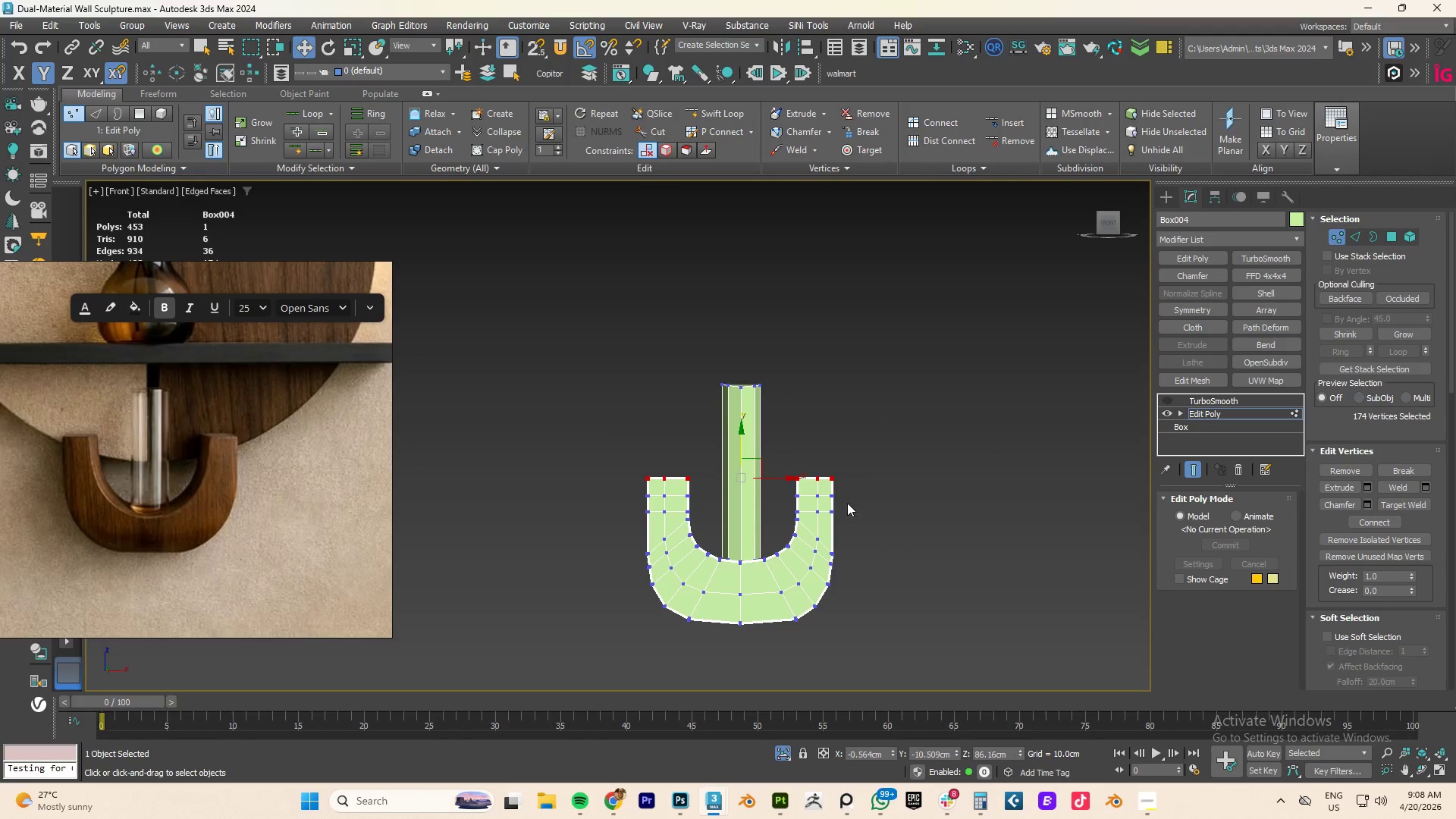 
scroll: coordinate [717, 539], scroll_direction: up, amount: 2.0
 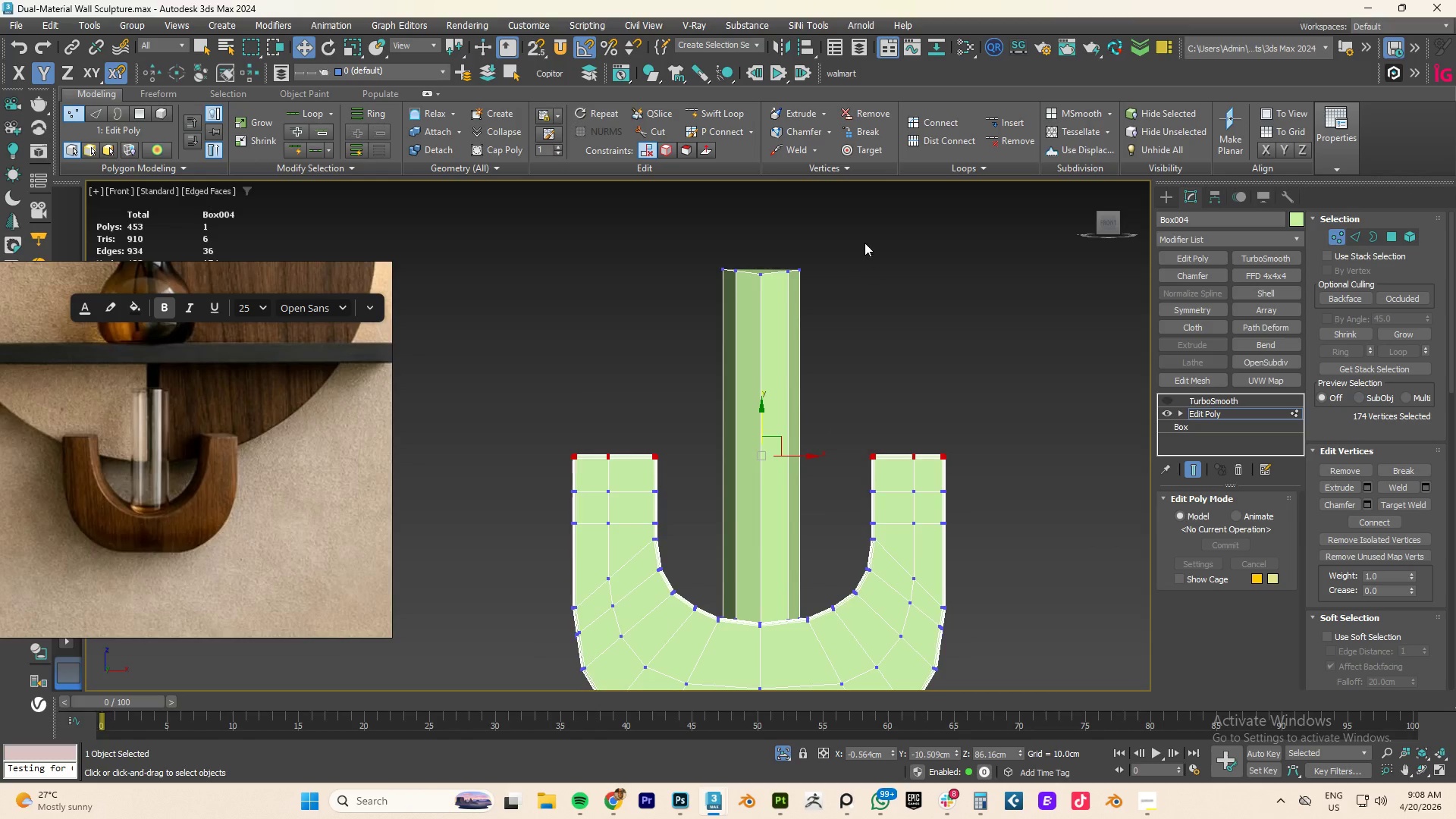 
left_click_drag(start_coordinate=[855, 221], to_coordinate=[692, 308])
 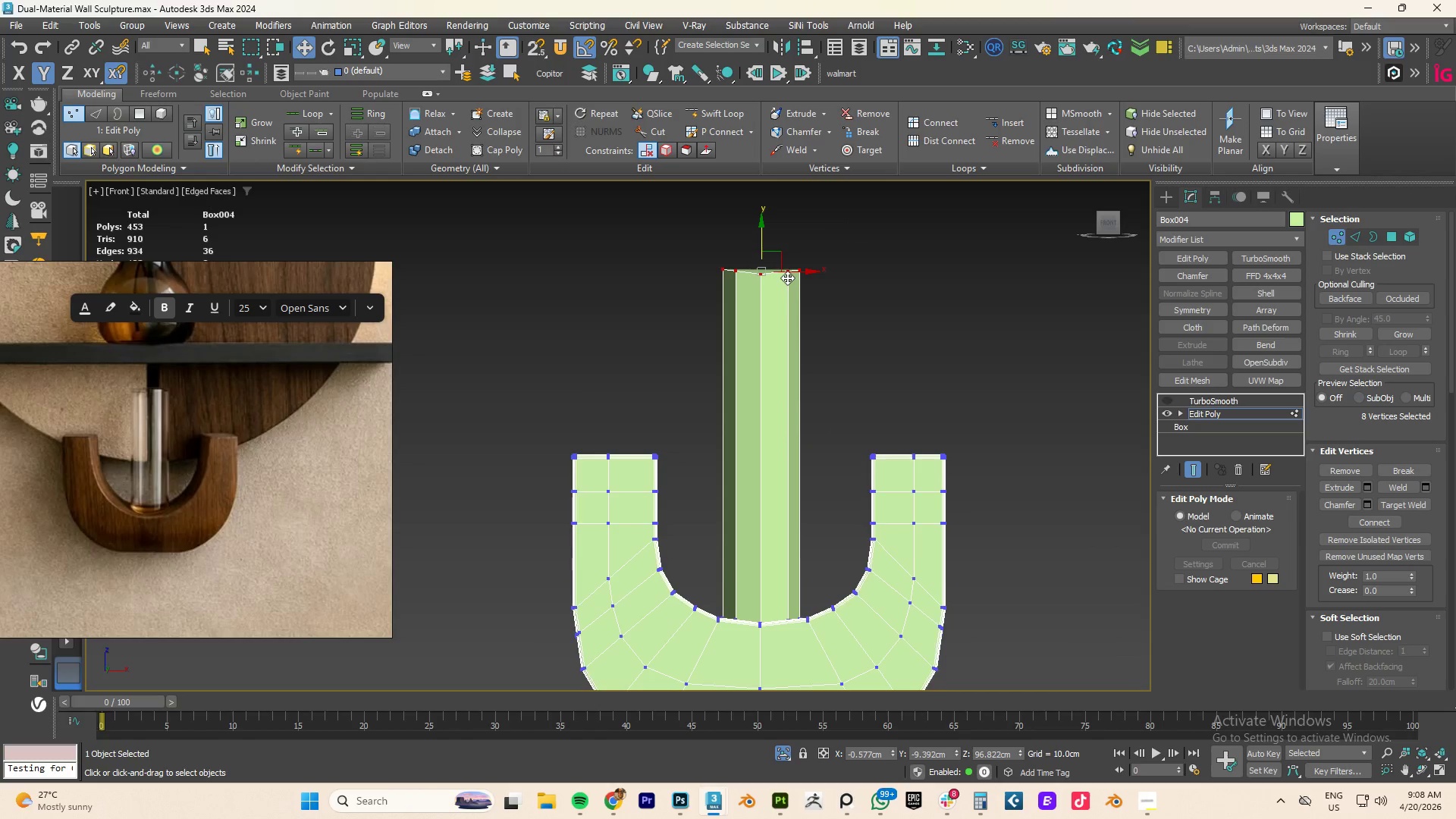 
key(2)
 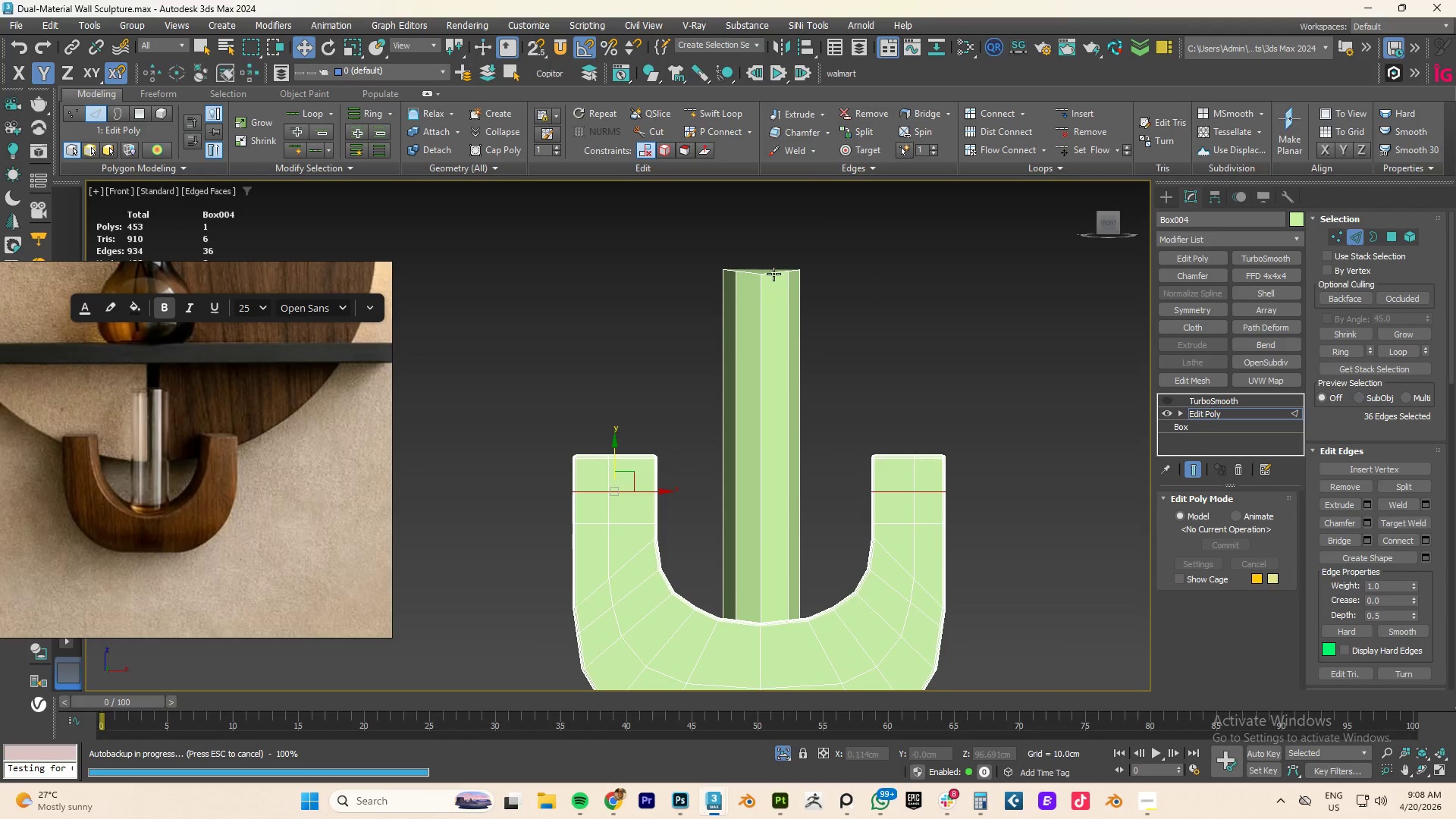 
double_click([773, 269])
 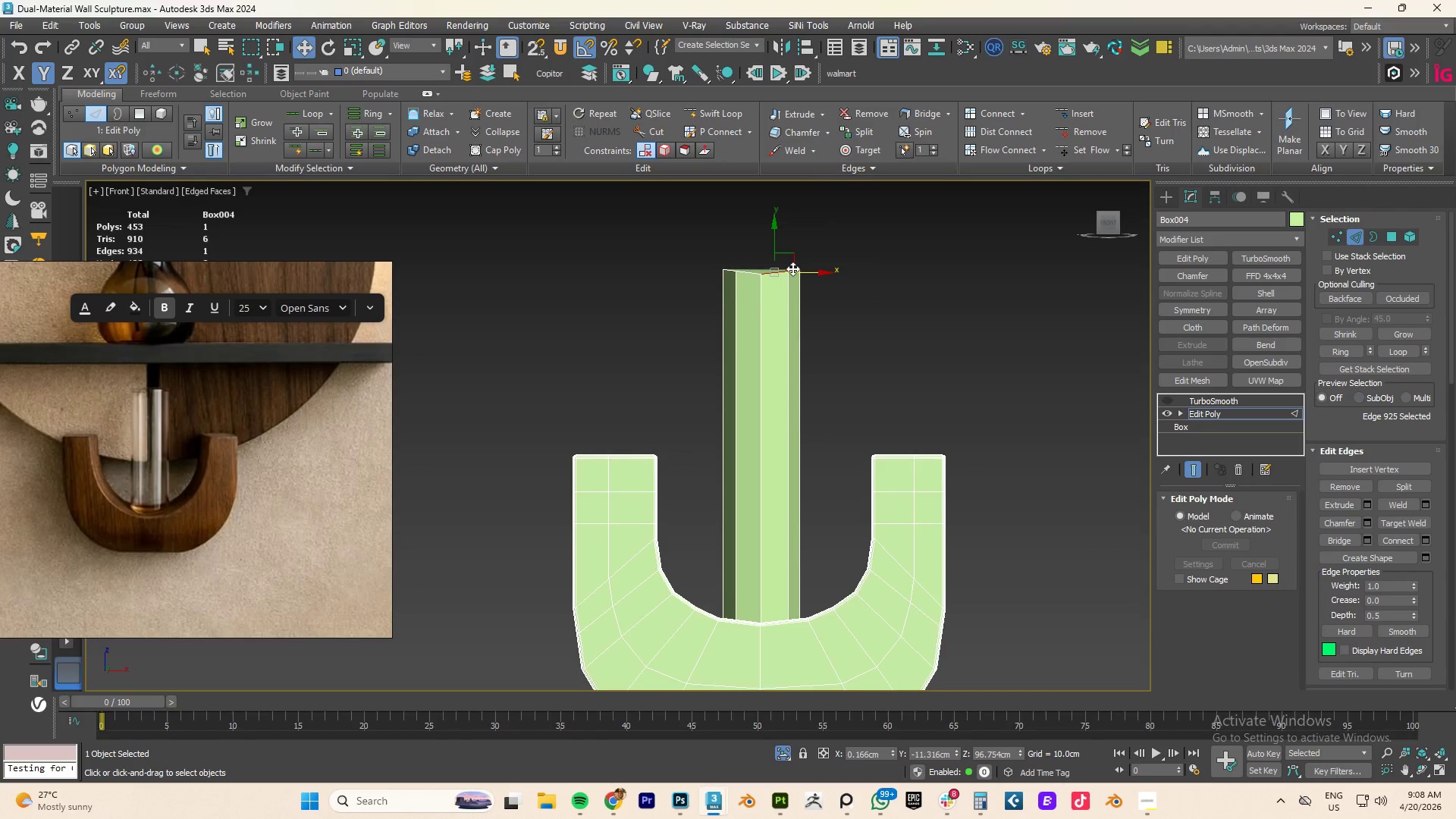 
key(1)
 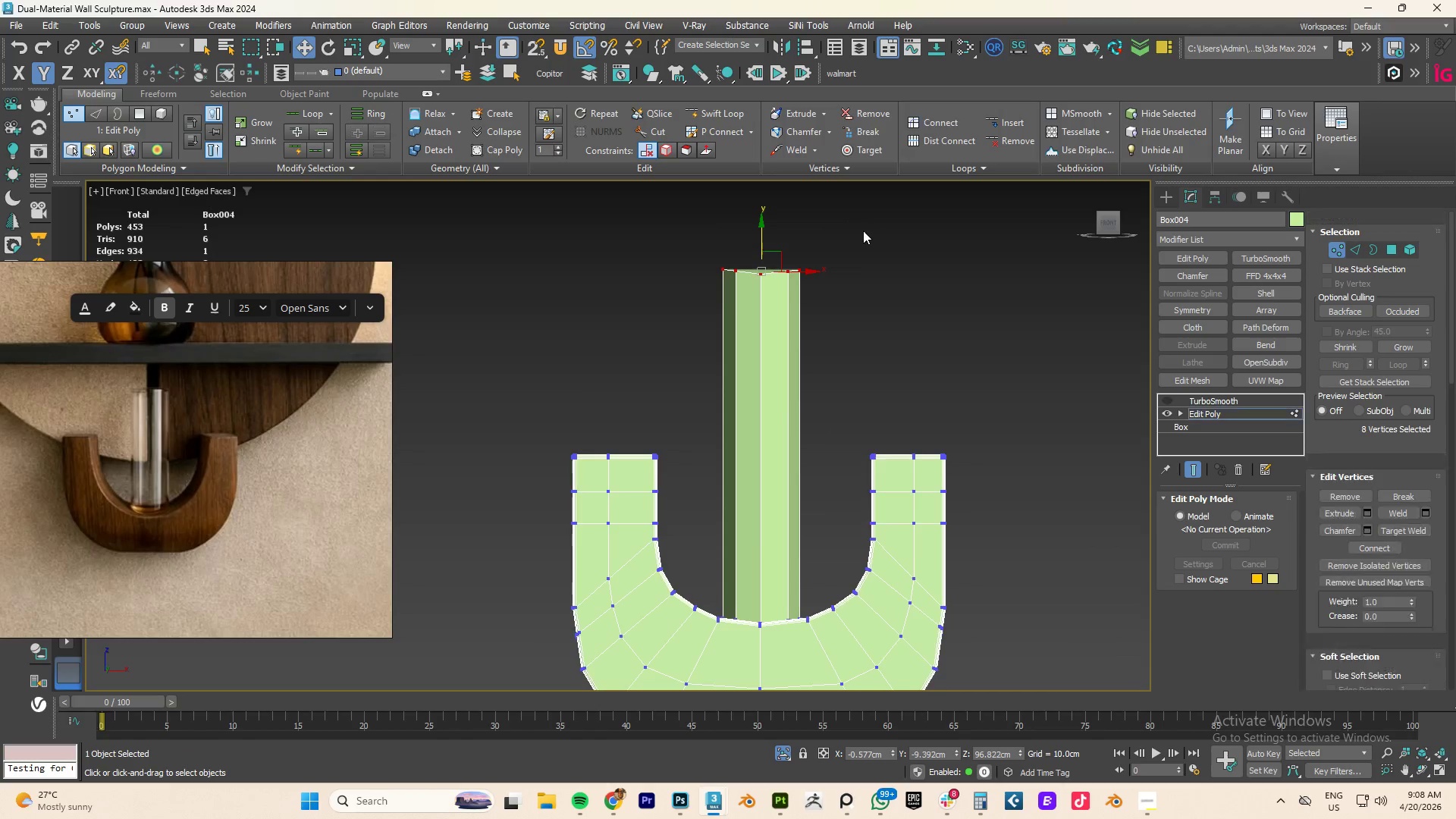 
left_click_drag(start_coordinate=[865, 231], to_coordinate=[714, 309])
 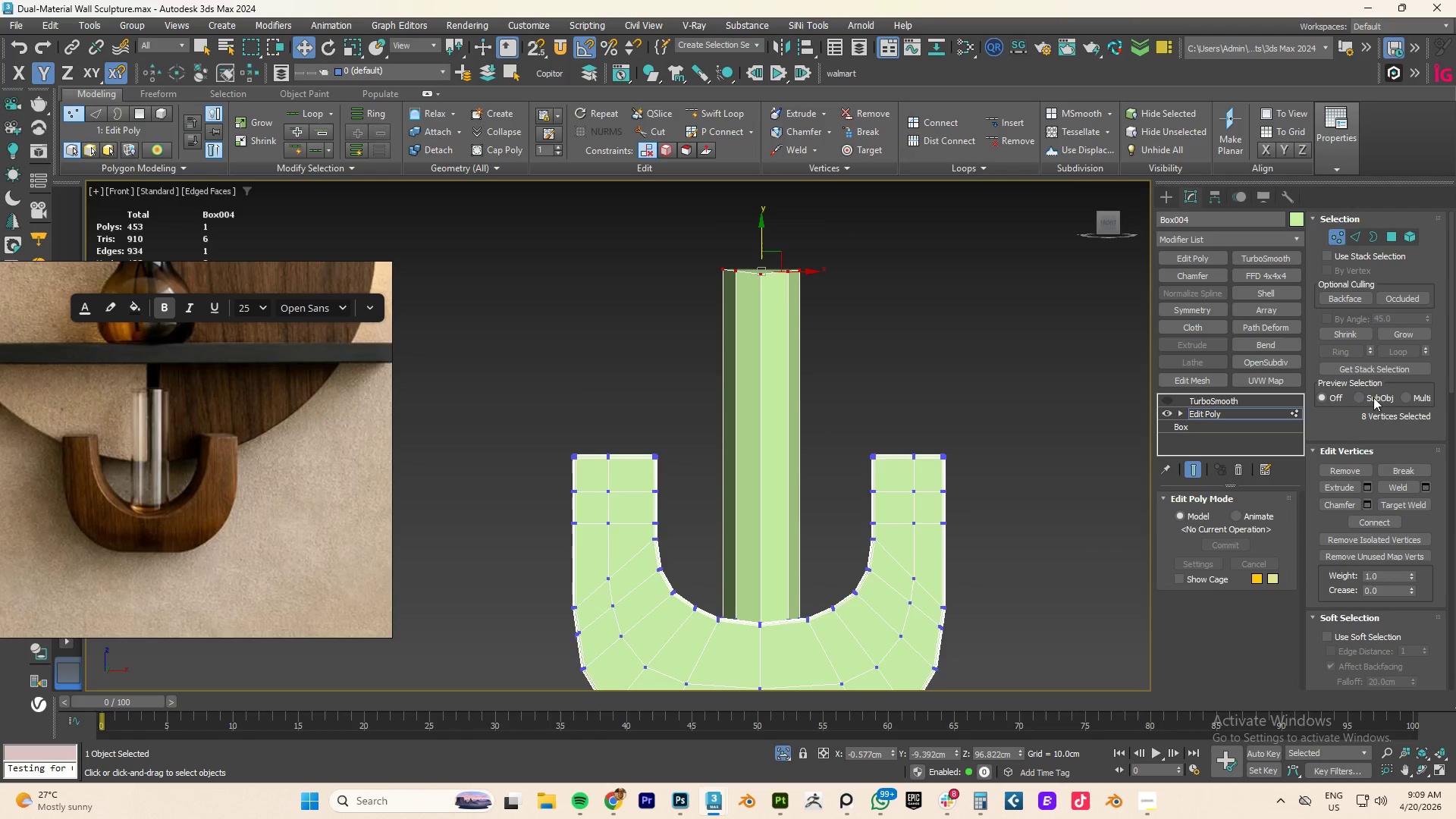 
hold_key(key=ControlLeft, duration=1.61)
left_click([1351, 234])
 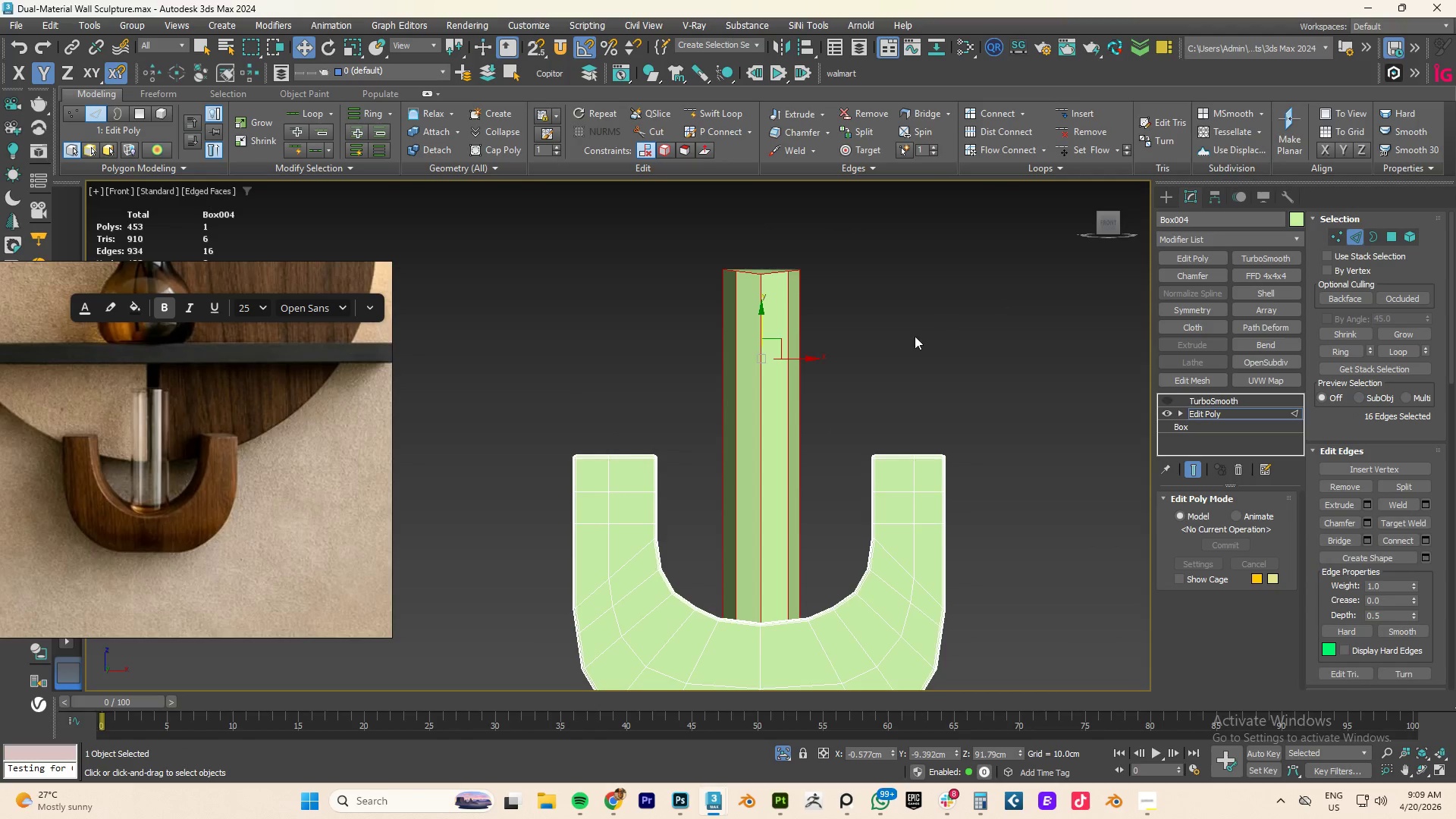 
hold_key(key=AltLeft, duration=0.83)
left_click_drag(start_coordinate=[984, 350], to_coordinate=[363, 796])
 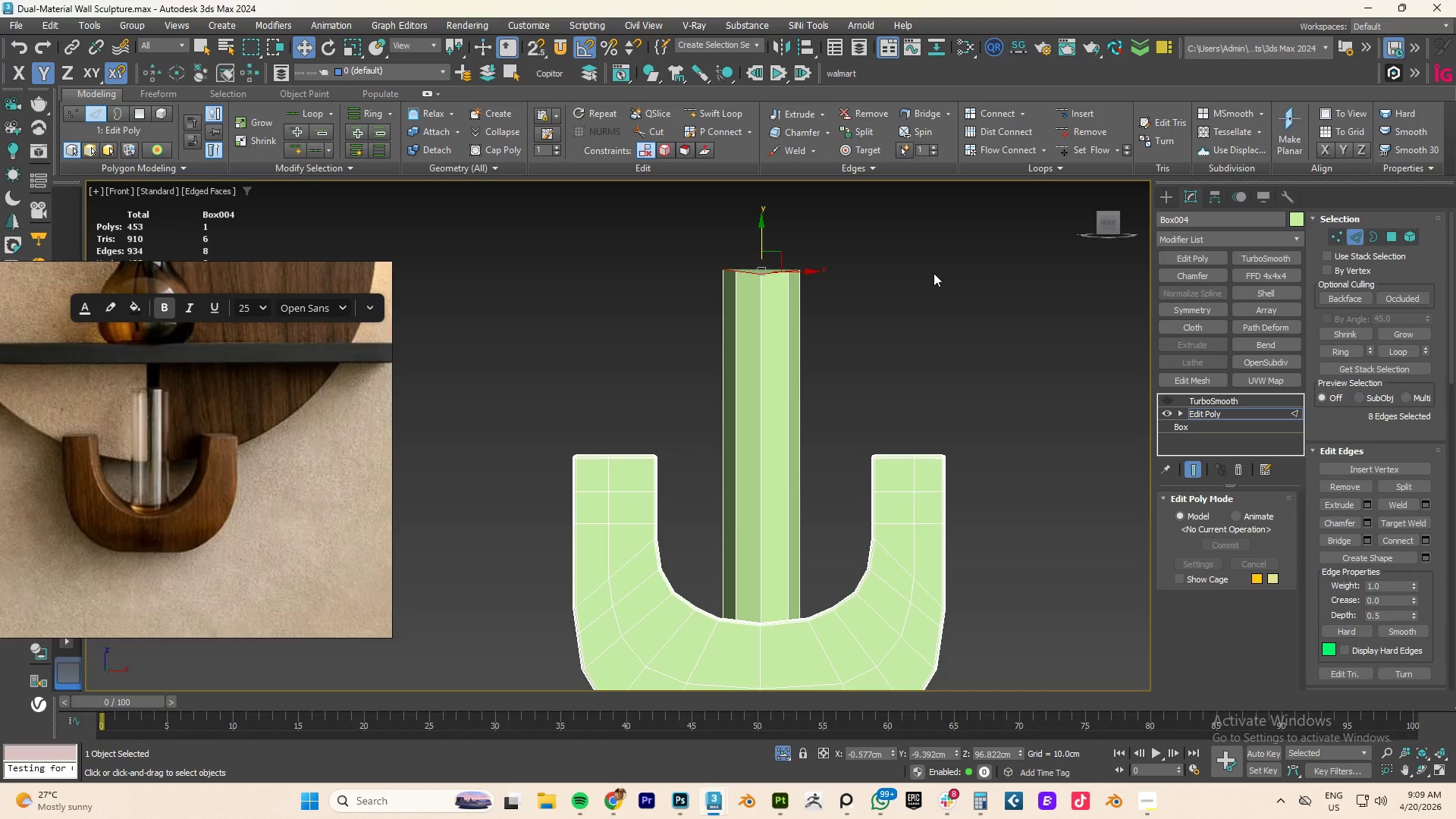 
key(R)
 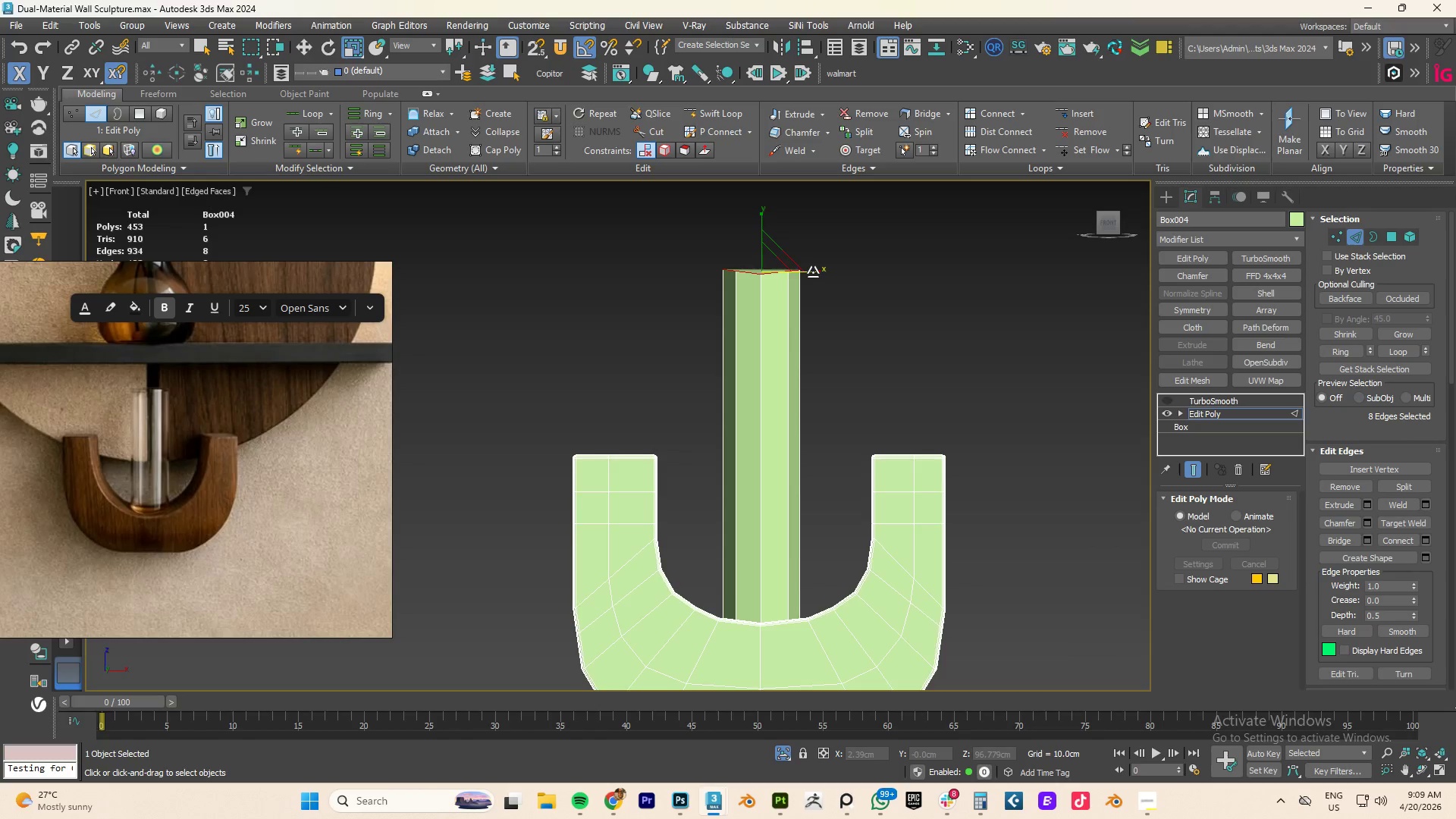 
left_click_drag(start_coordinate=[813, 272], to_coordinate=[773, 268])
 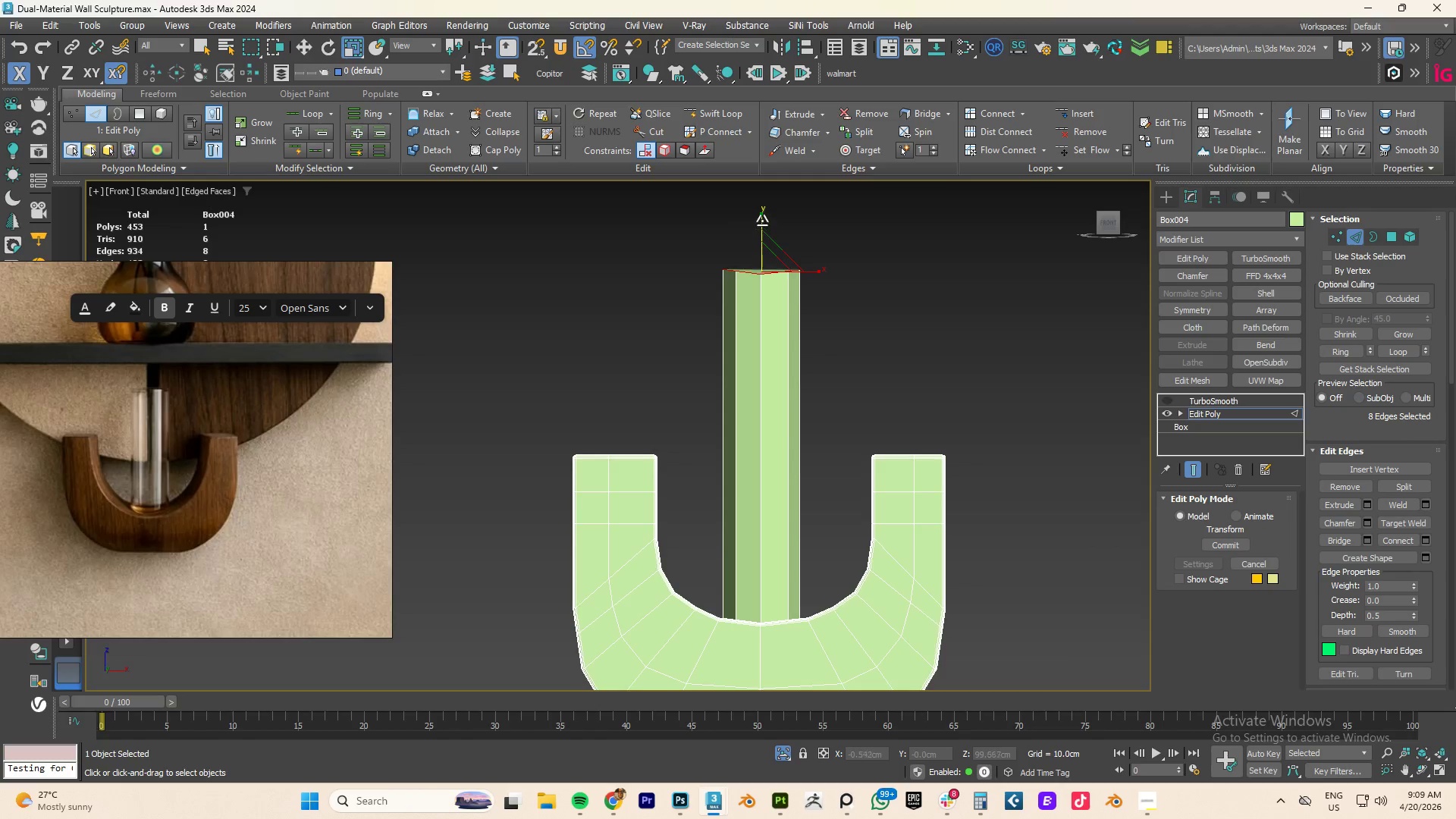 
key(Control+ControlLeft)
 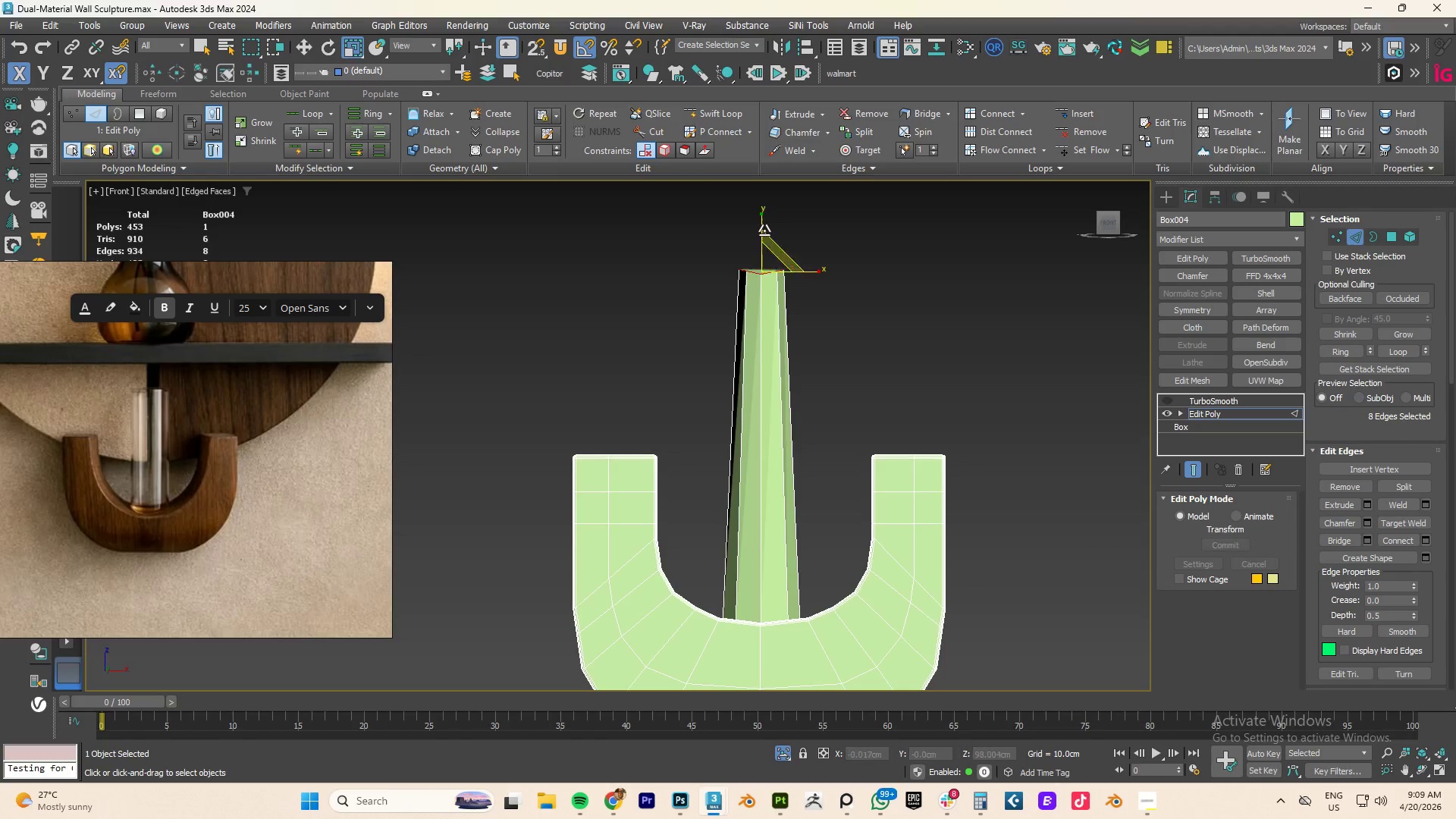 
key(Control+Z)
 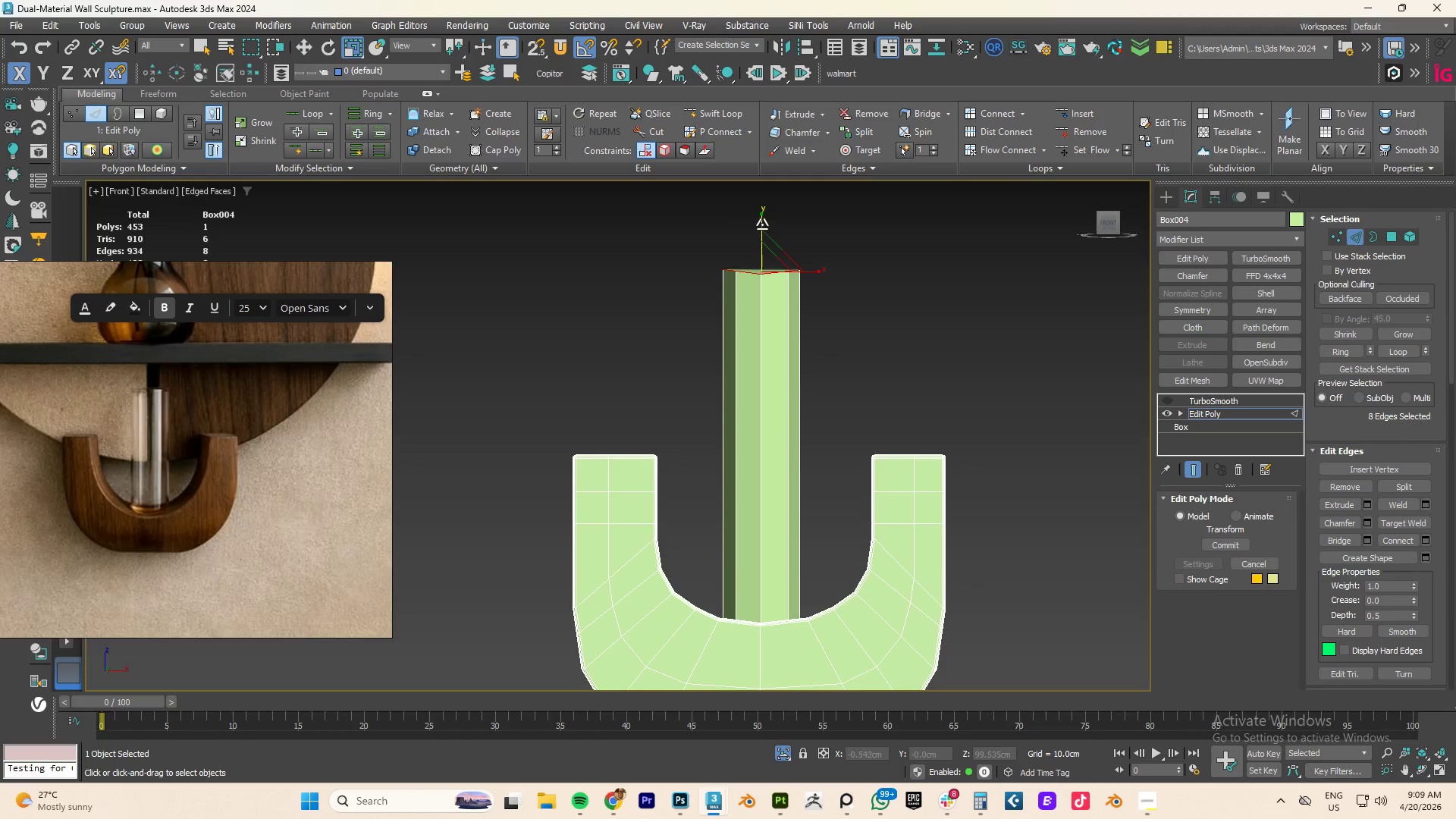 
left_click_drag(start_coordinate=[762, 223], to_coordinate=[197, 498])
 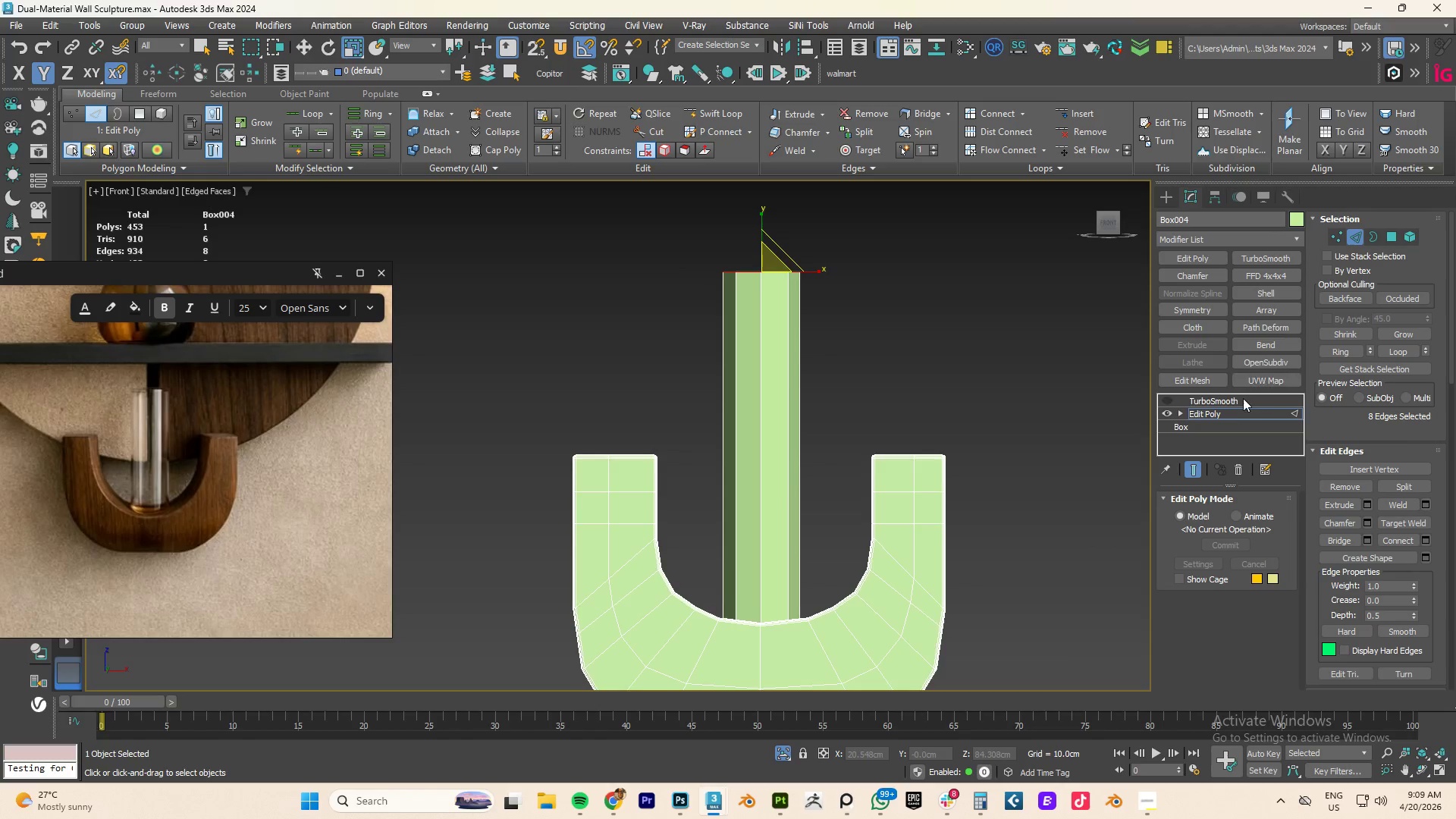 
left_click([1209, 412])
 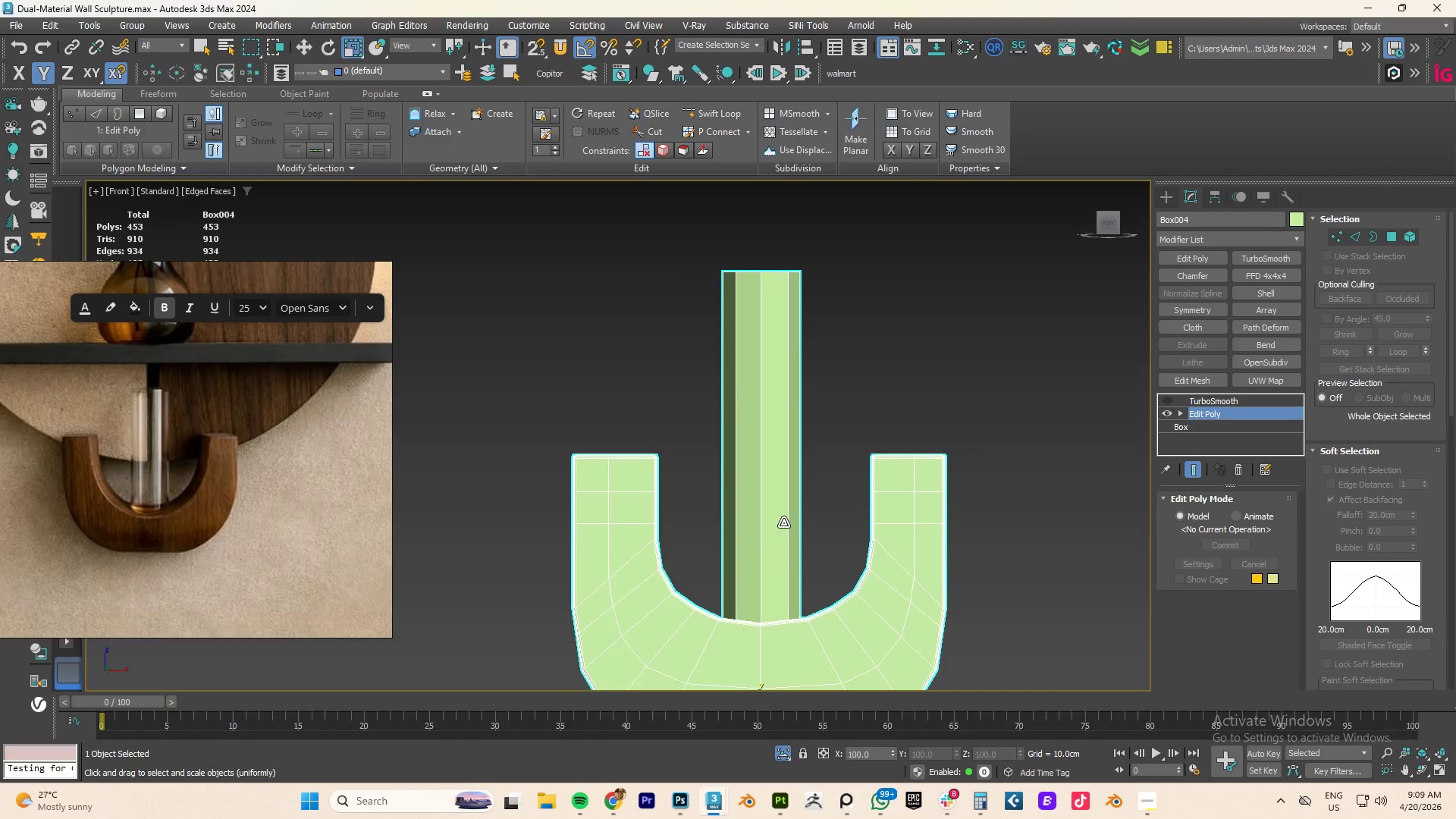 
hold_key(key=AltLeft, duration=0.58)
 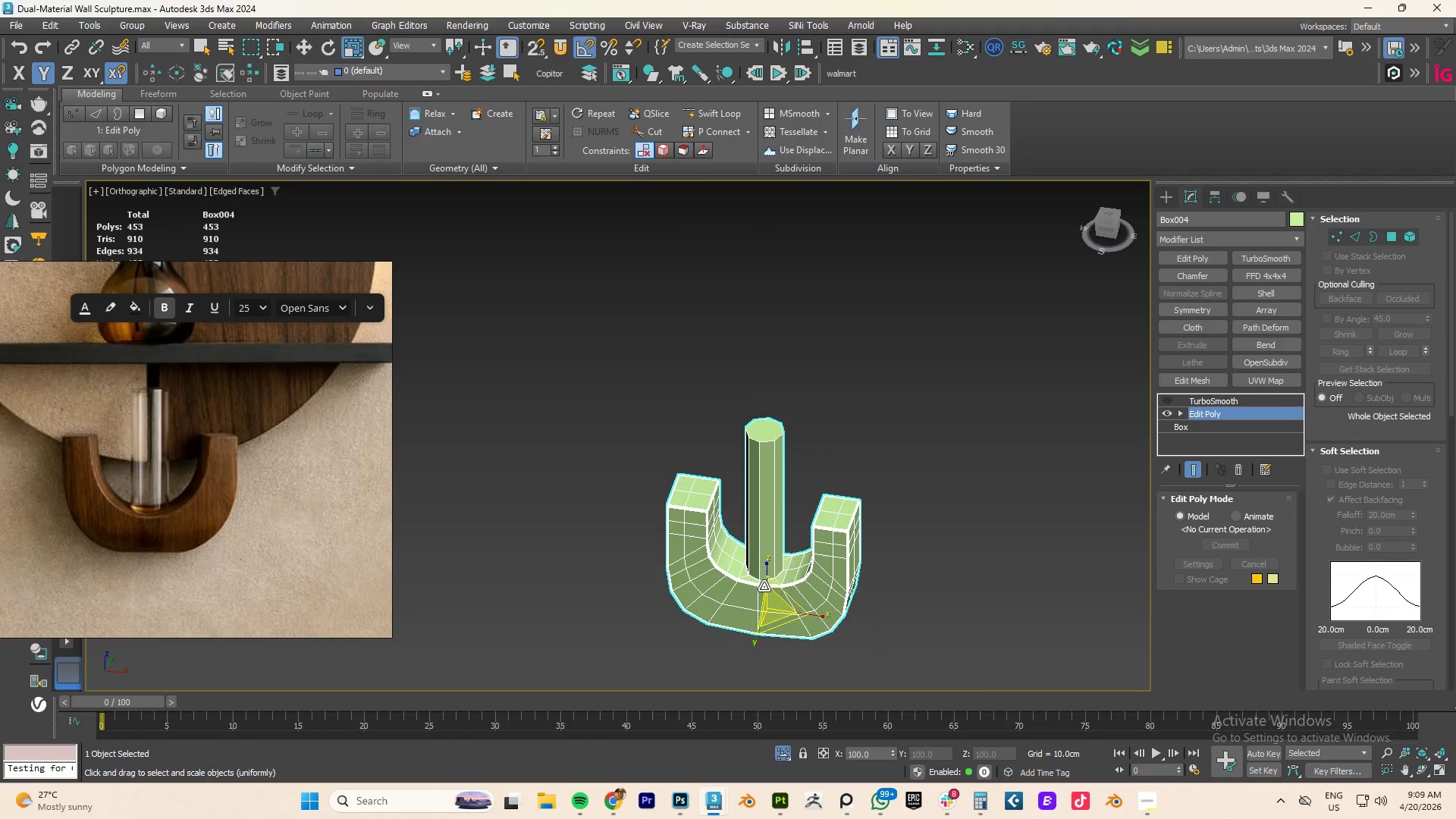 
scroll: coordinate [767, 539], scroll_direction: down, amount: 2.0
 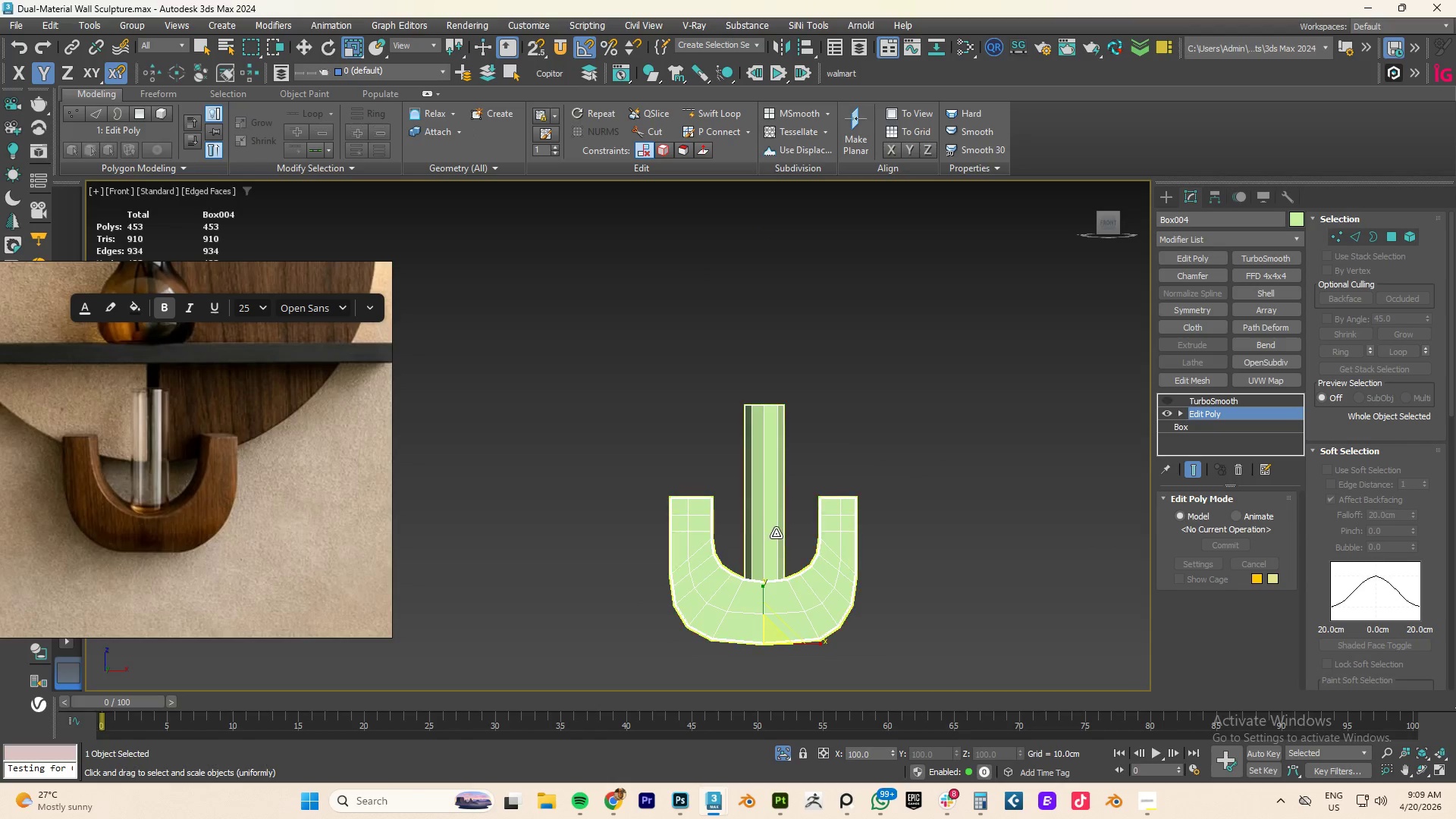 
scroll: coordinate [764, 585], scroll_direction: up, amount: 3.0
 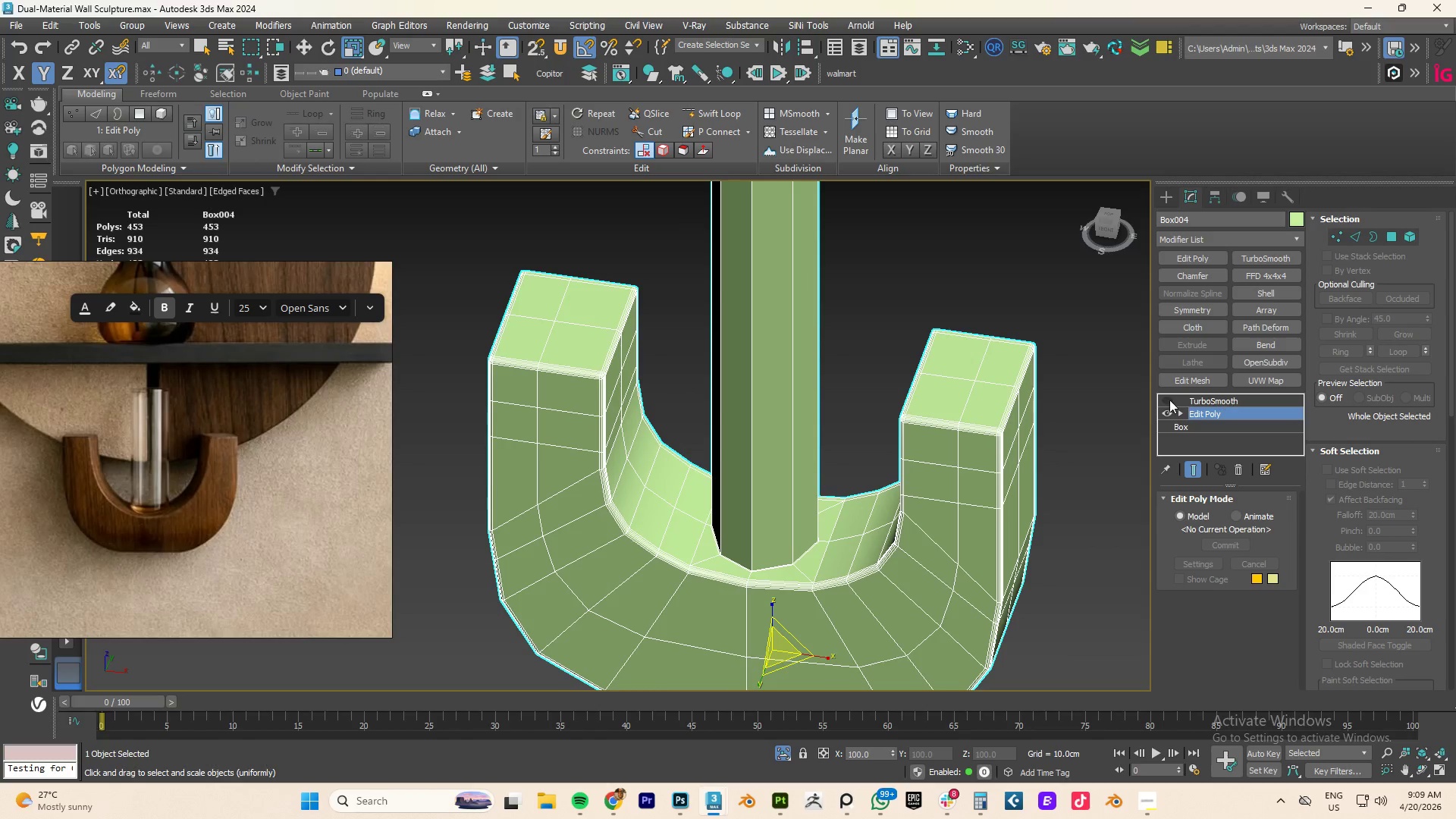 
left_click([1168, 400])
 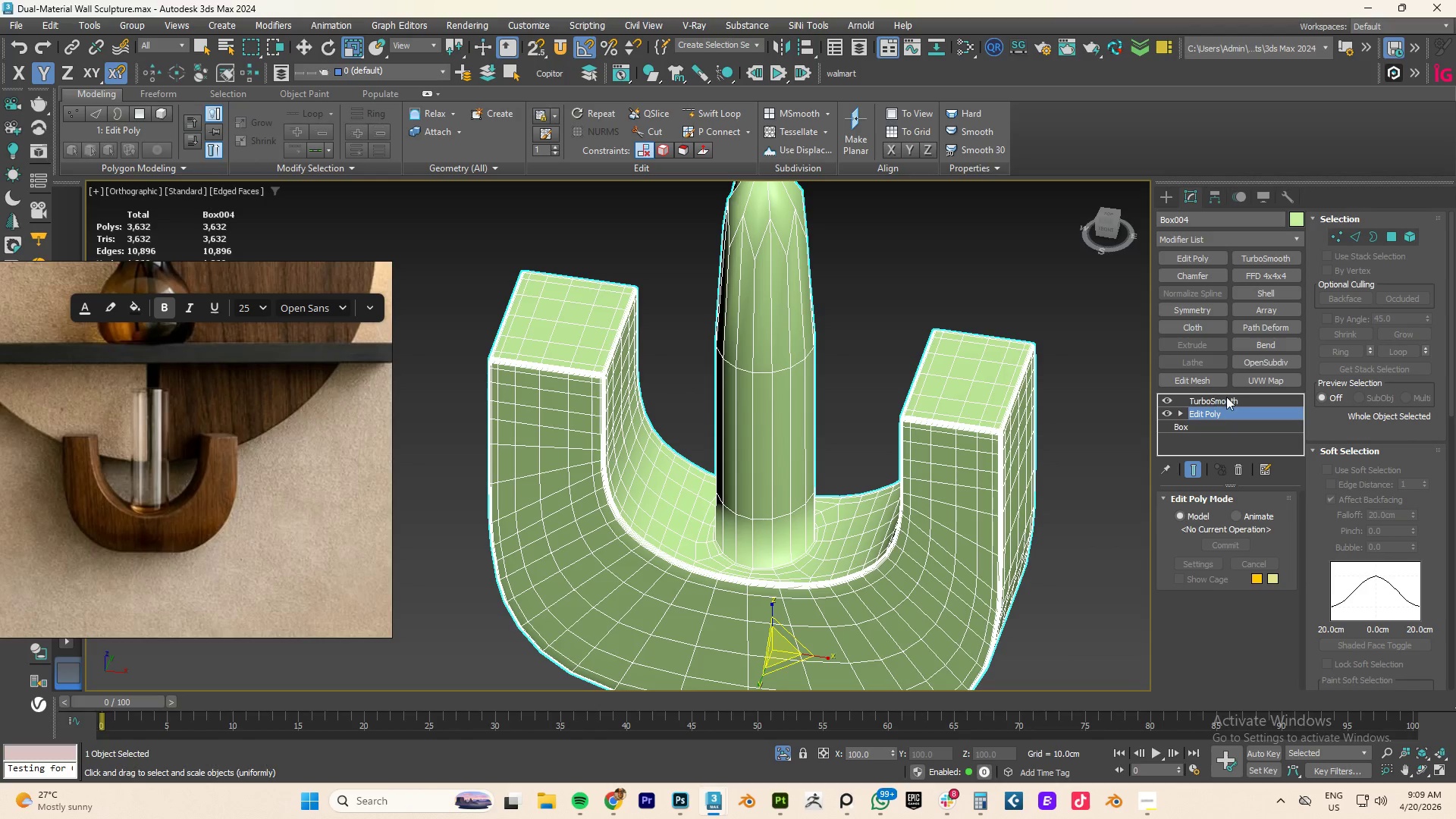 
left_click([1221, 398])
 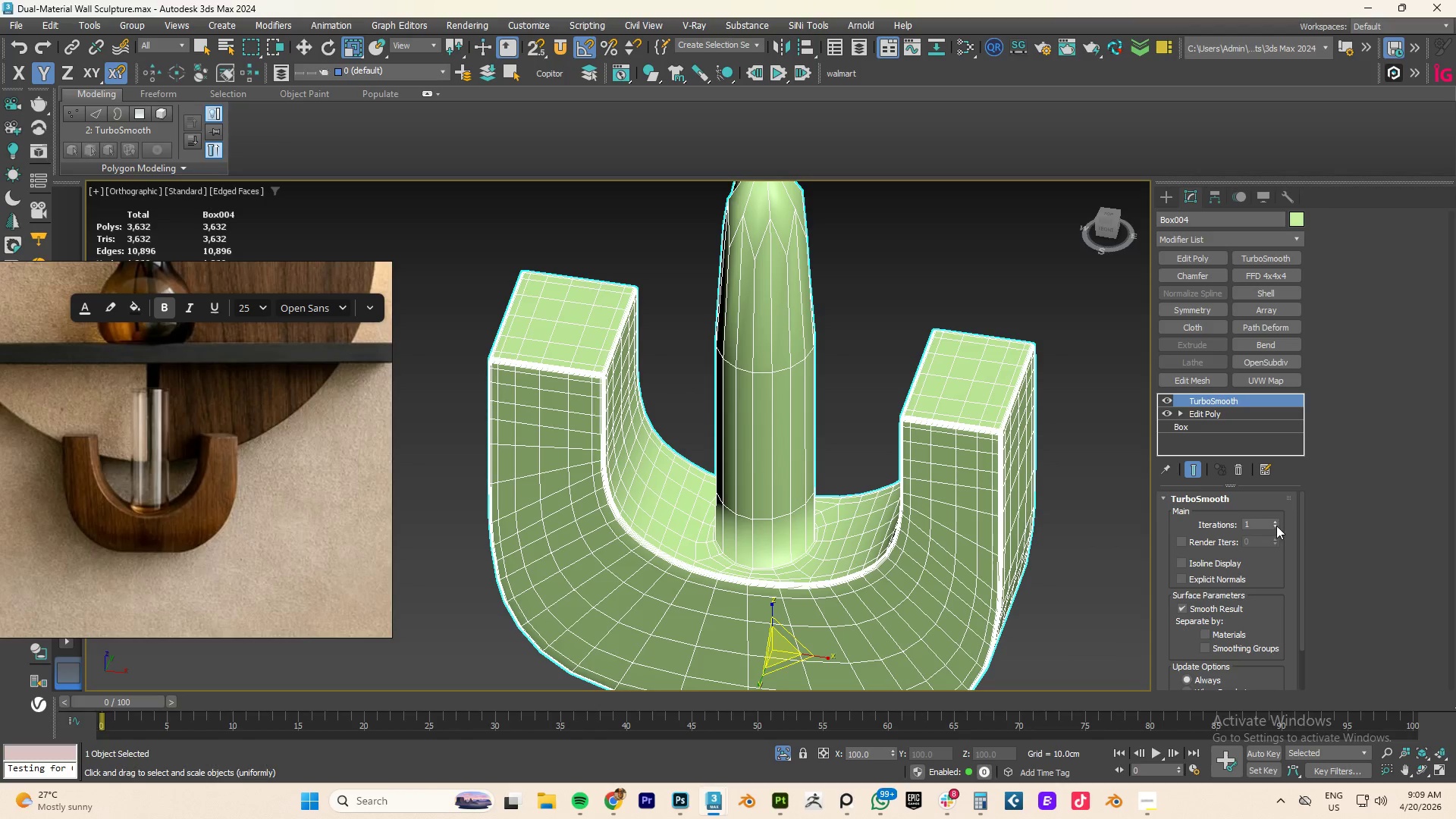 
left_click([1275, 520])
 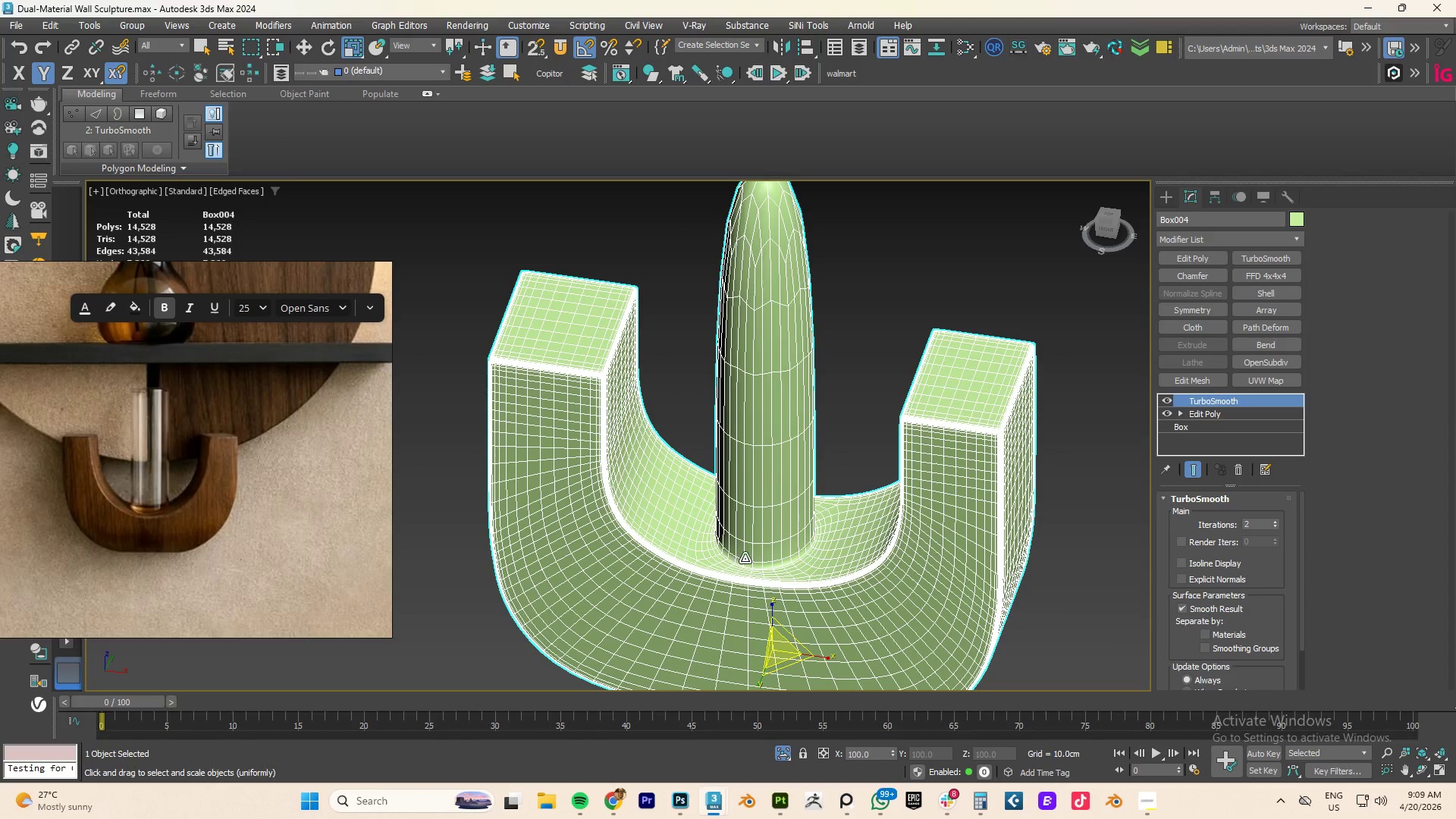 
hold_key(key=AltLeft, duration=0.56)
 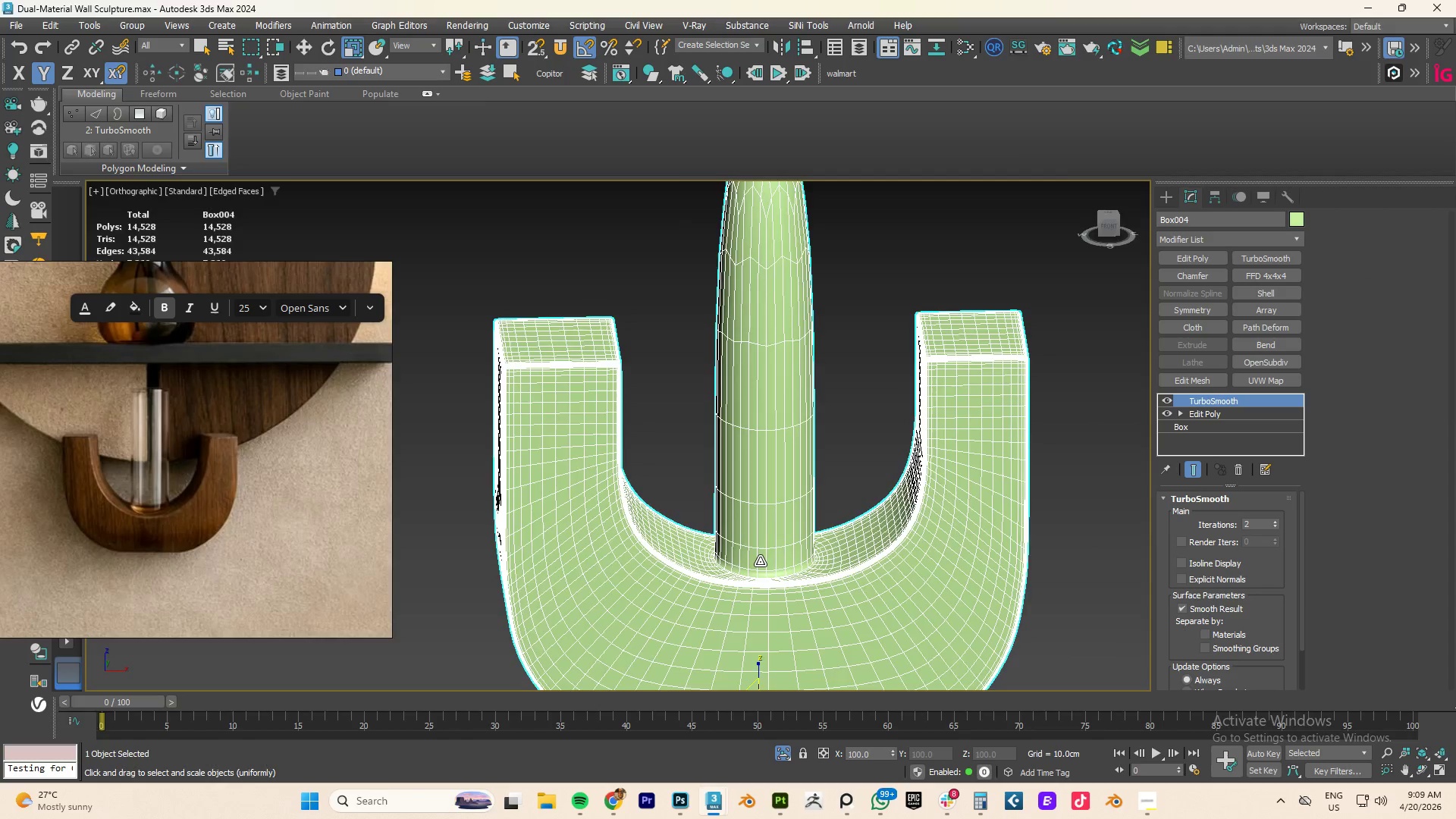 
scroll: coordinate [760, 561], scroll_direction: up, amount: 3.0
 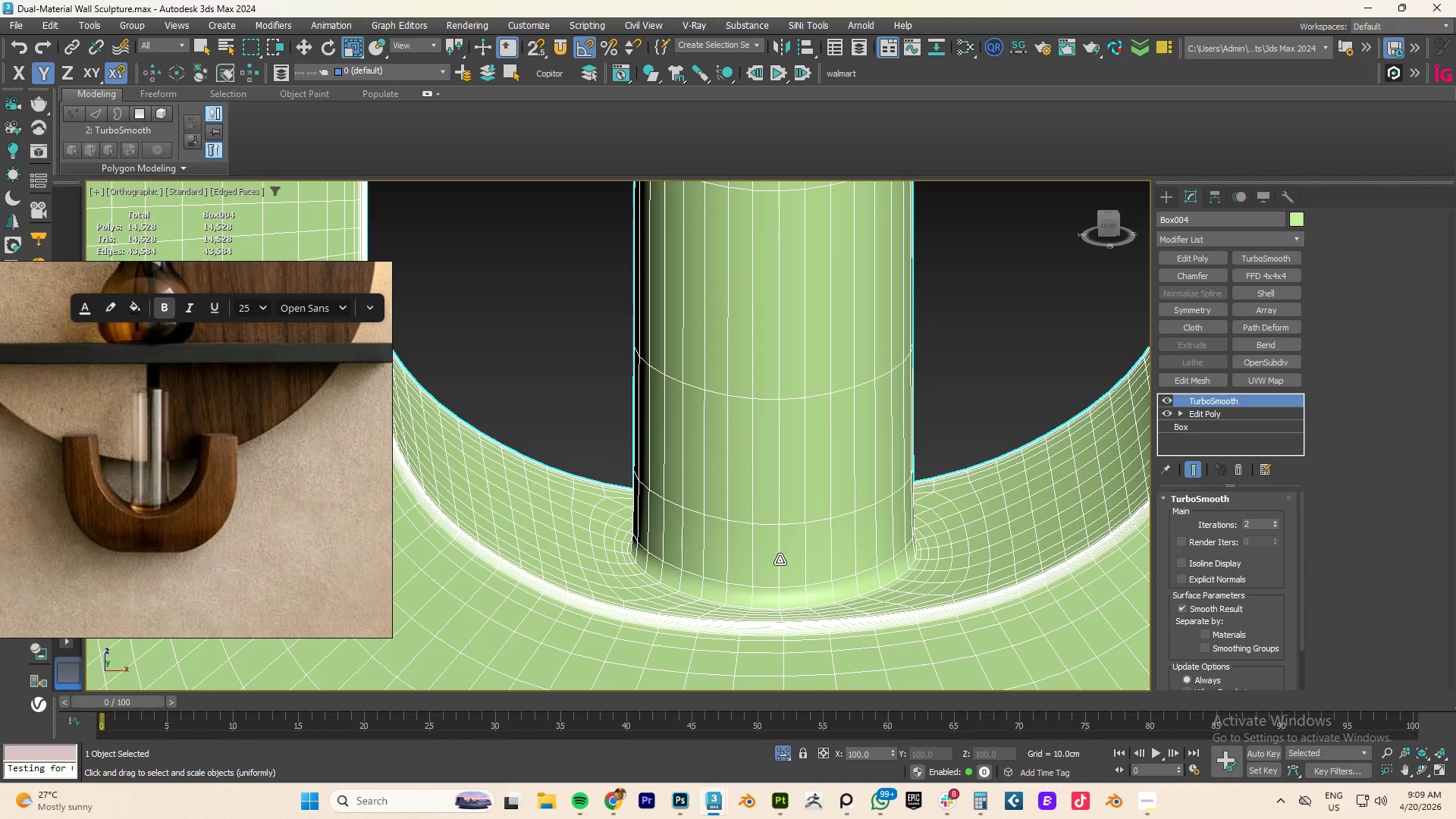 
hold_key(key=AltLeft, duration=1.81)
 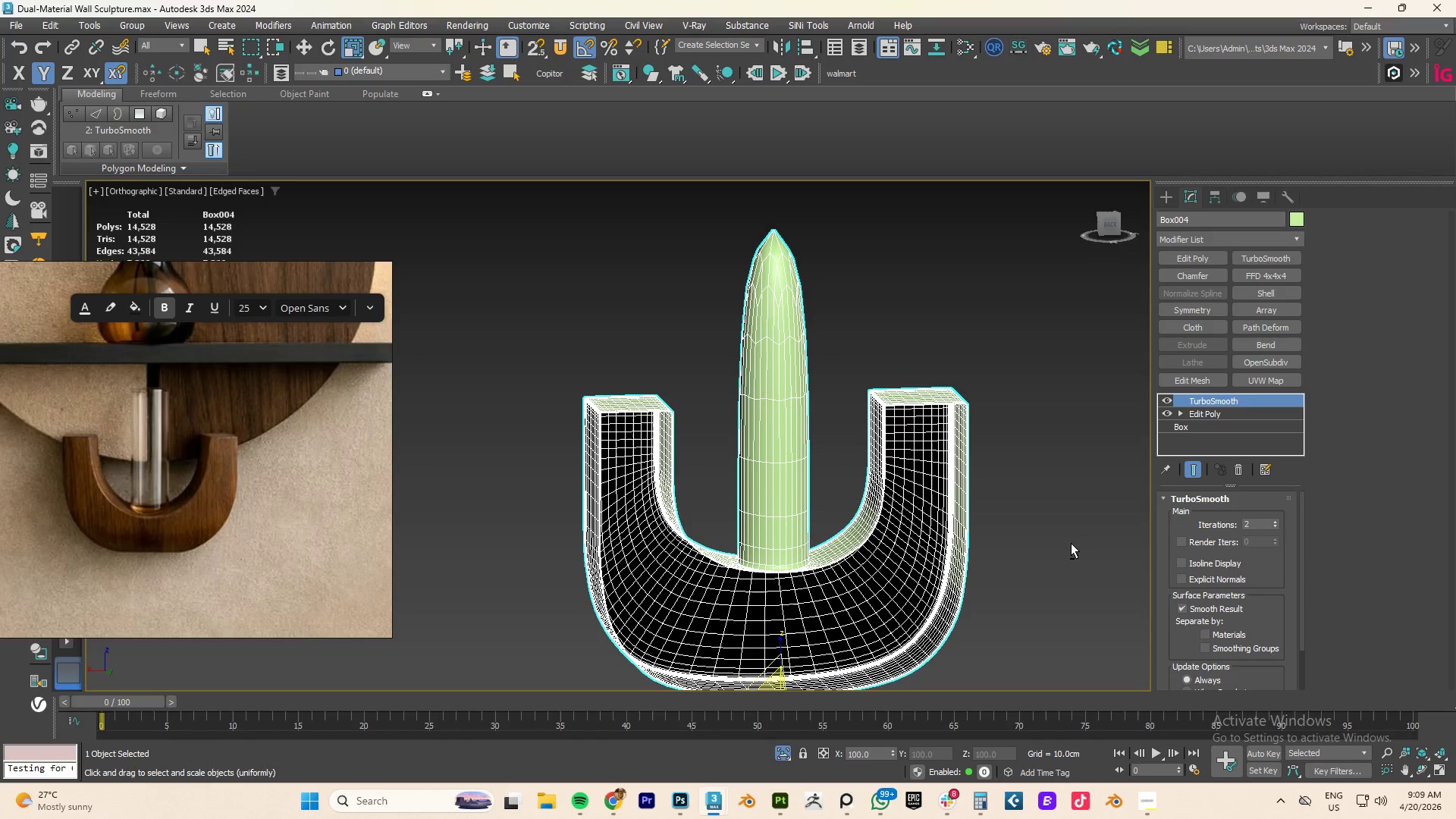 
scroll: coordinate [780, 560], scroll_direction: down, amount: 4.0
 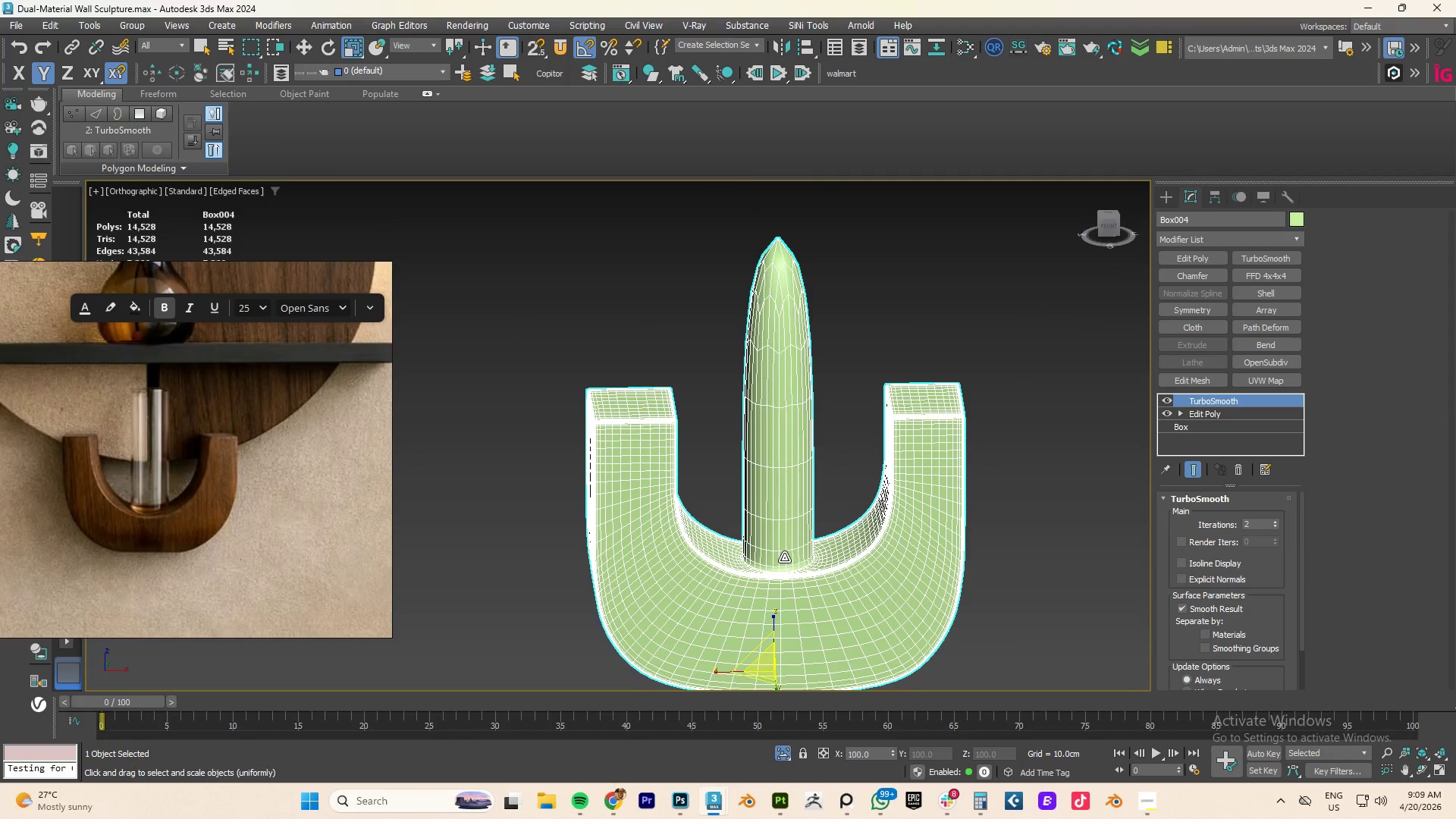 
hold_key(key=AltLeft, duration=1.94)
 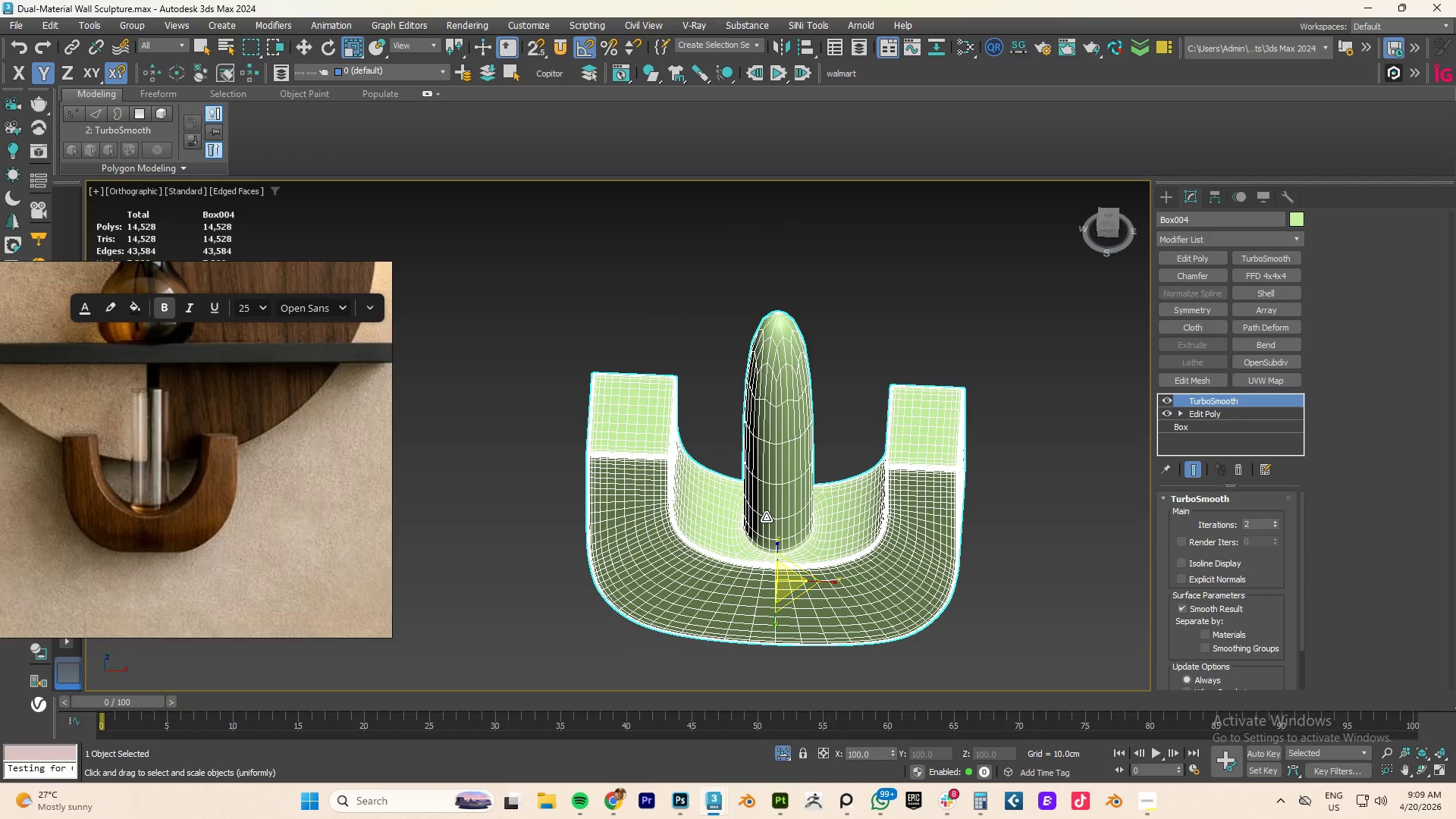 
type(fz)
 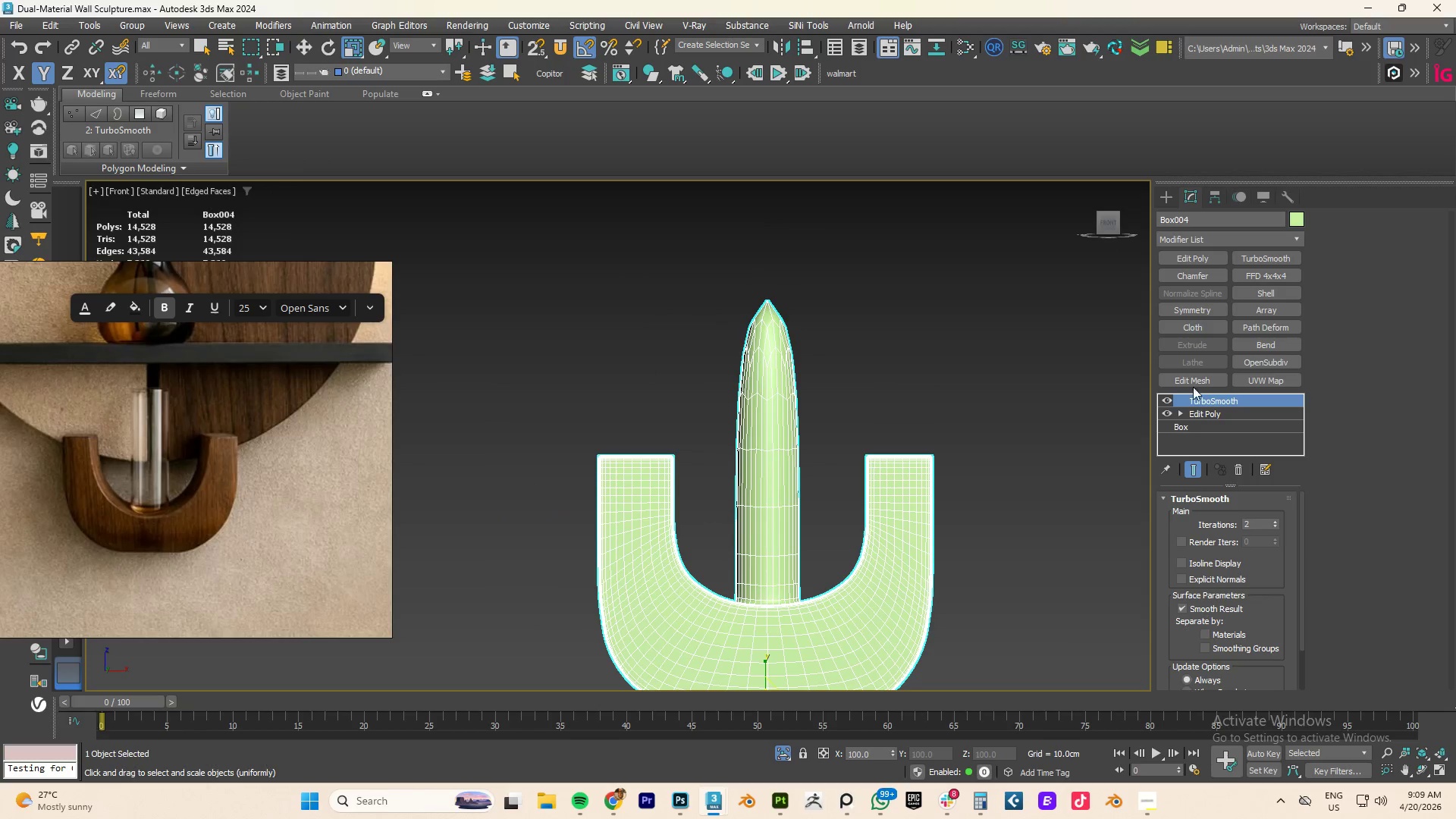 
left_click([1173, 401])
 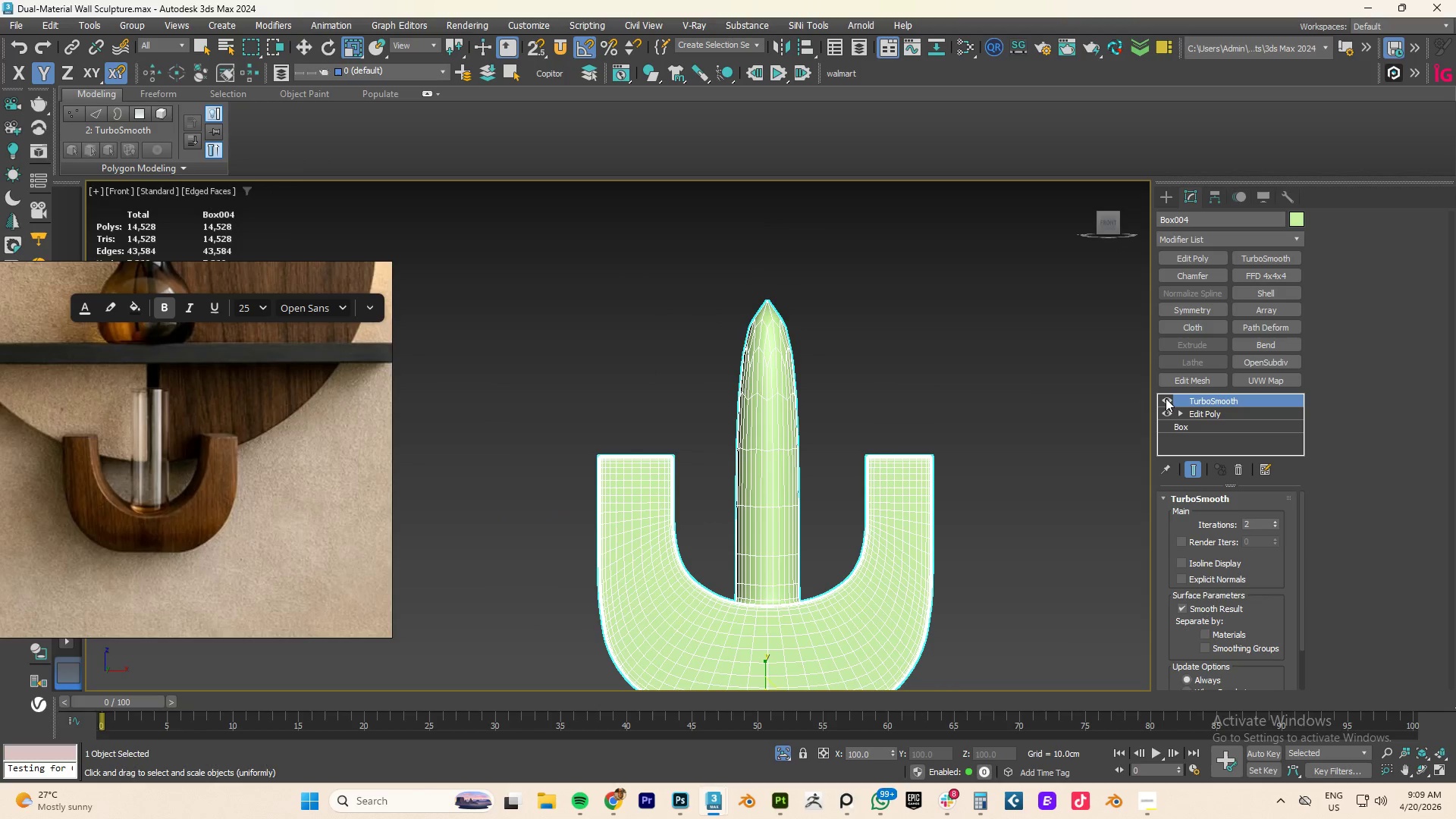 
left_click([1167, 400])
 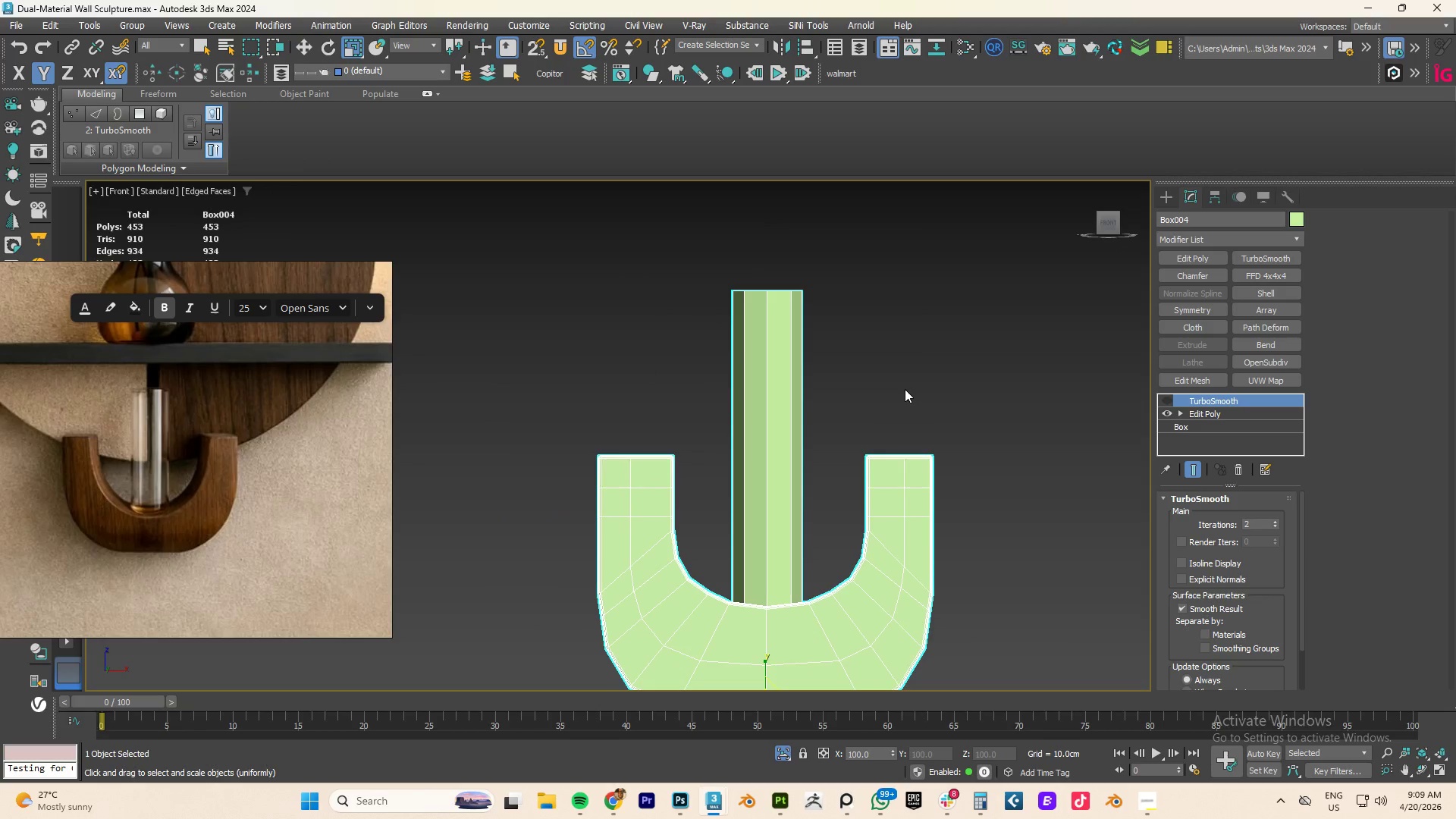 
key(F4)
 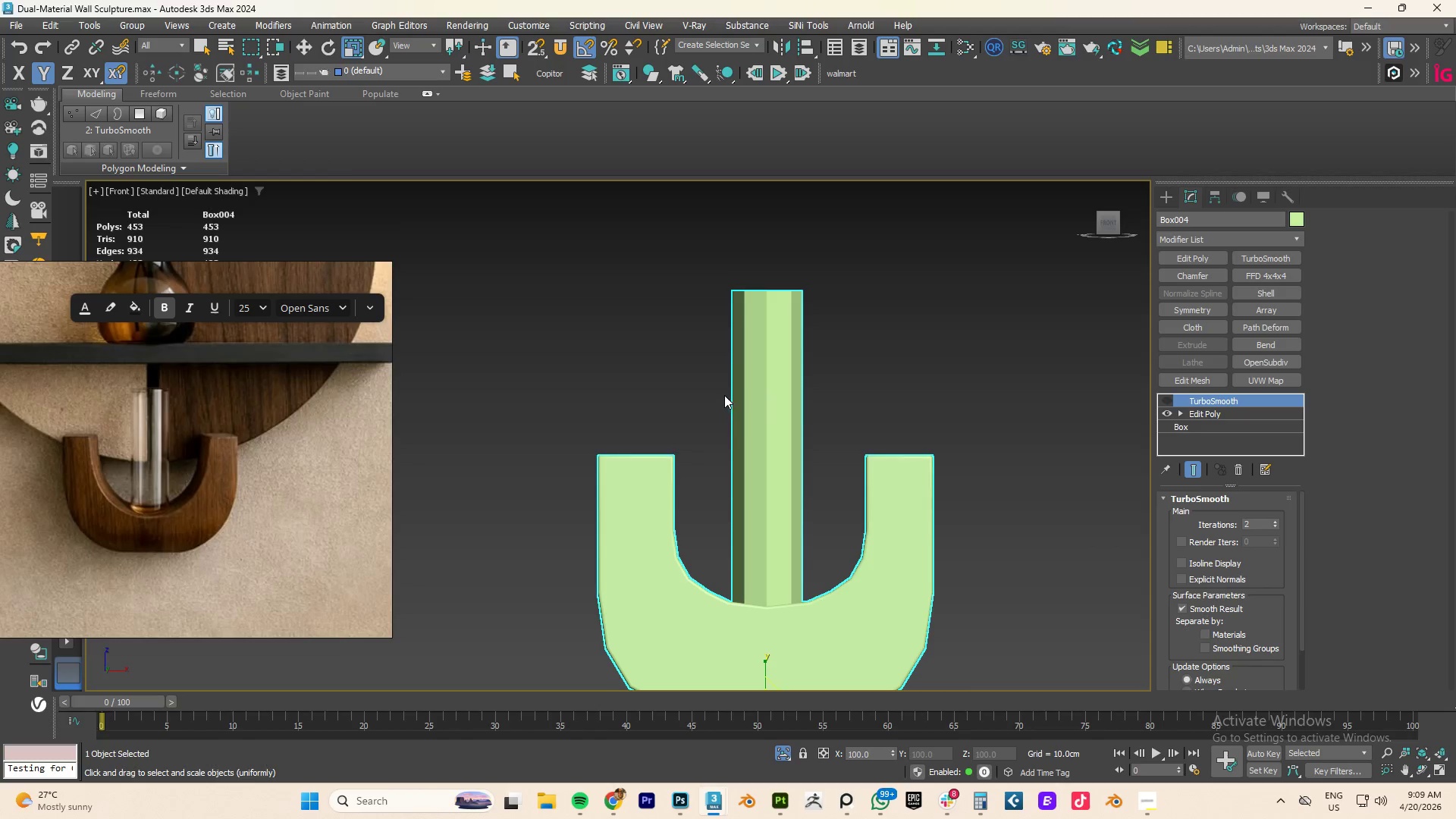 
key(F4)
 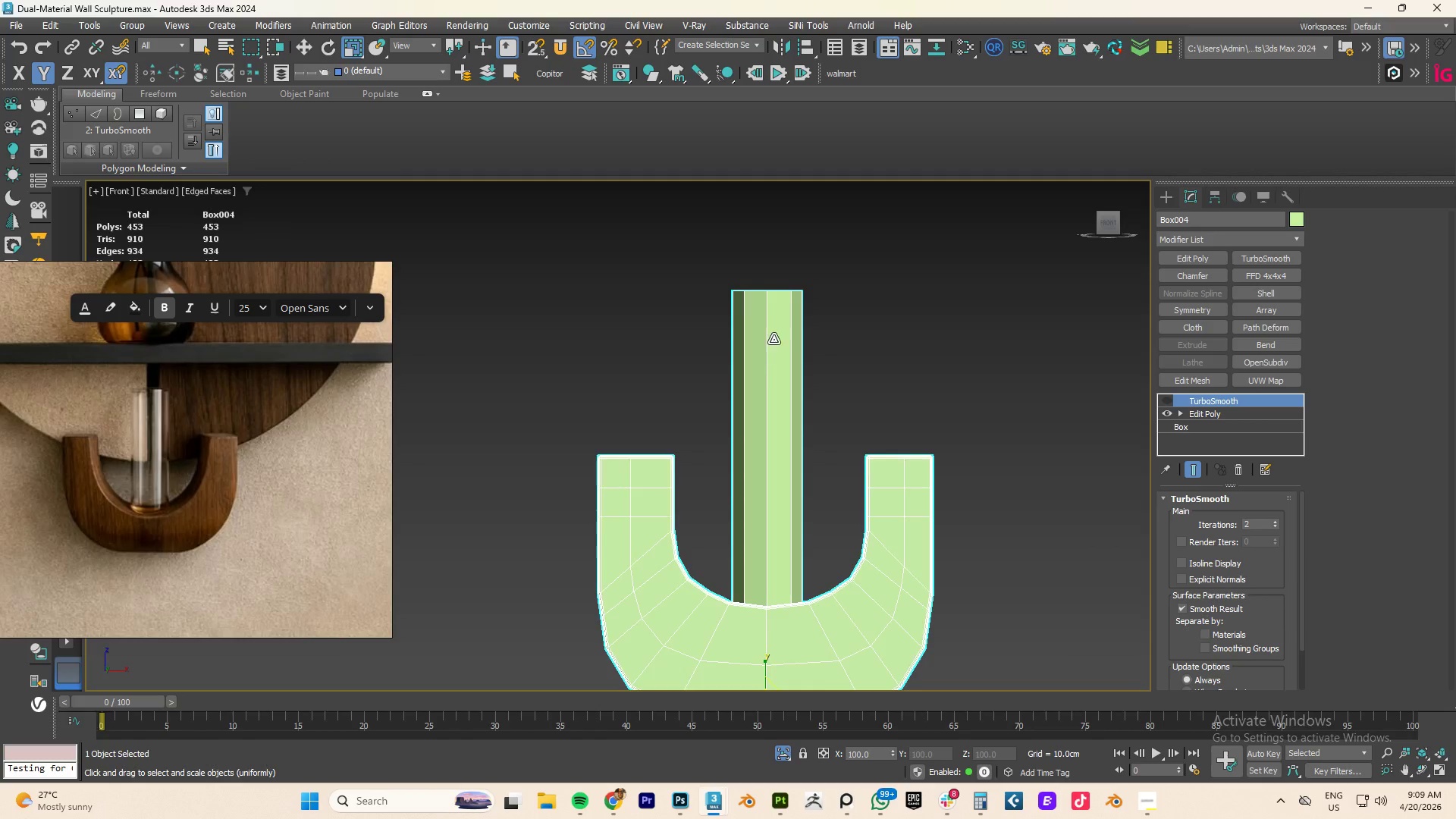 
scroll: coordinate [774, 335], scroll_direction: up, amount: 2.0
 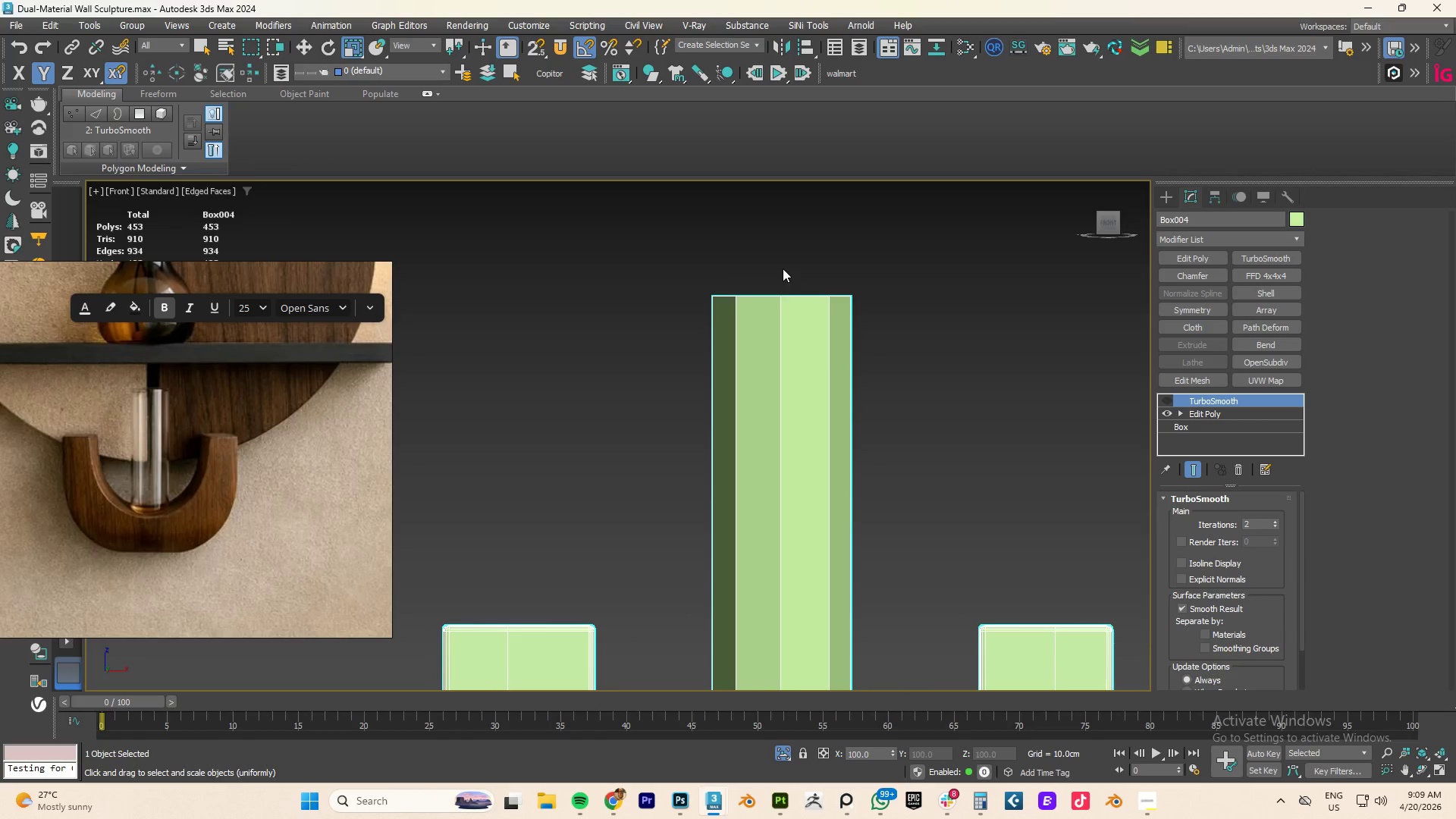 
hold_key(key=AltLeft, duration=0.52)
 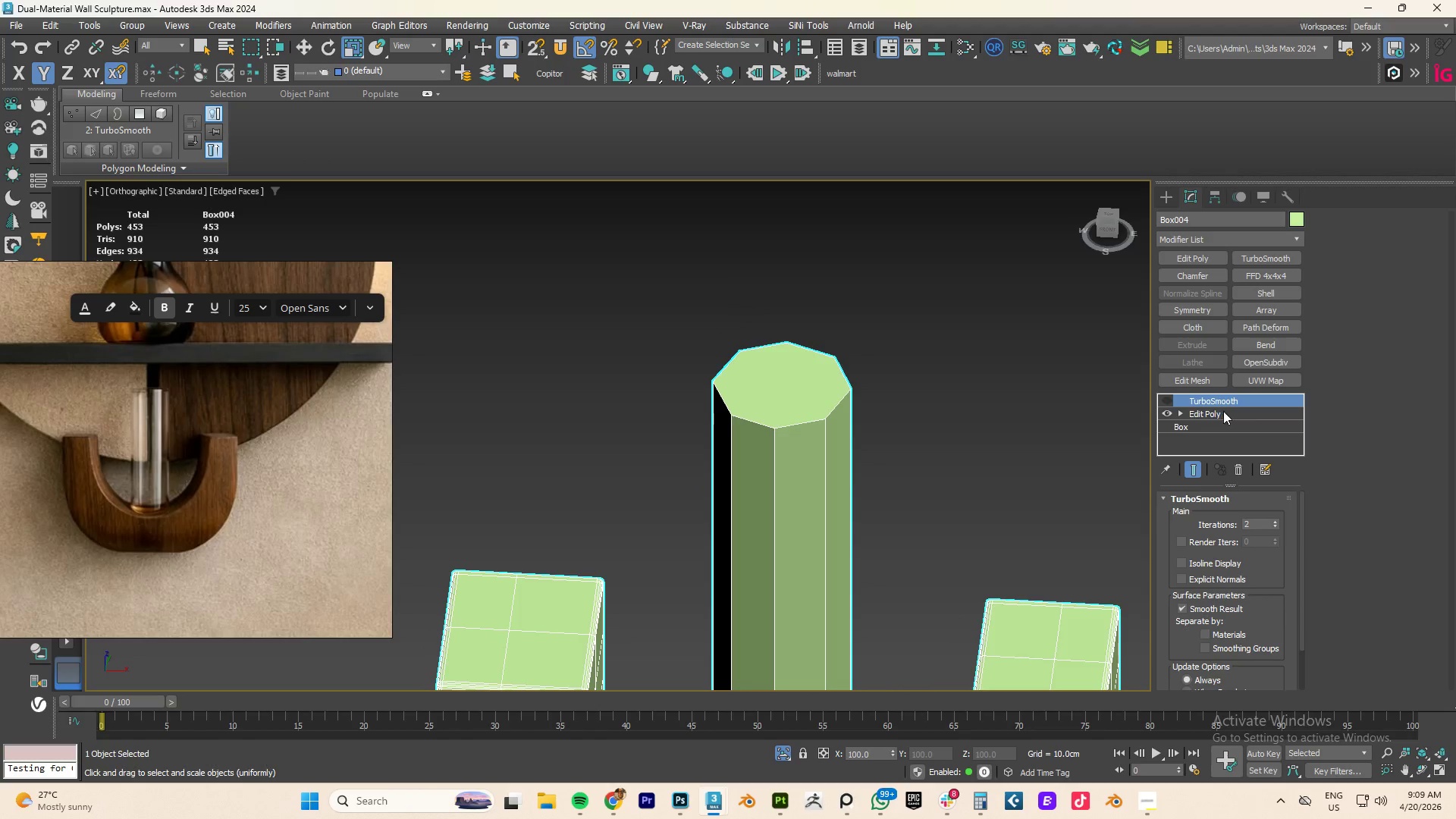 
left_click([1212, 416])
 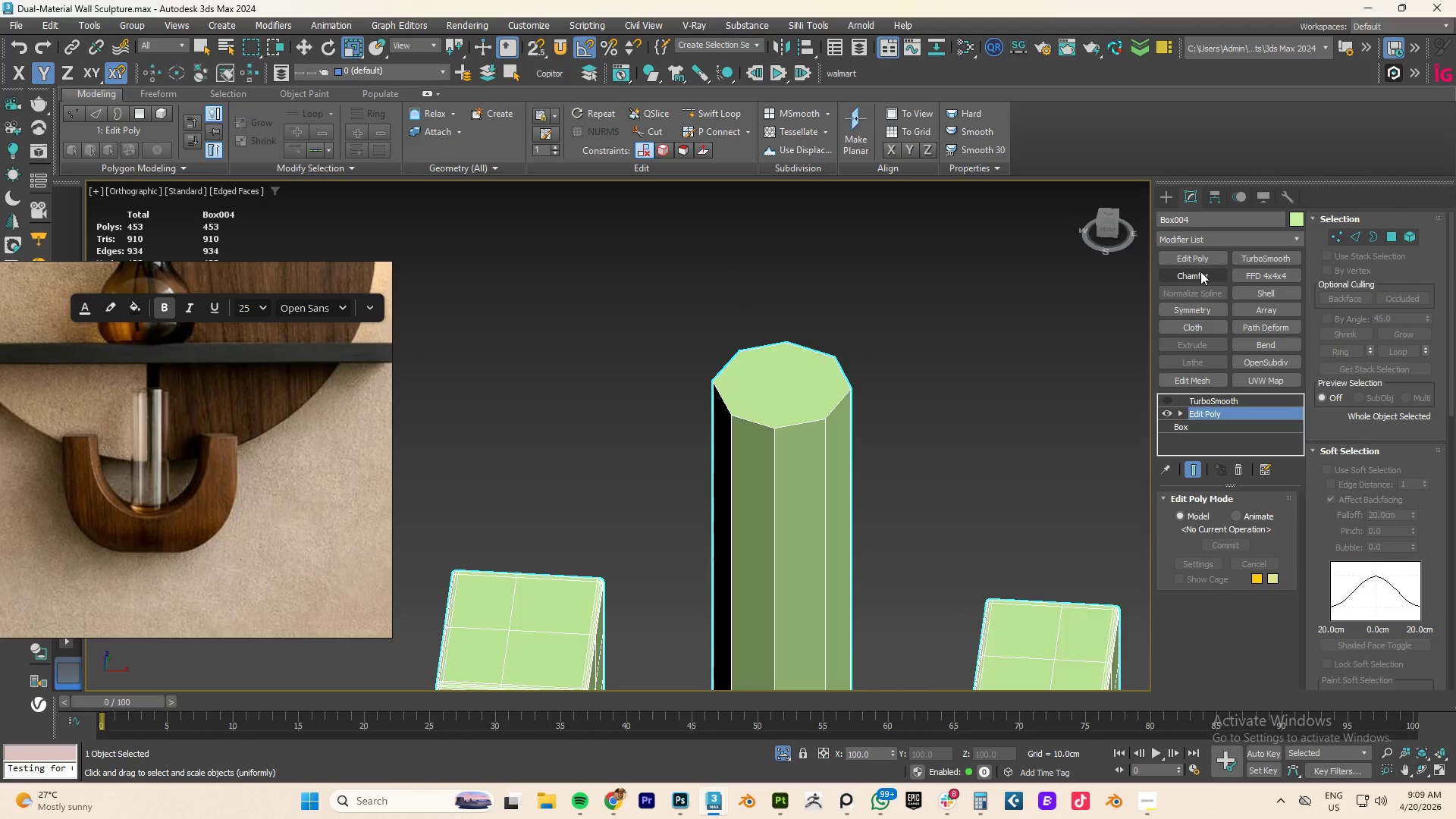 
left_click([1189, 259])
 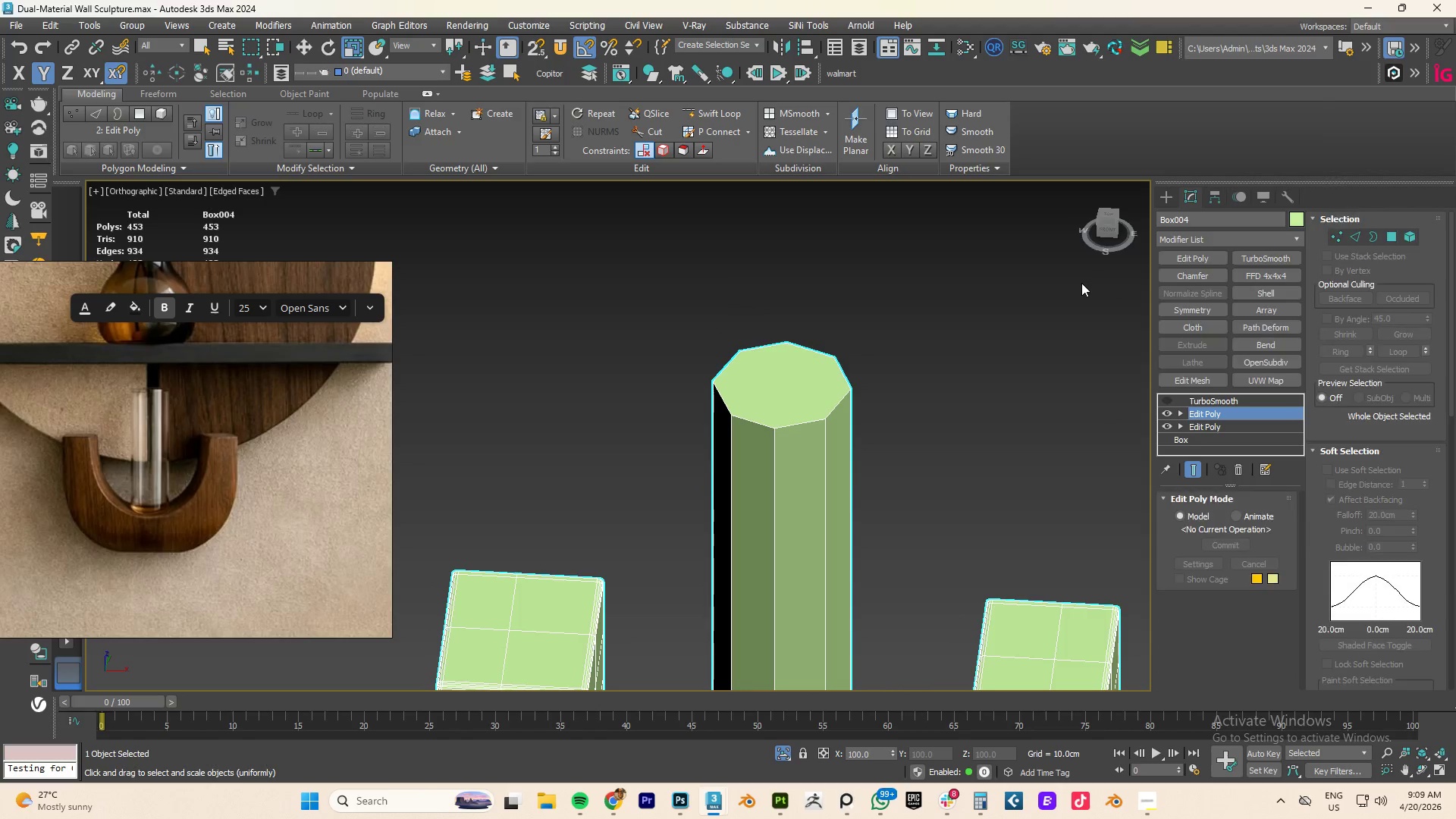 
type(4r)
 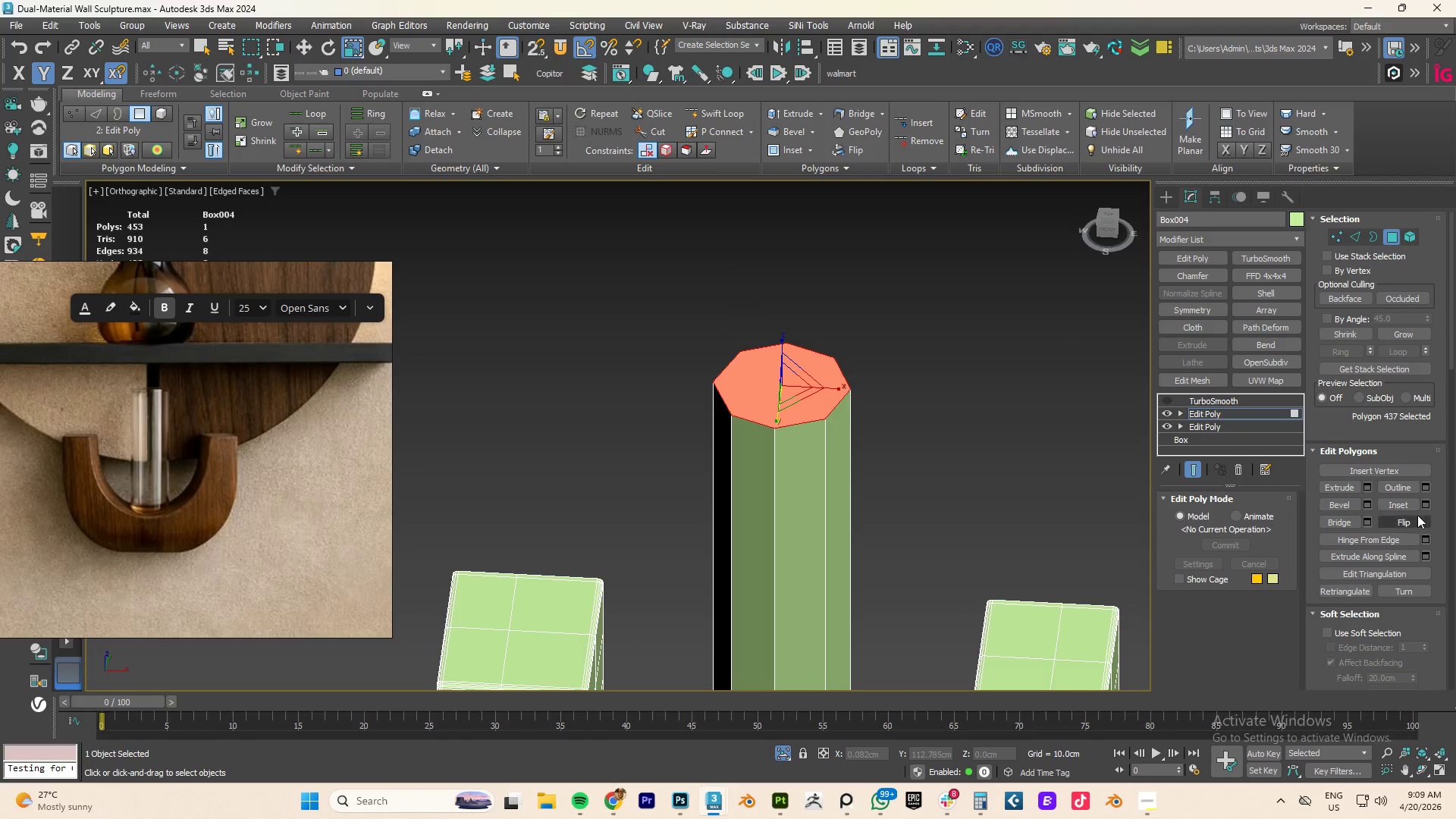 
left_click([1429, 497])
 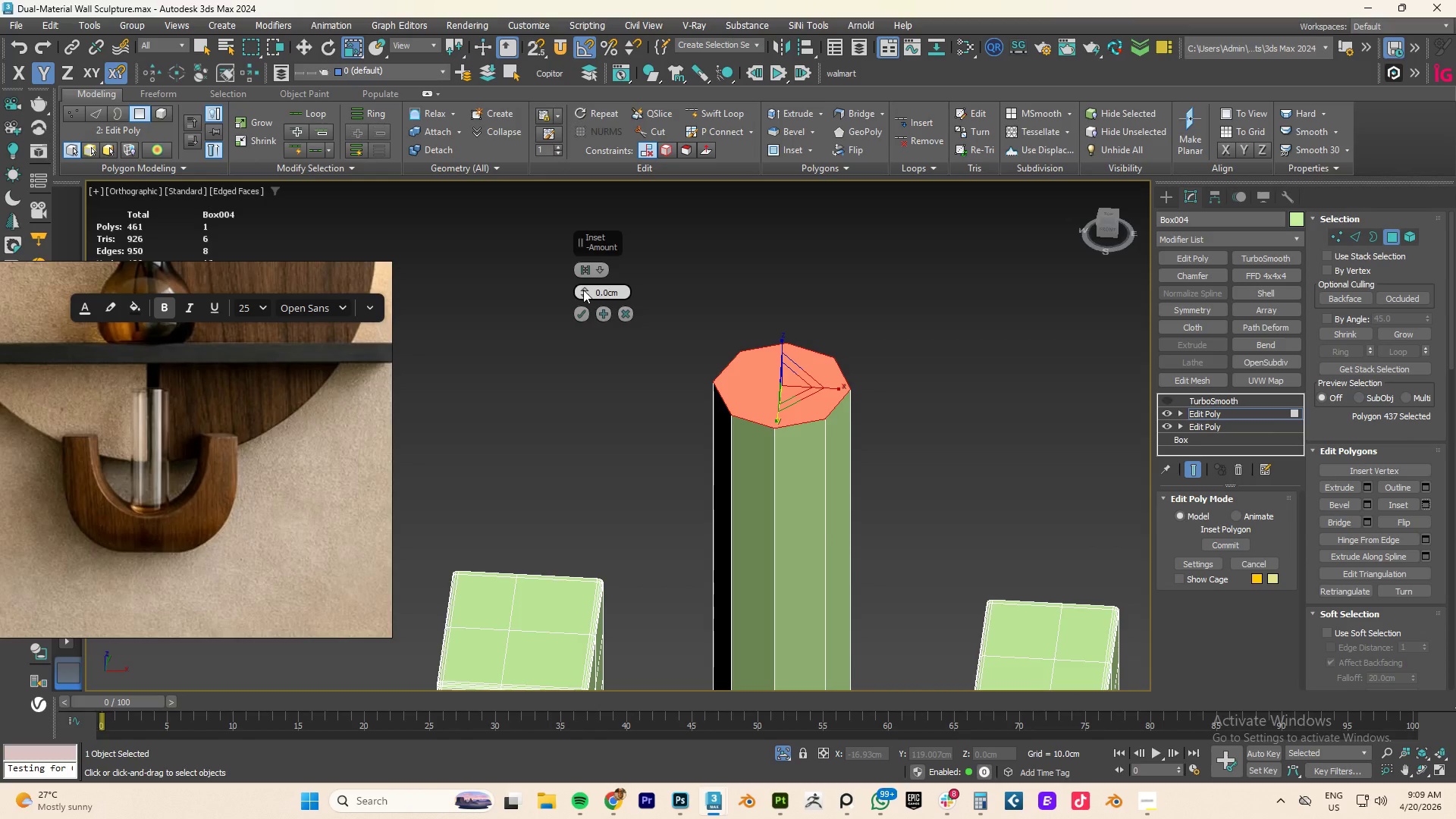 
double_click([583, 290])
 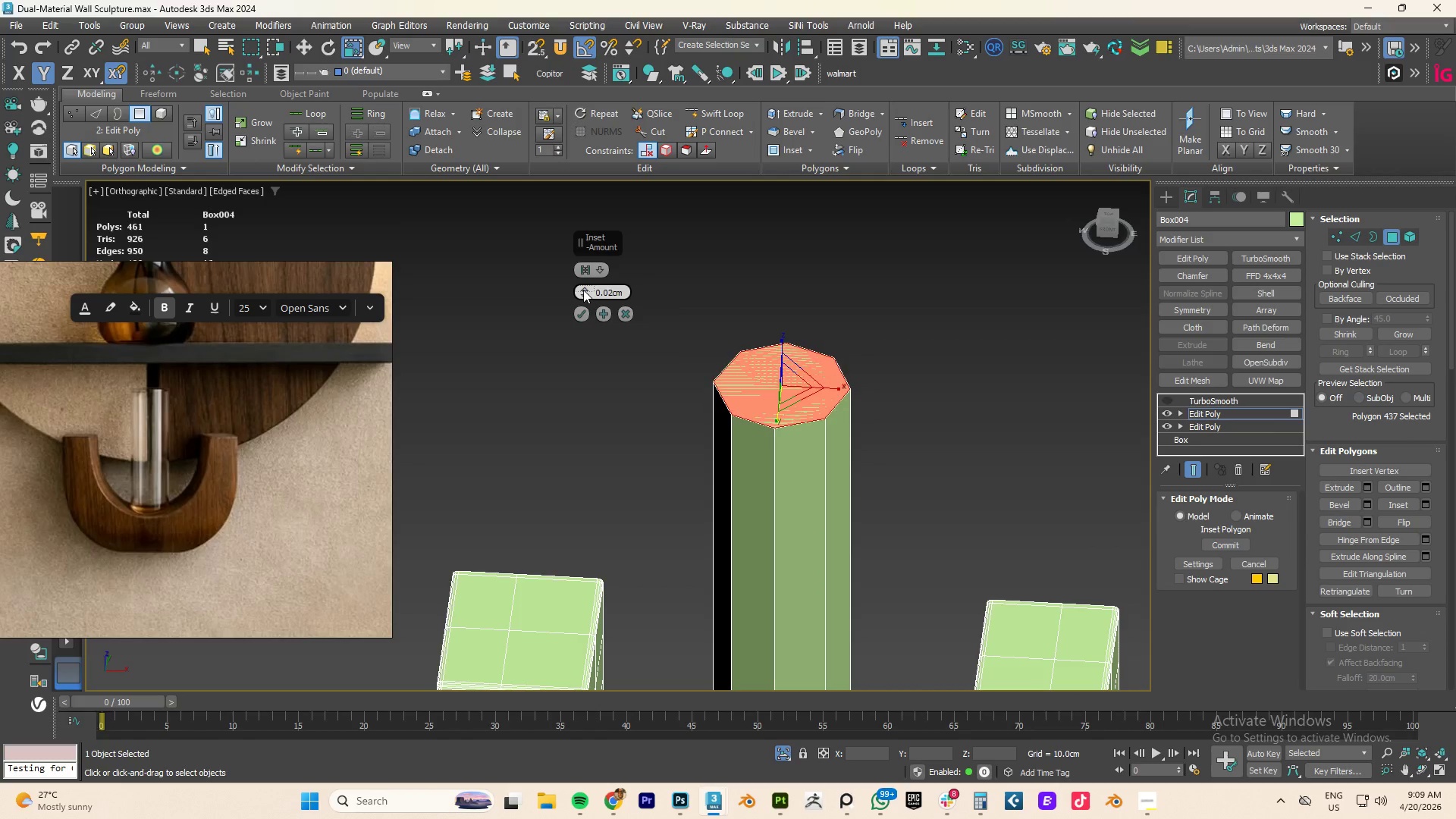 
triple_click([583, 290])
 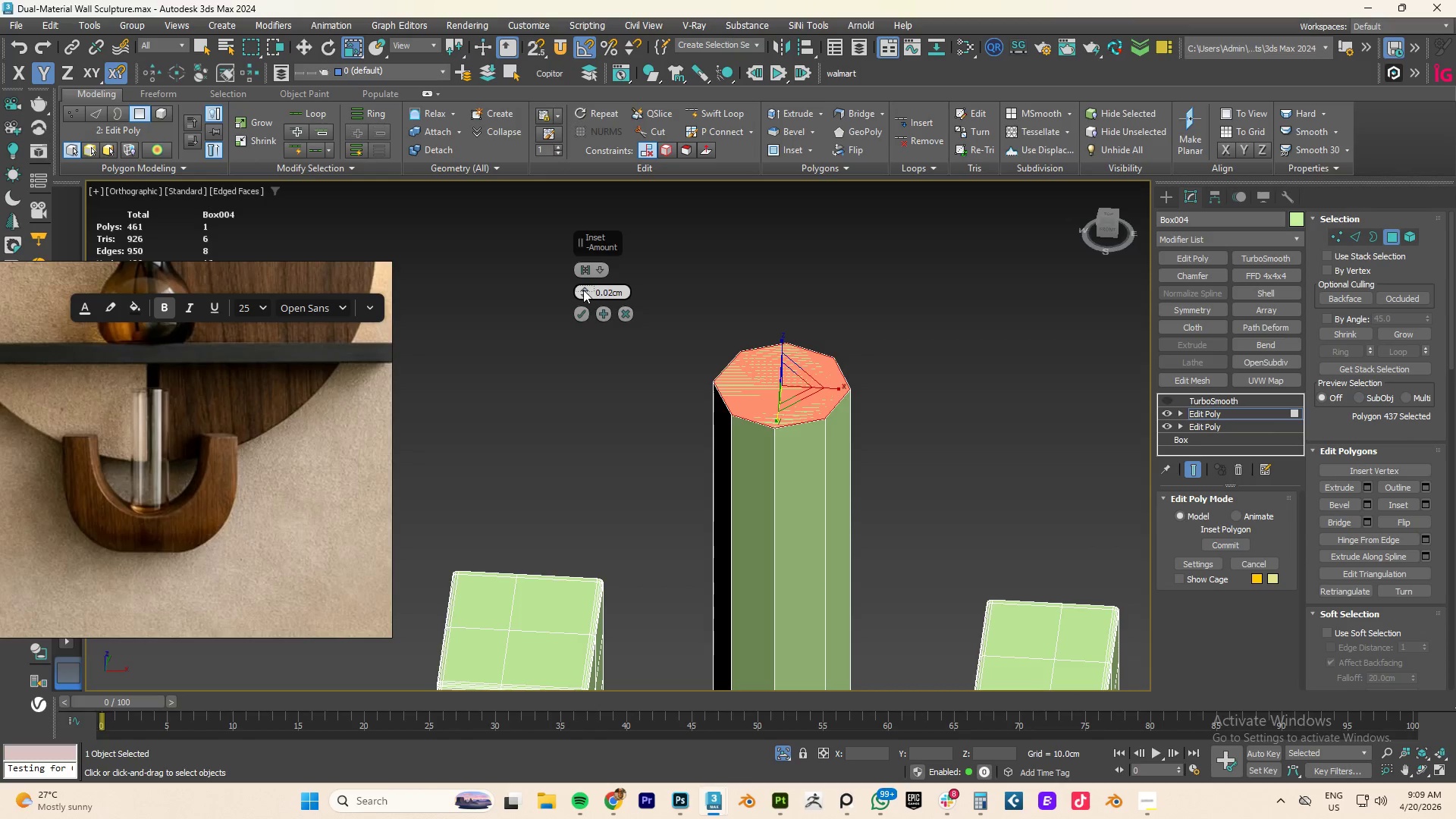 
triple_click([583, 290])
 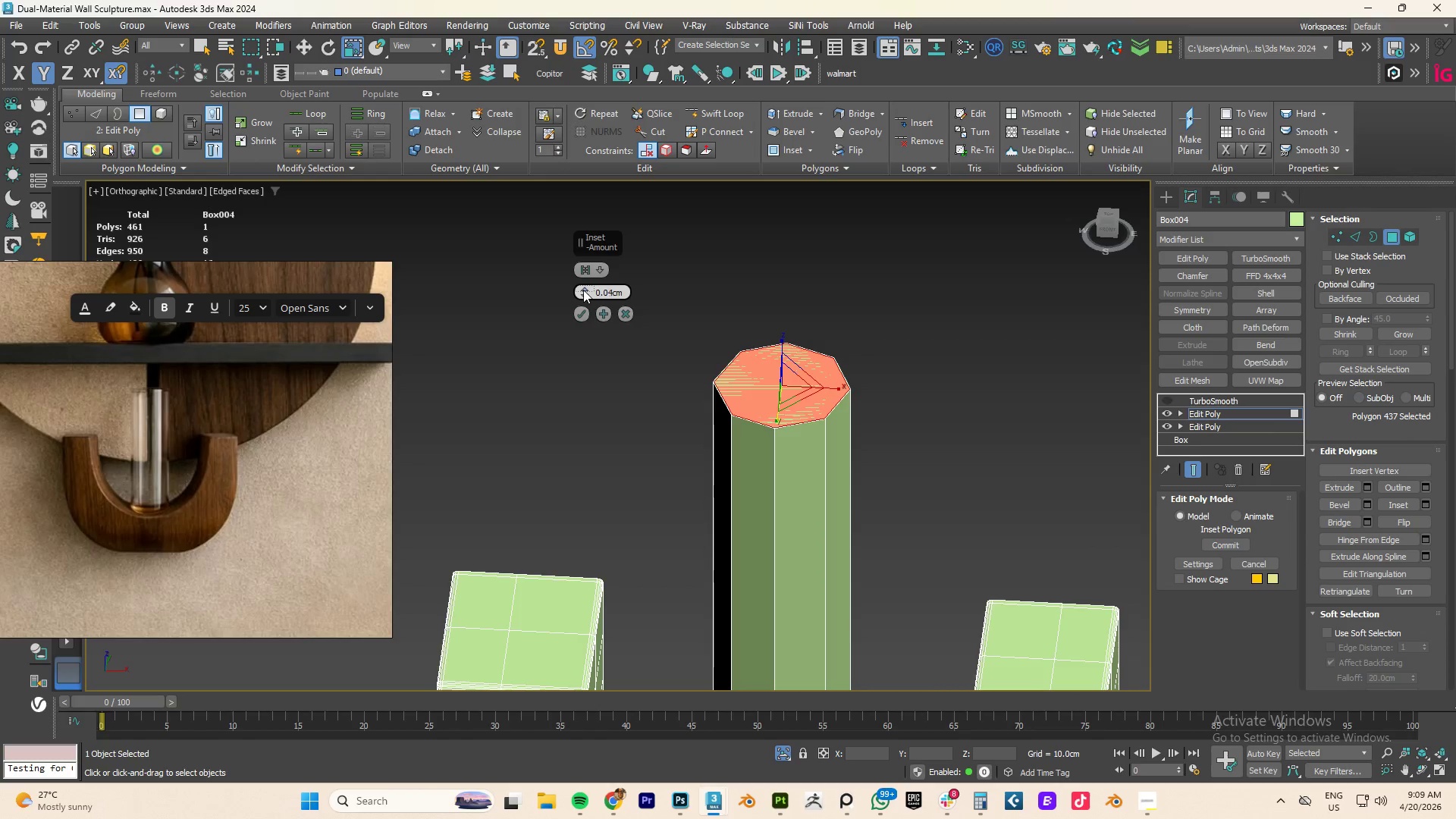 
triple_click([583, 290])
 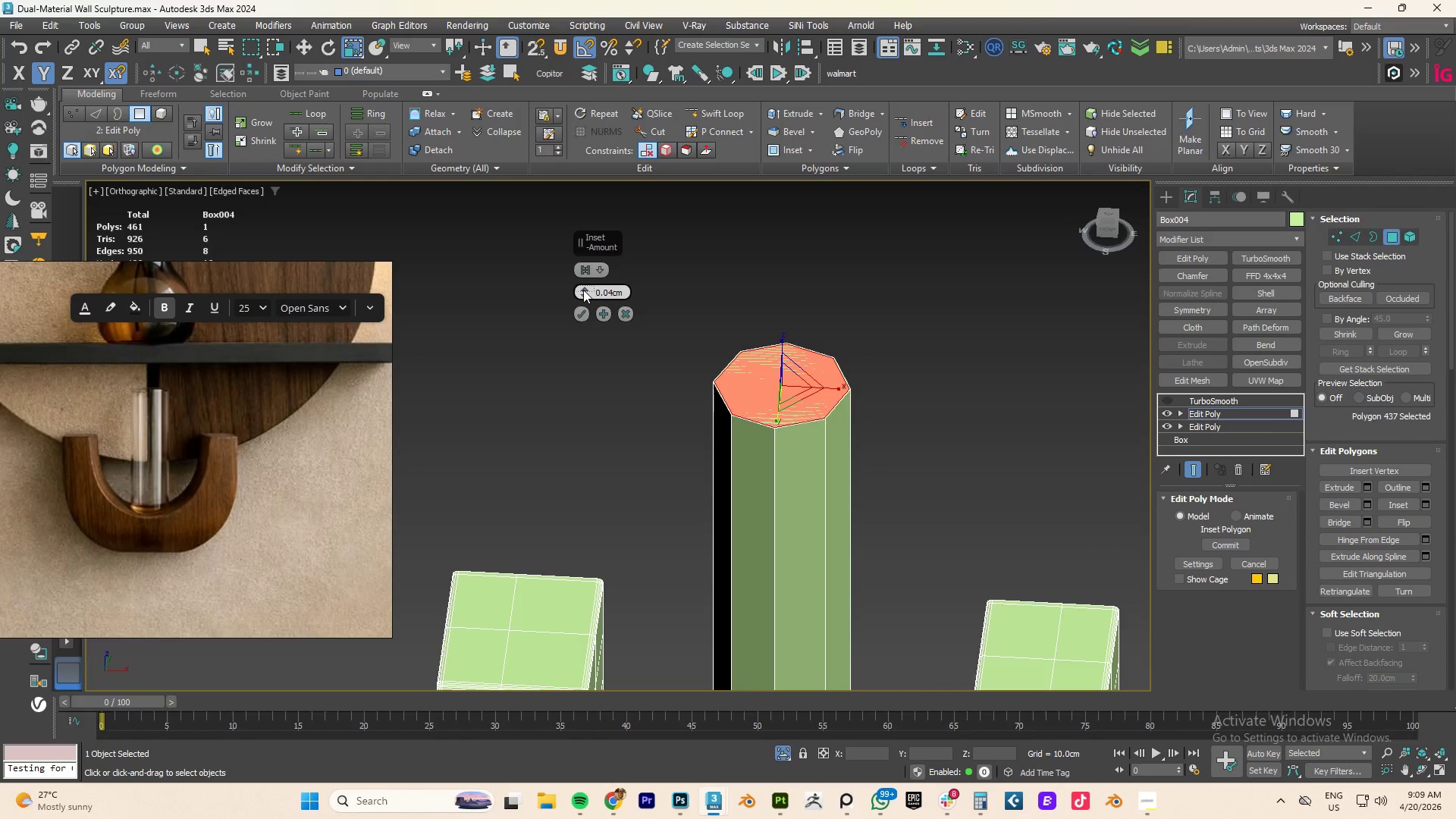 
triple_click([583, 290])
 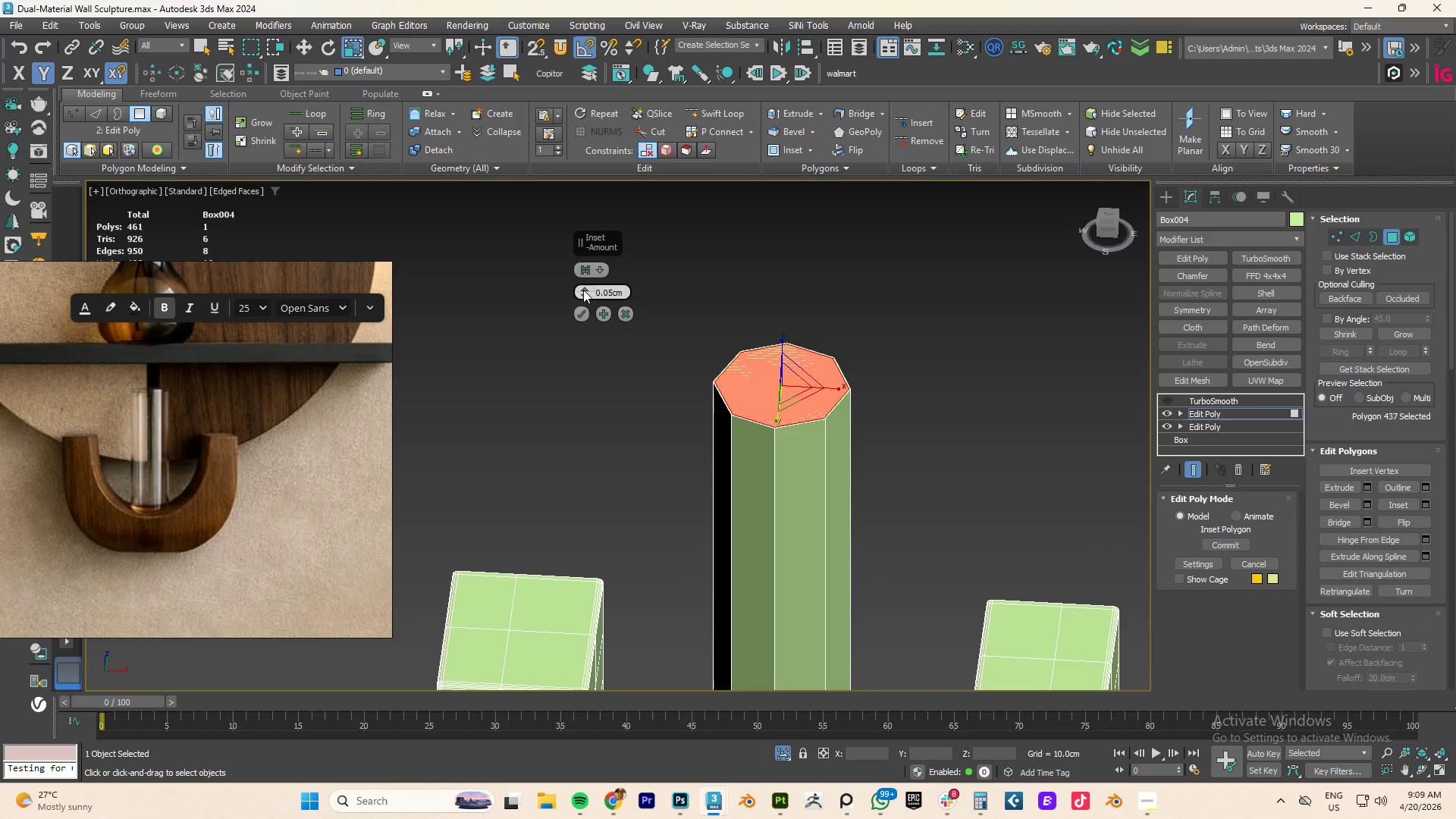 
triple_click([583, 290])
 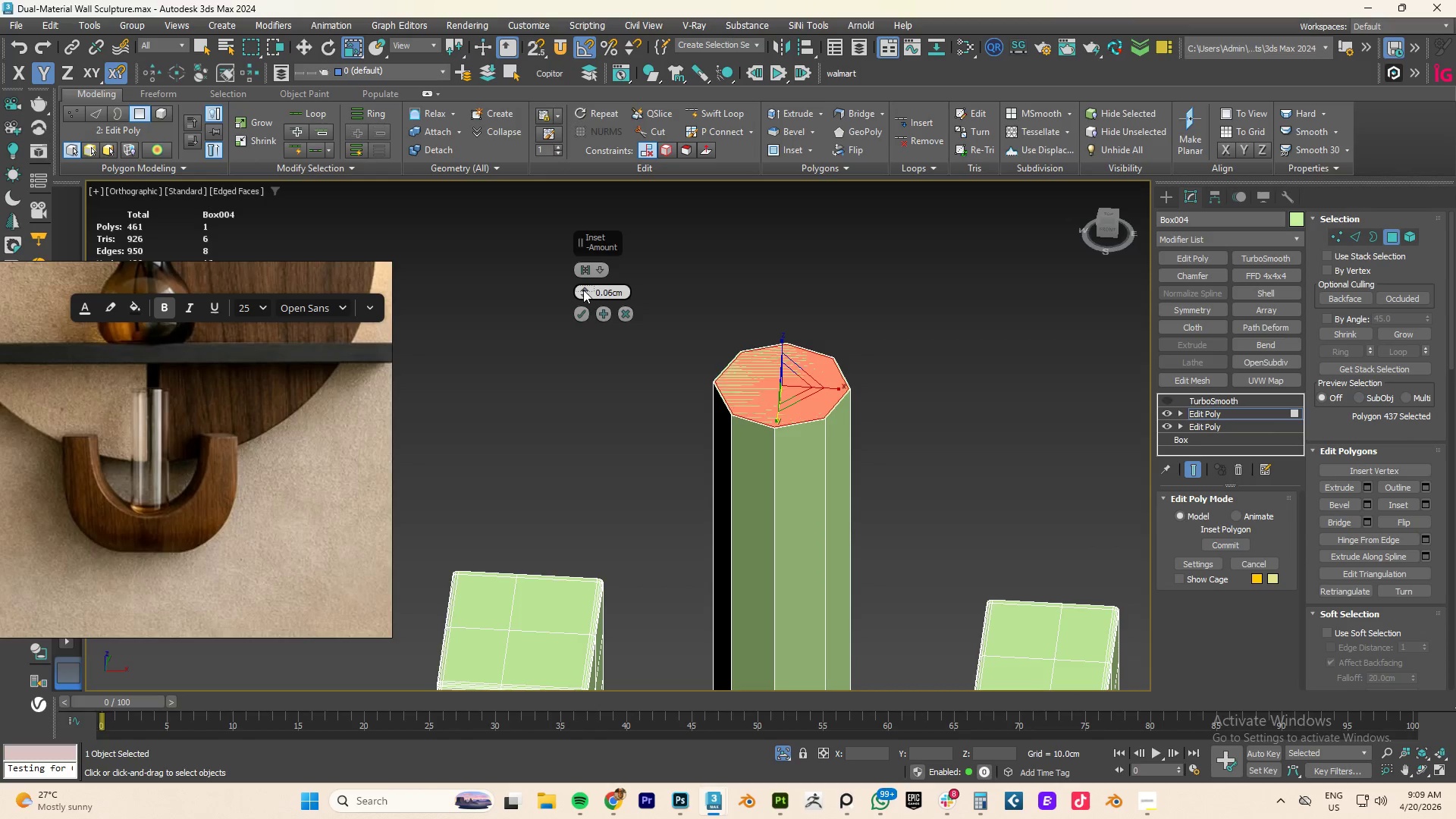 
triple_click([583, 290])
 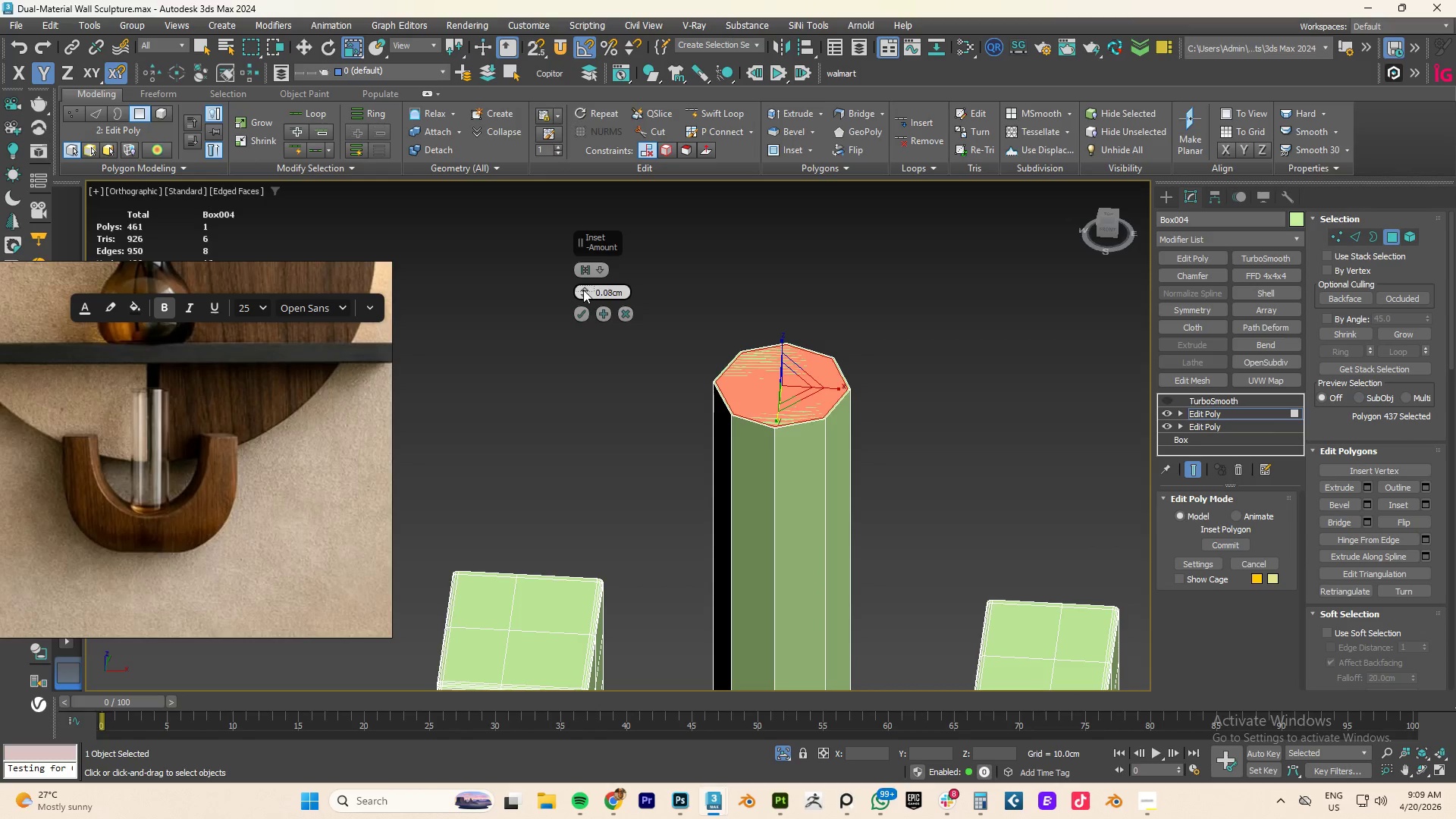 
triple_click([583, 290])
 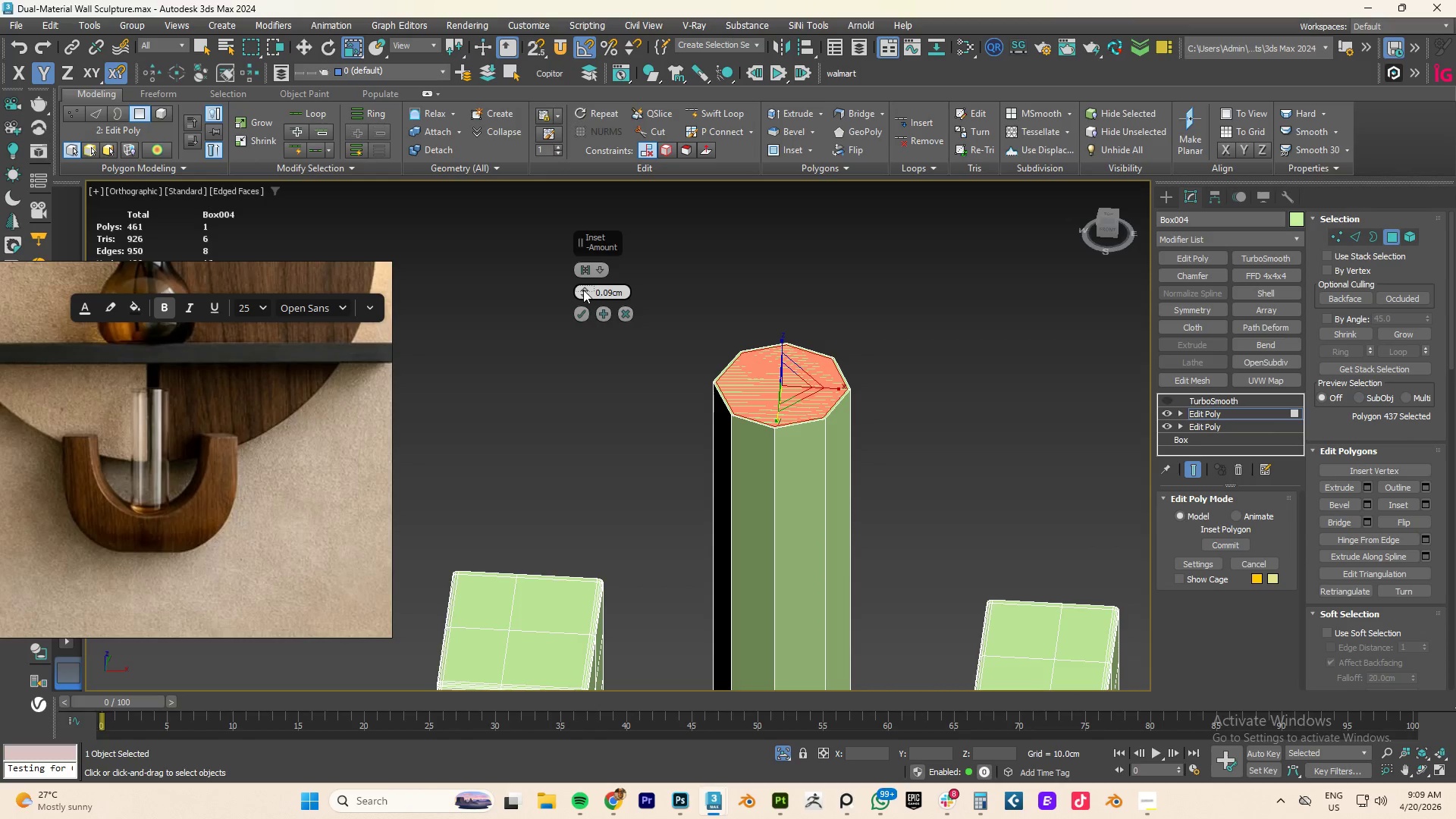 
double_click([583, 290])
 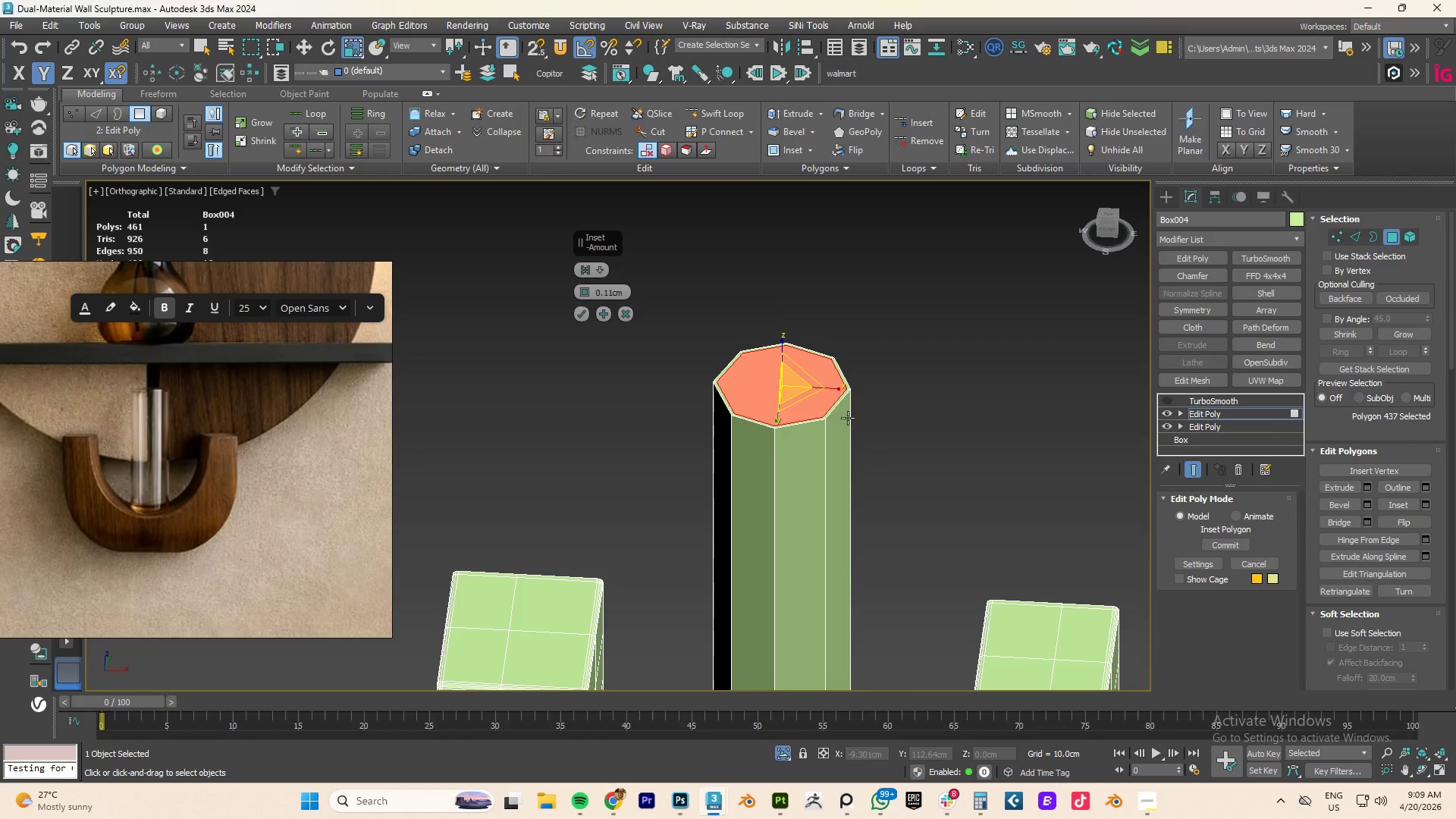 
scroll: coordinate [819, 406], scroll_direction: up, amount: 3.0
 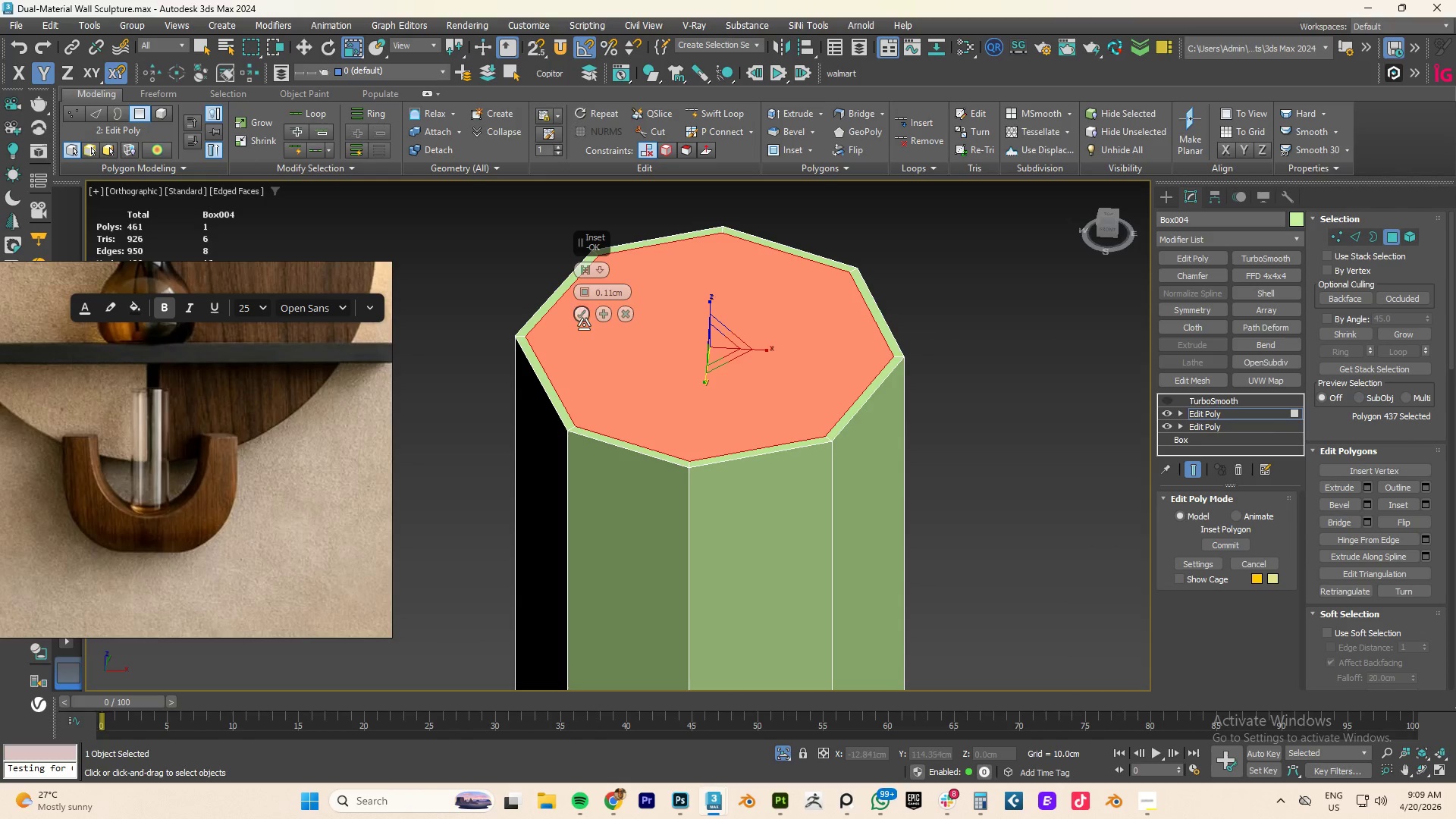 
double_click([585, 291])
 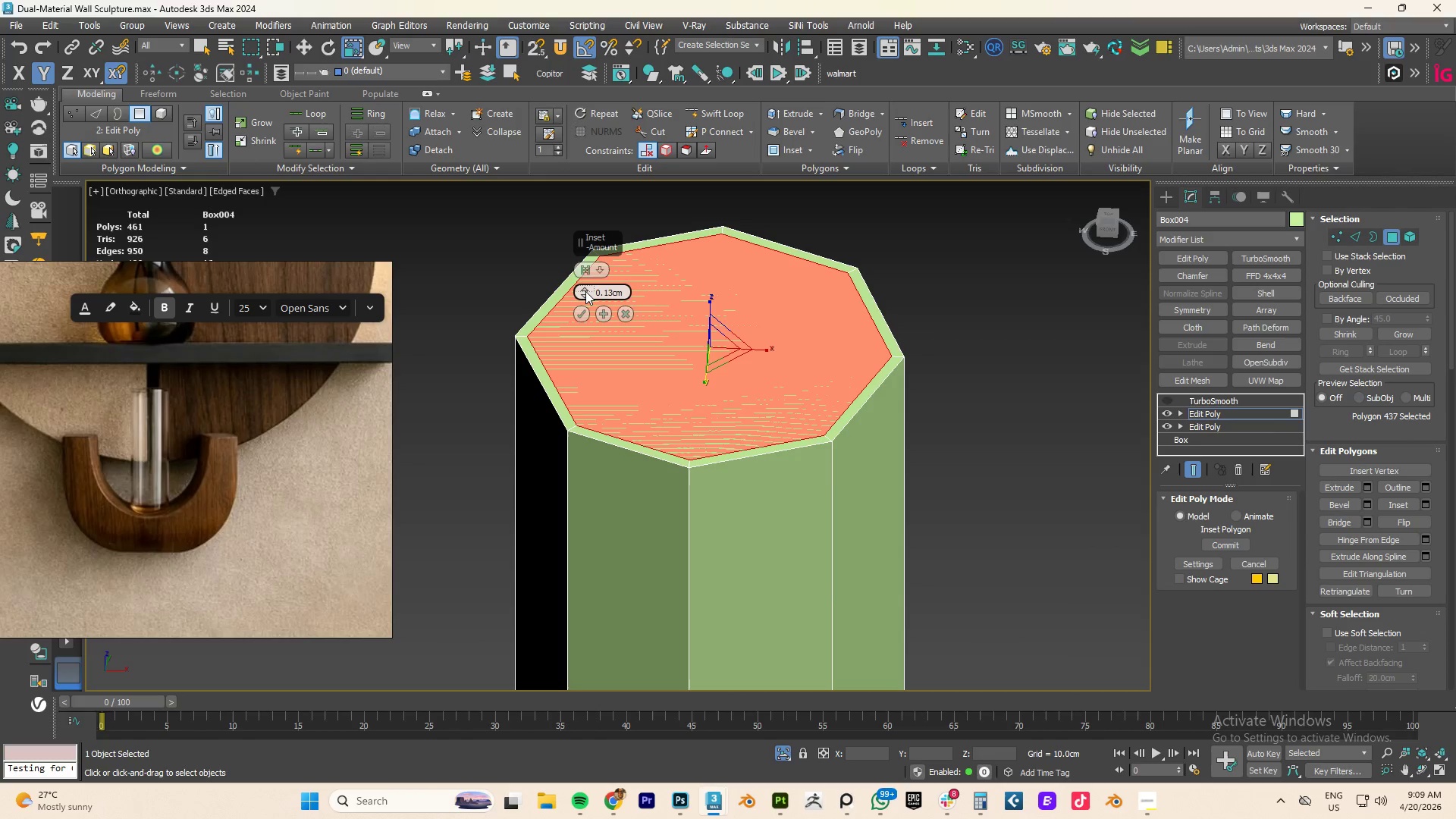 
triple_click([585, 291])
 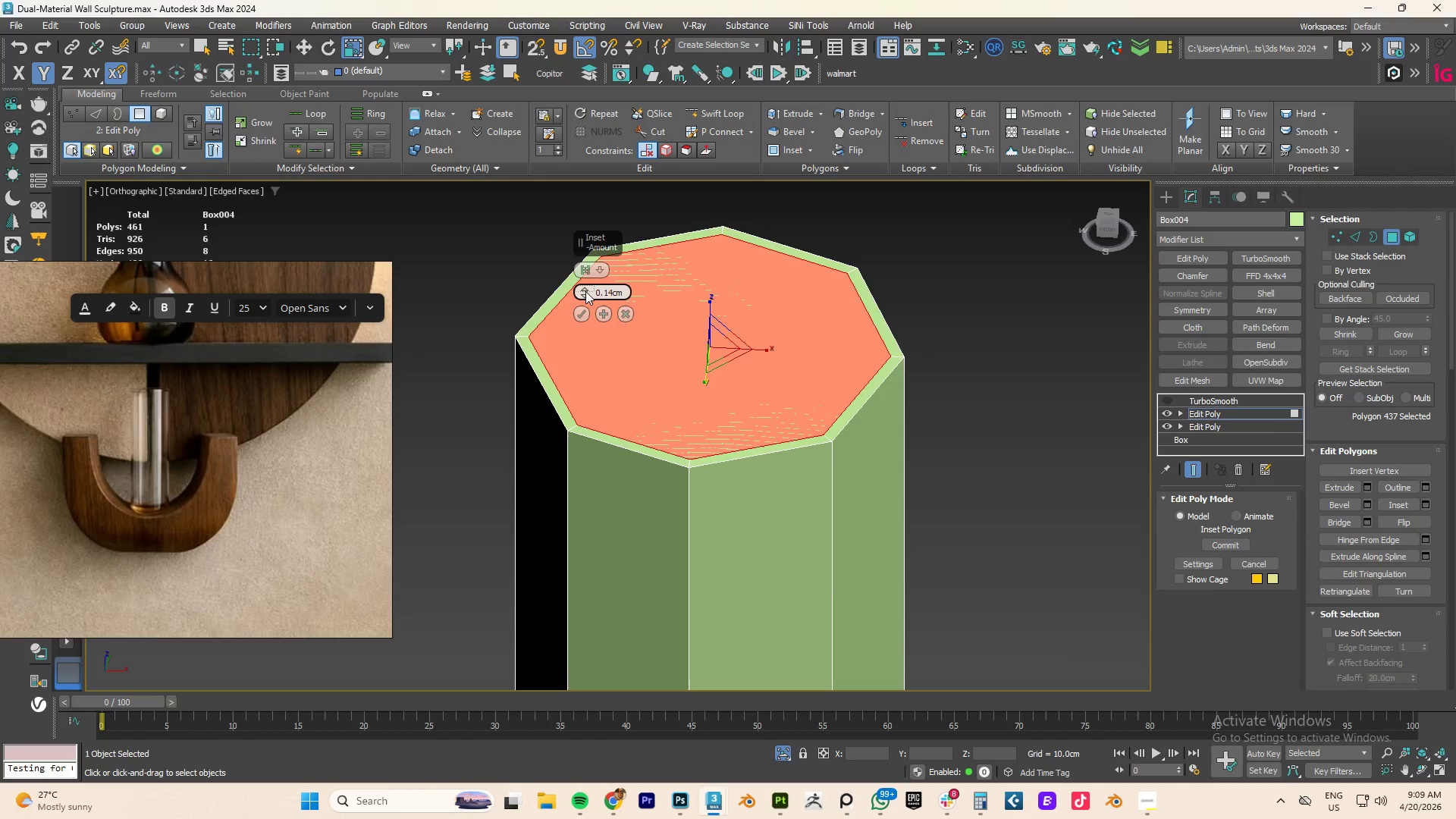 
triple_click([585, 291])
 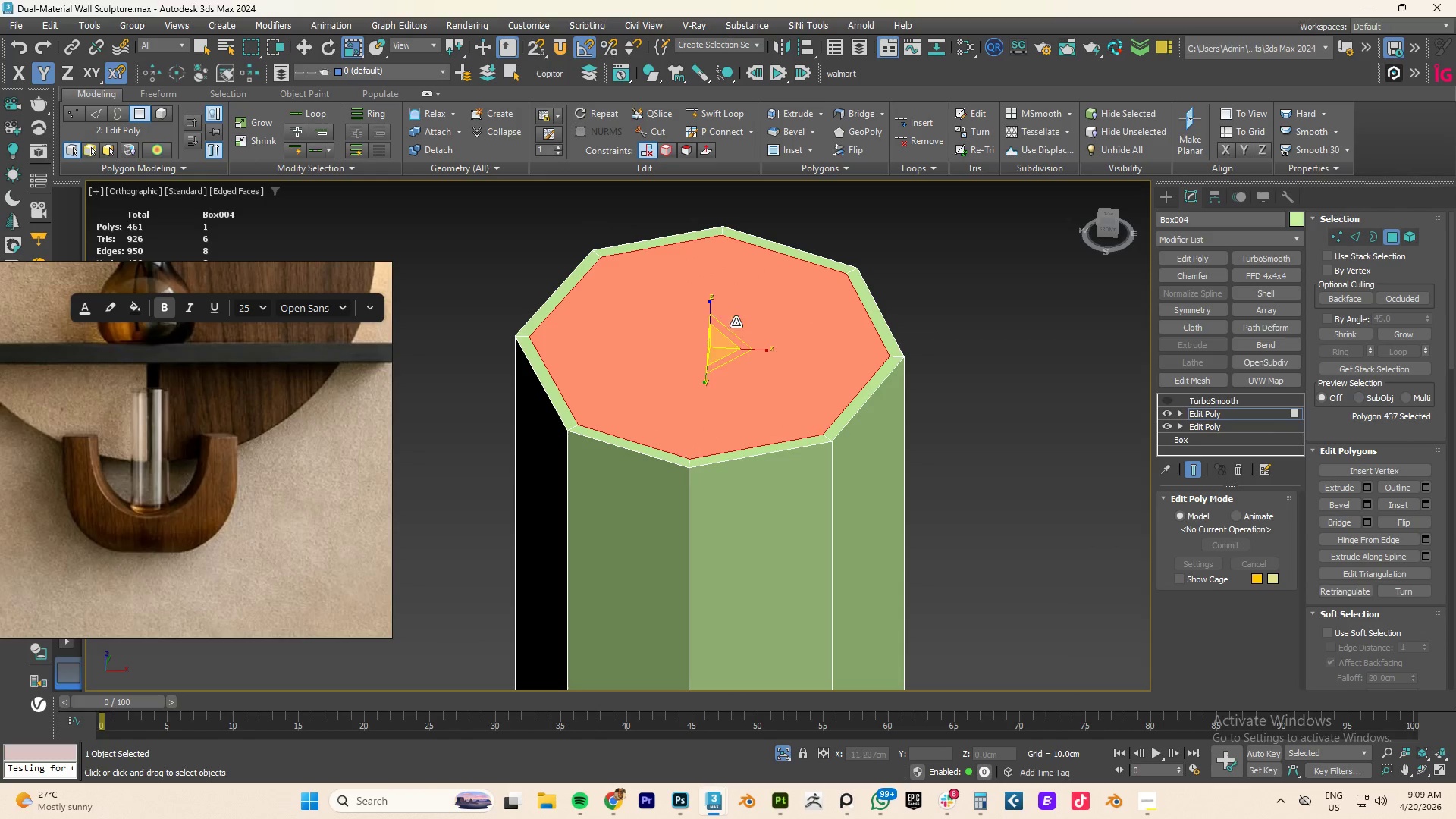 
key(W)
 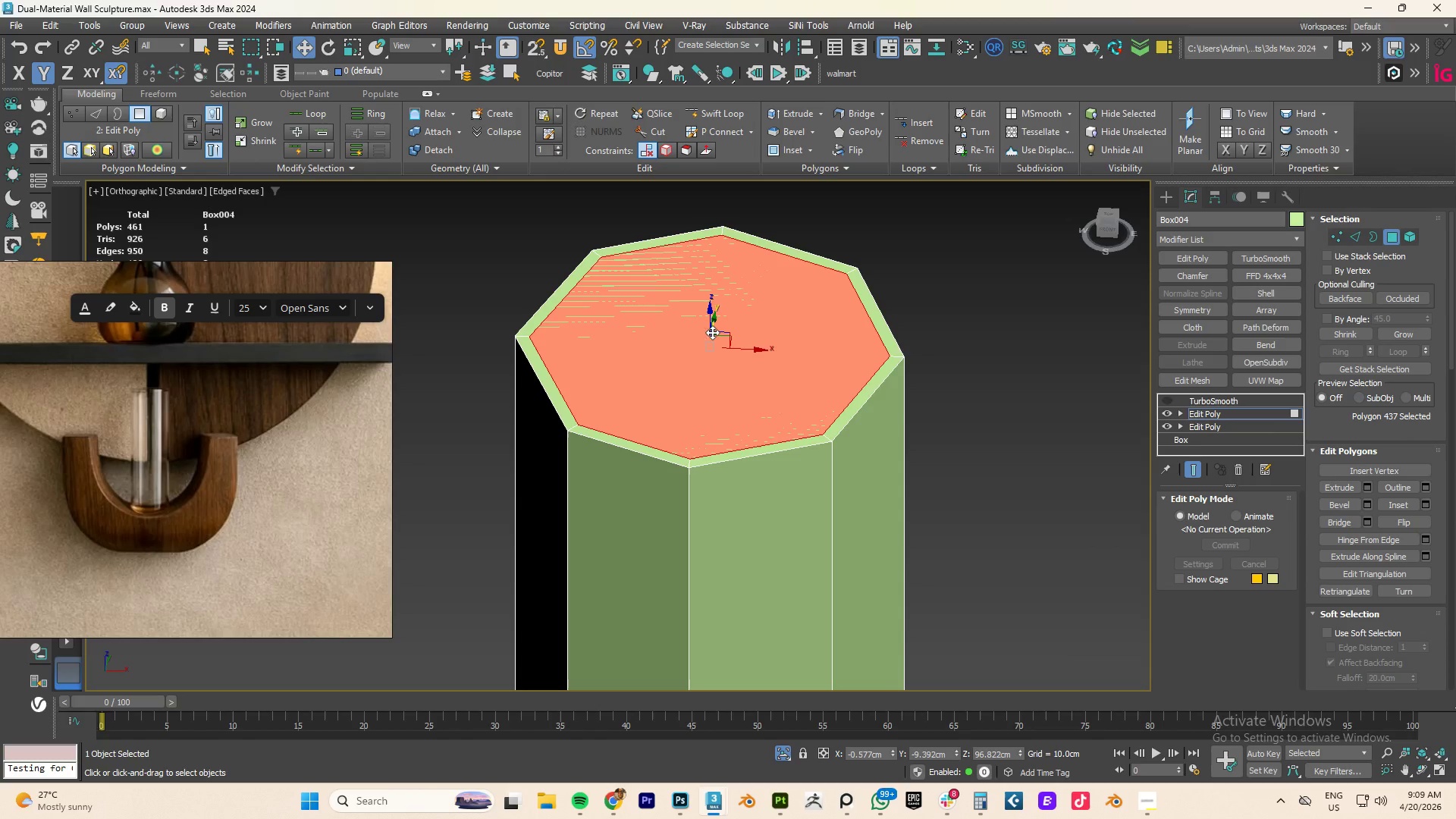 
hold_key(key=AltLeft, duration=0.44)
 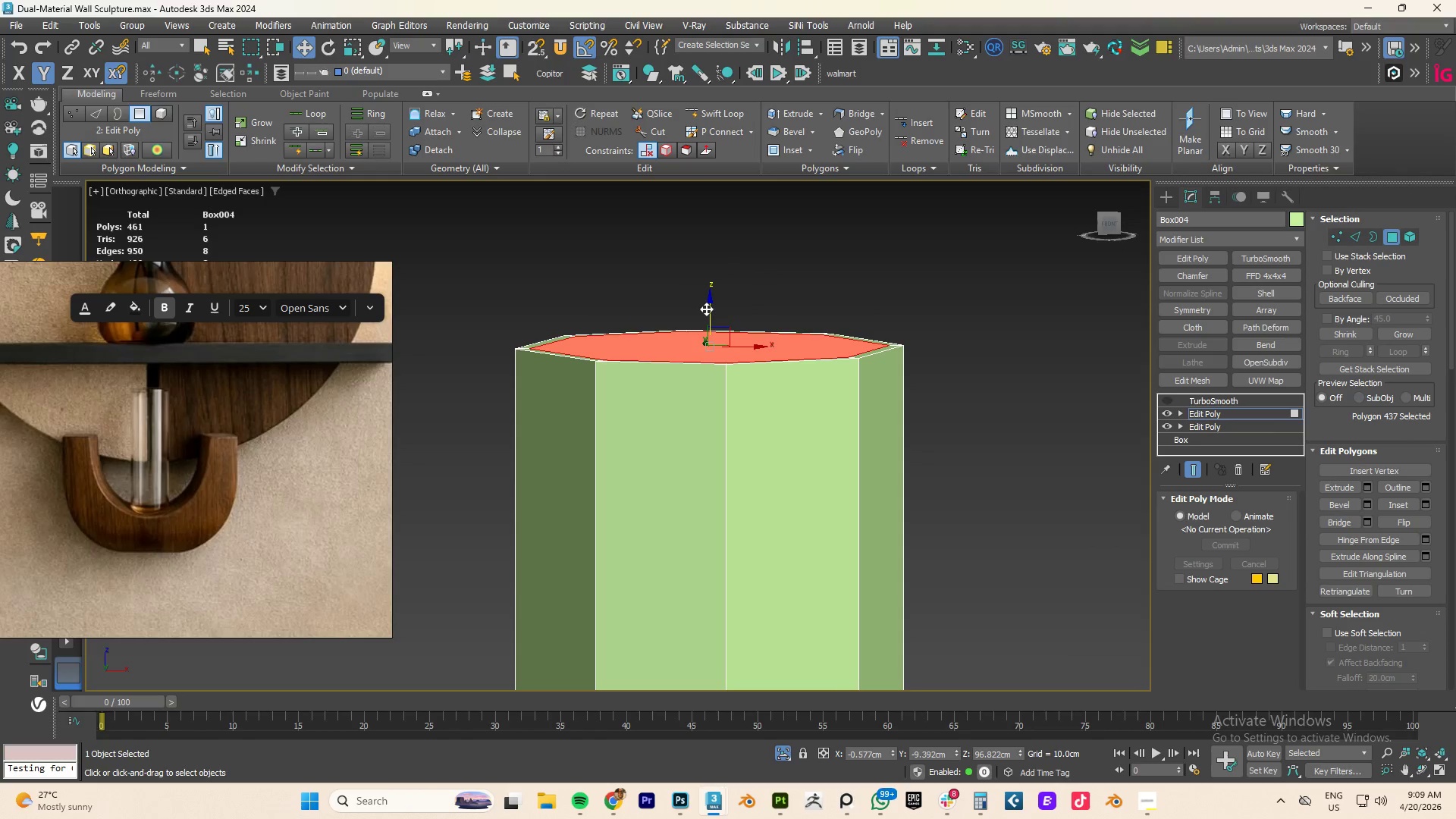 
hold_key(key=ShiftLeft, duration=2.5)
left_click_drag(start_coordinate=[712, 306], to_coordinate=[714, 630])
 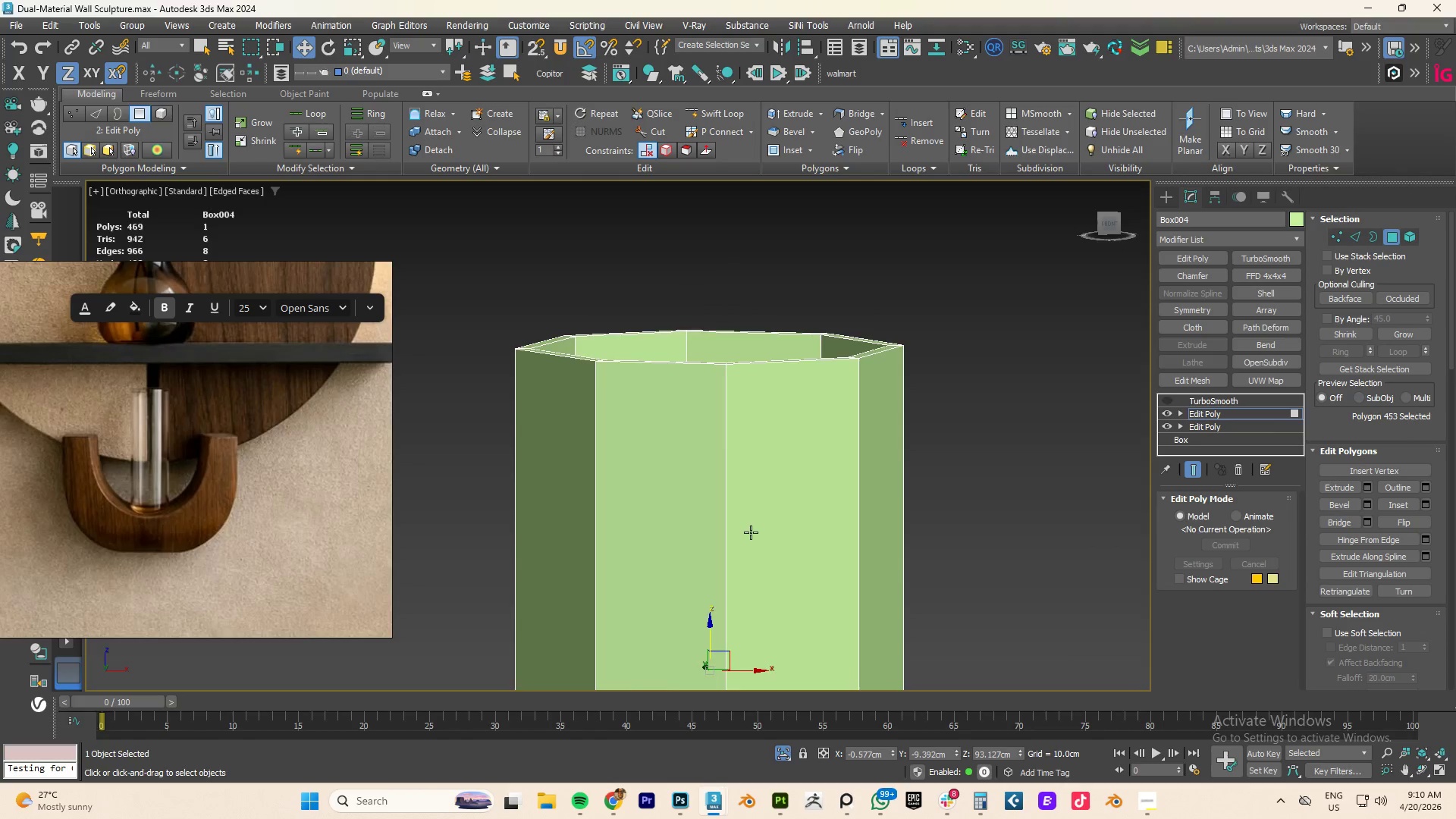 
hold_key(key=AltLeft, duration=1.53)
 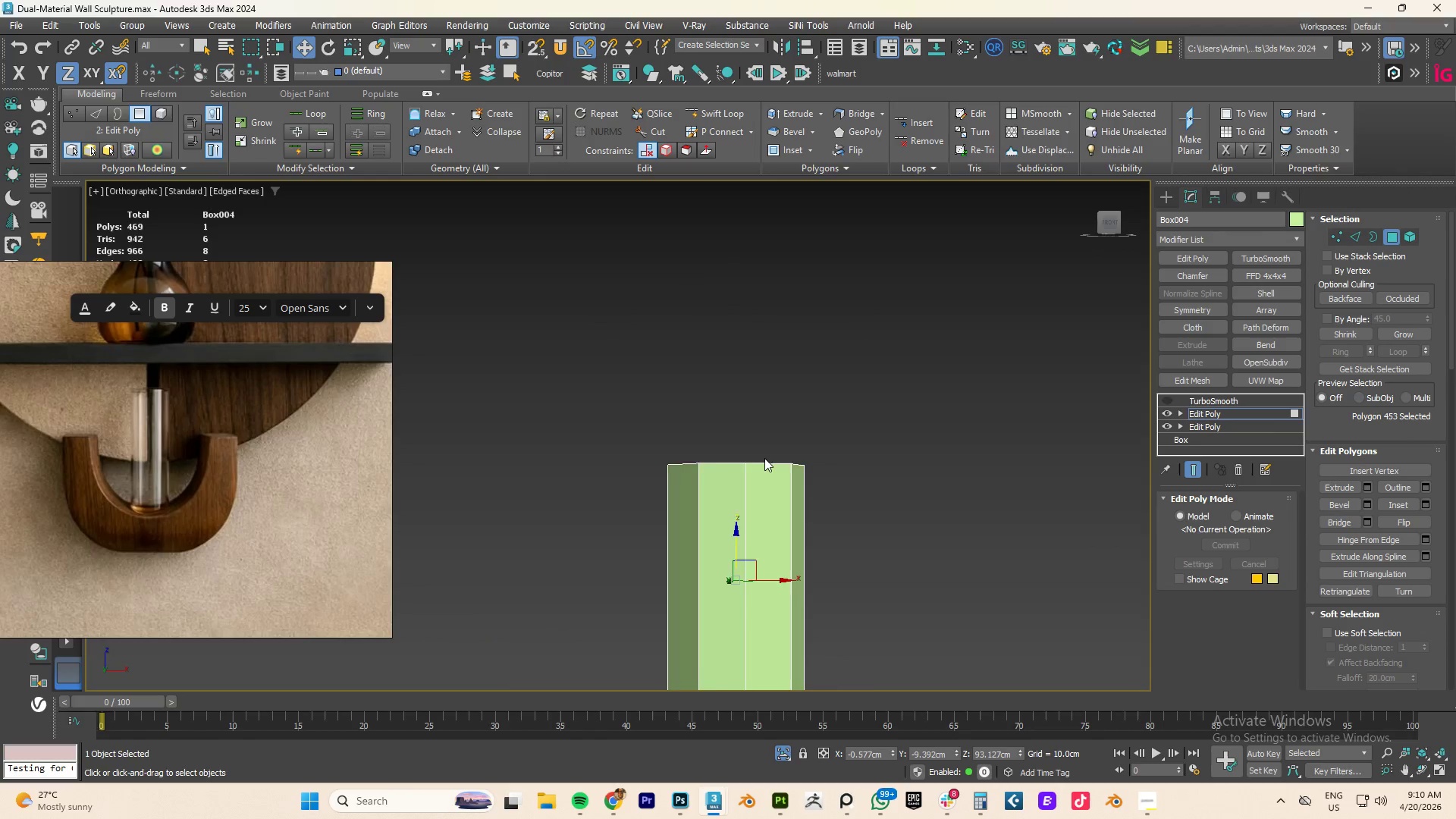 
scroll: coordinate [764, 458], scroll_direction: down, amount: 6.0
 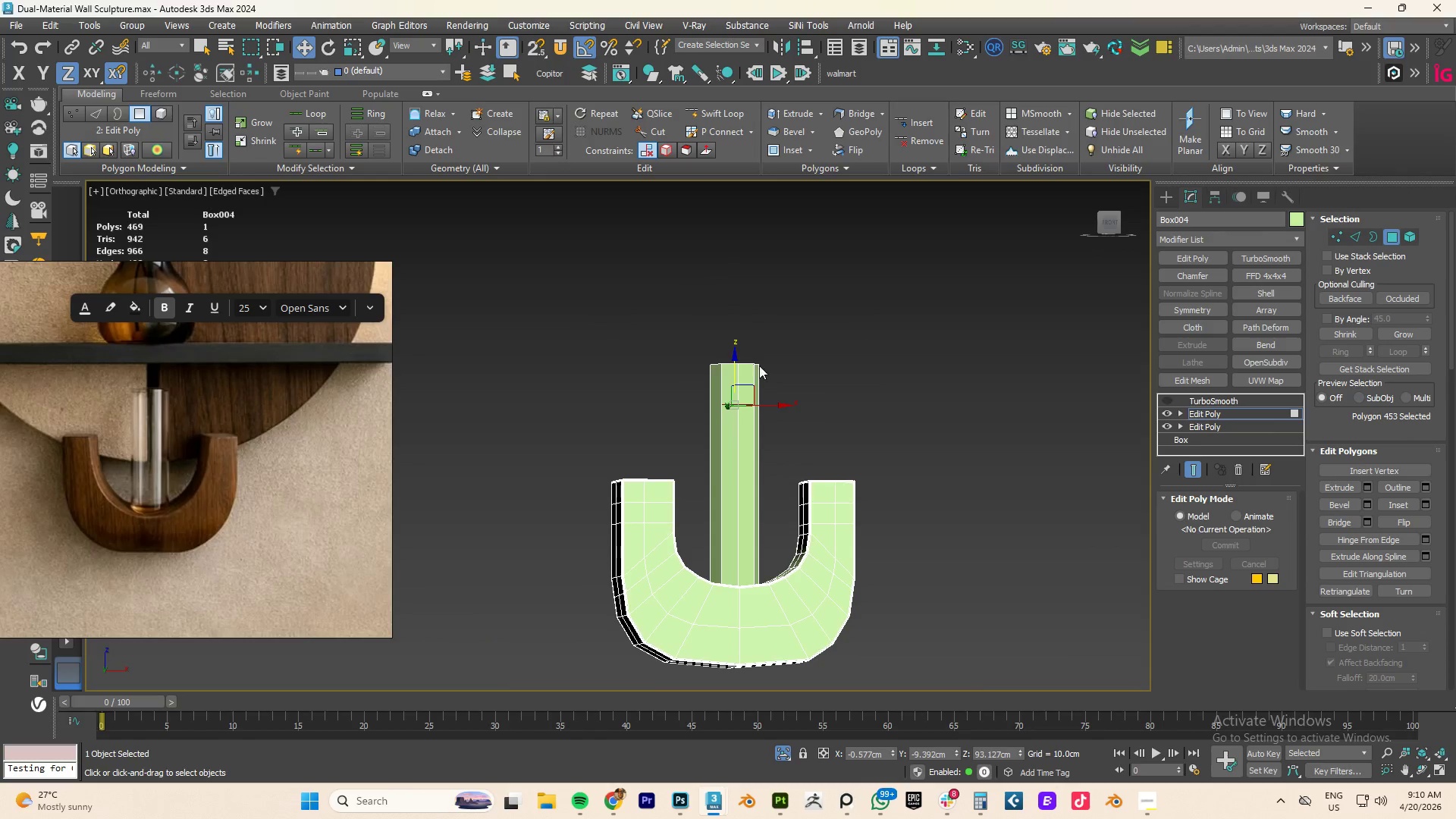 
hold_key(key=AltLeft, duration=0.75)
 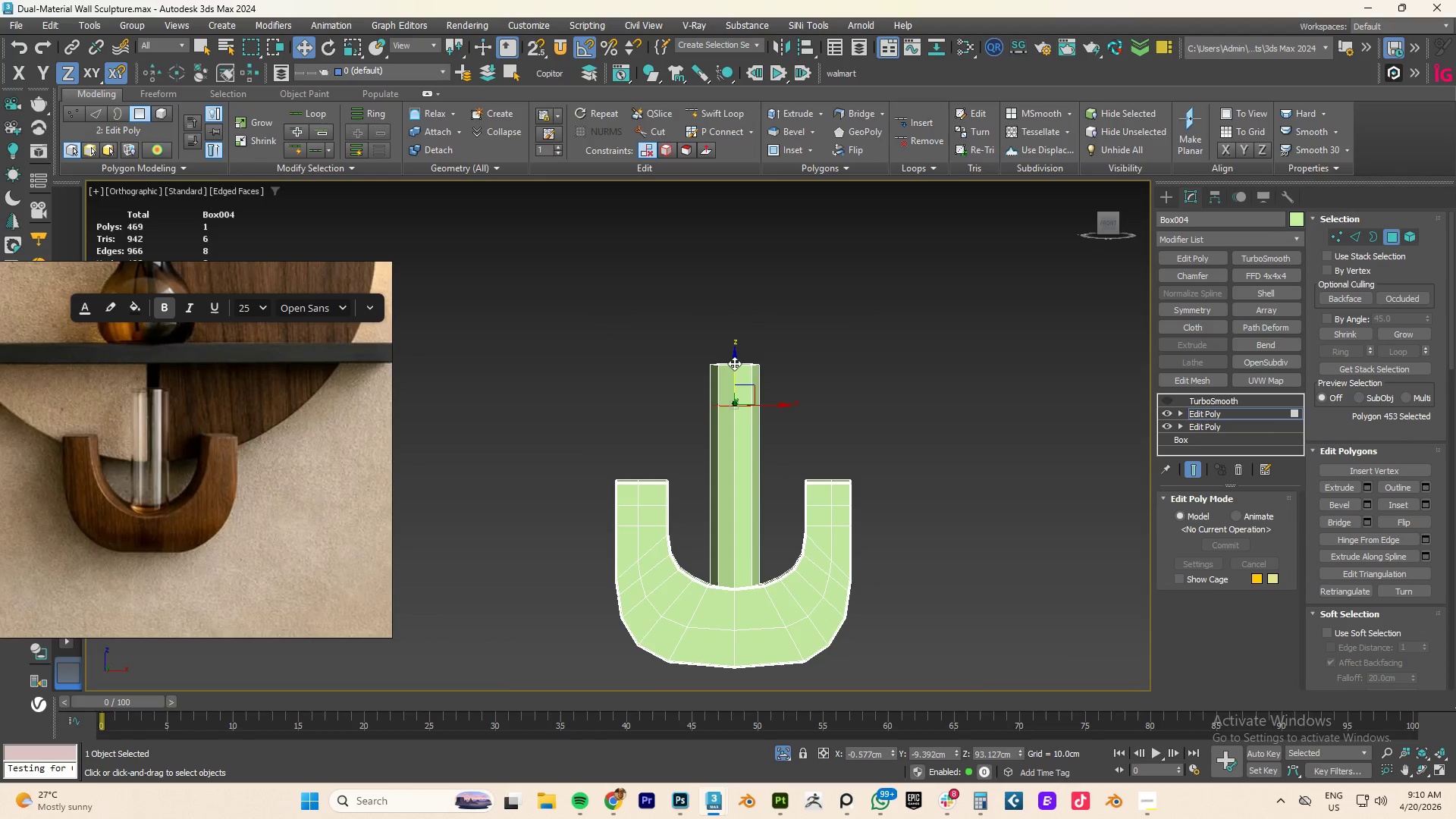 
left_click_drag(start_coordinate=[734, 363], to_coordinate=[736, 542])
 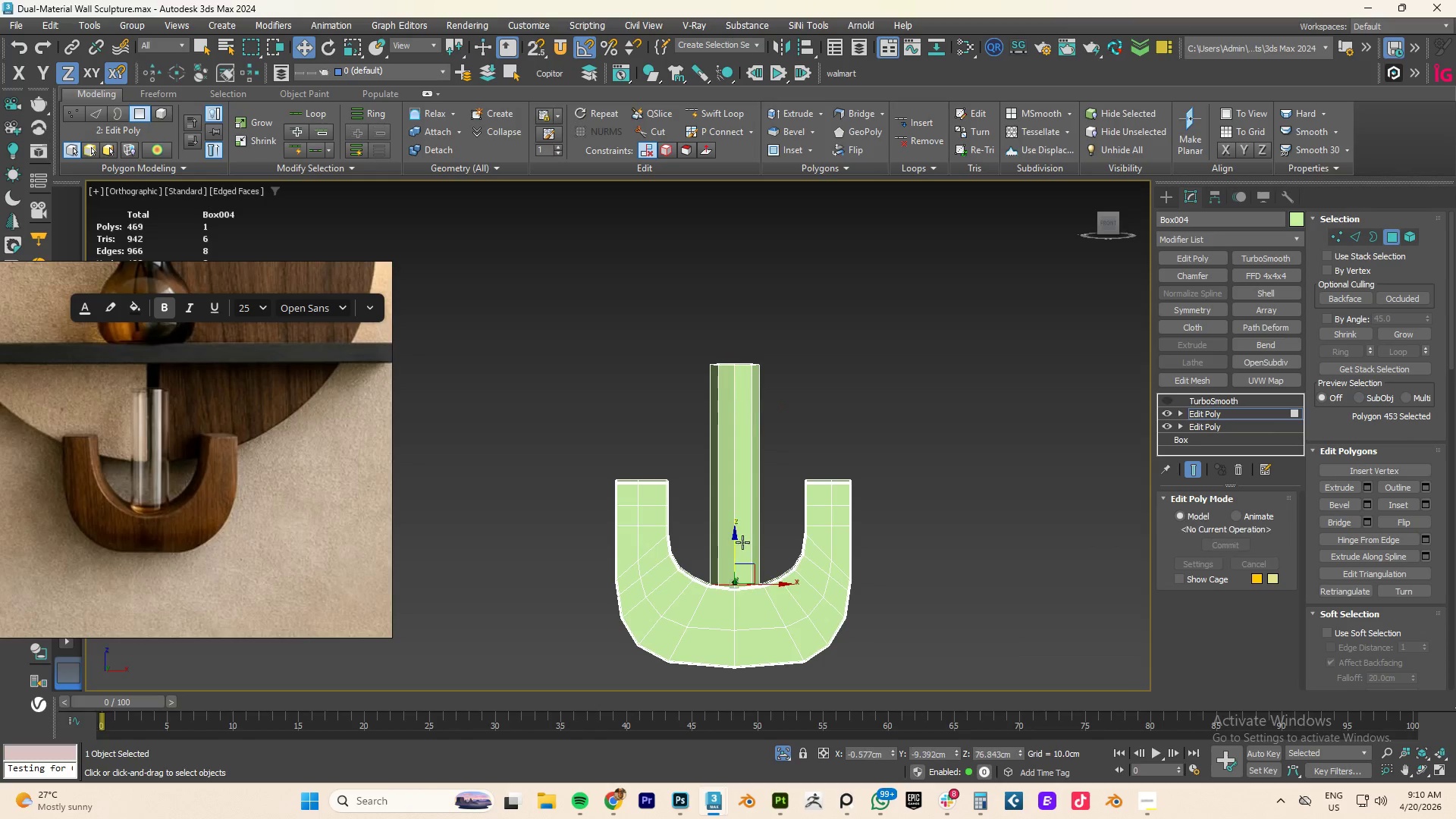 
hold_key(key=AltLeft, duration=0.7)
 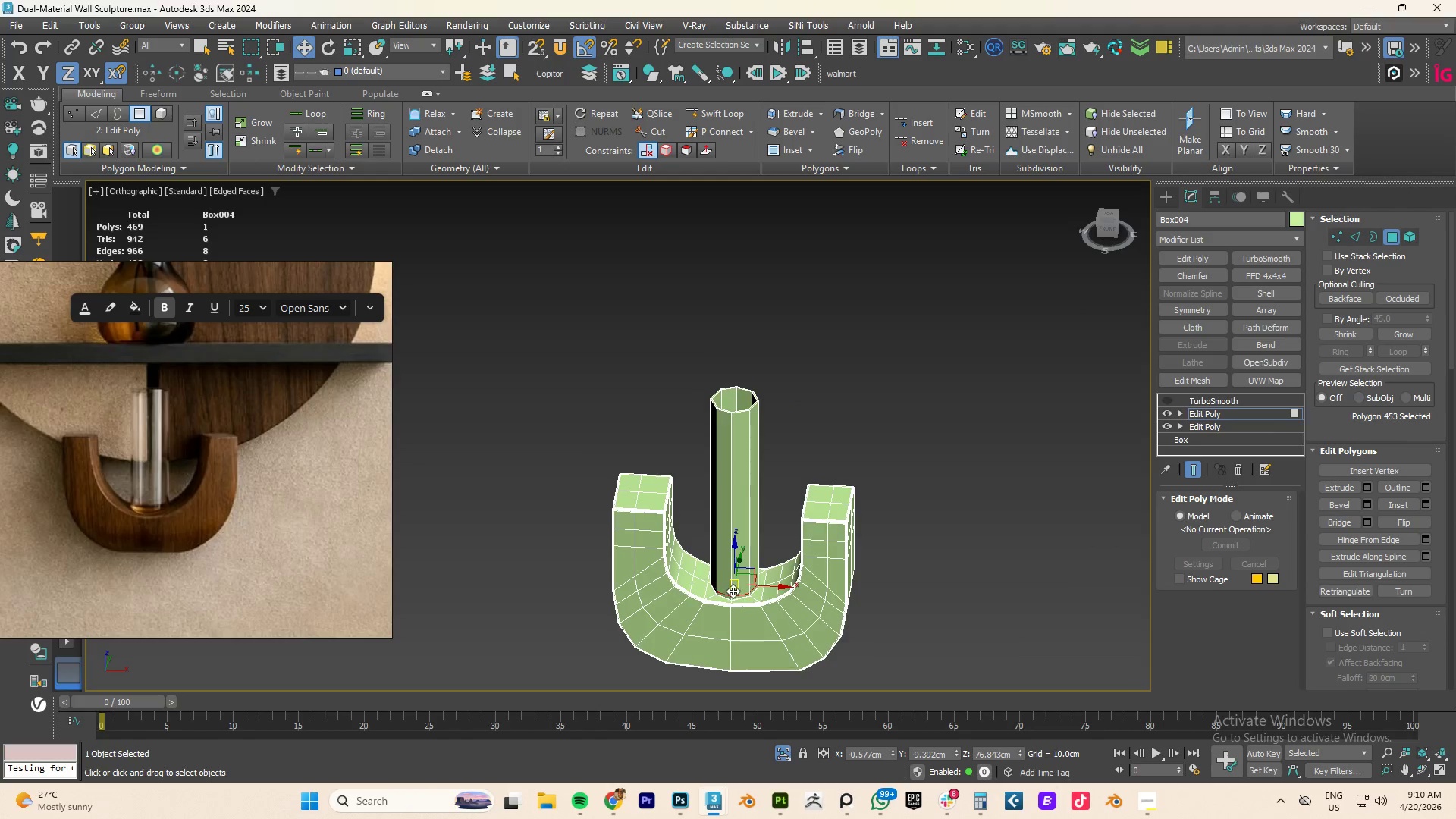 
scroll: coordinate [733, 591], scroll_direction: up, amount: 3.0
 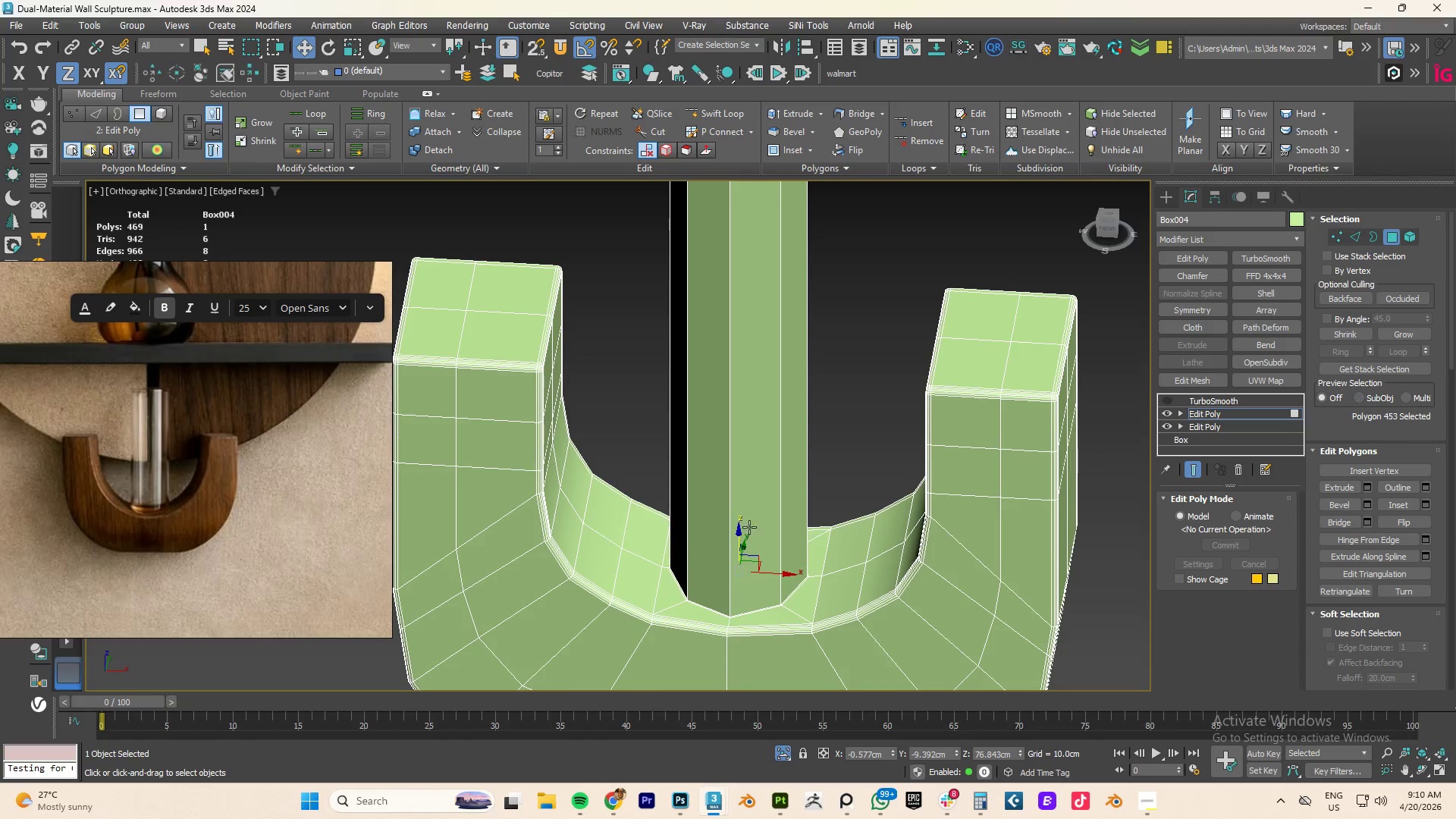 
hold_key(key=AltLeft, duration=1.47)
 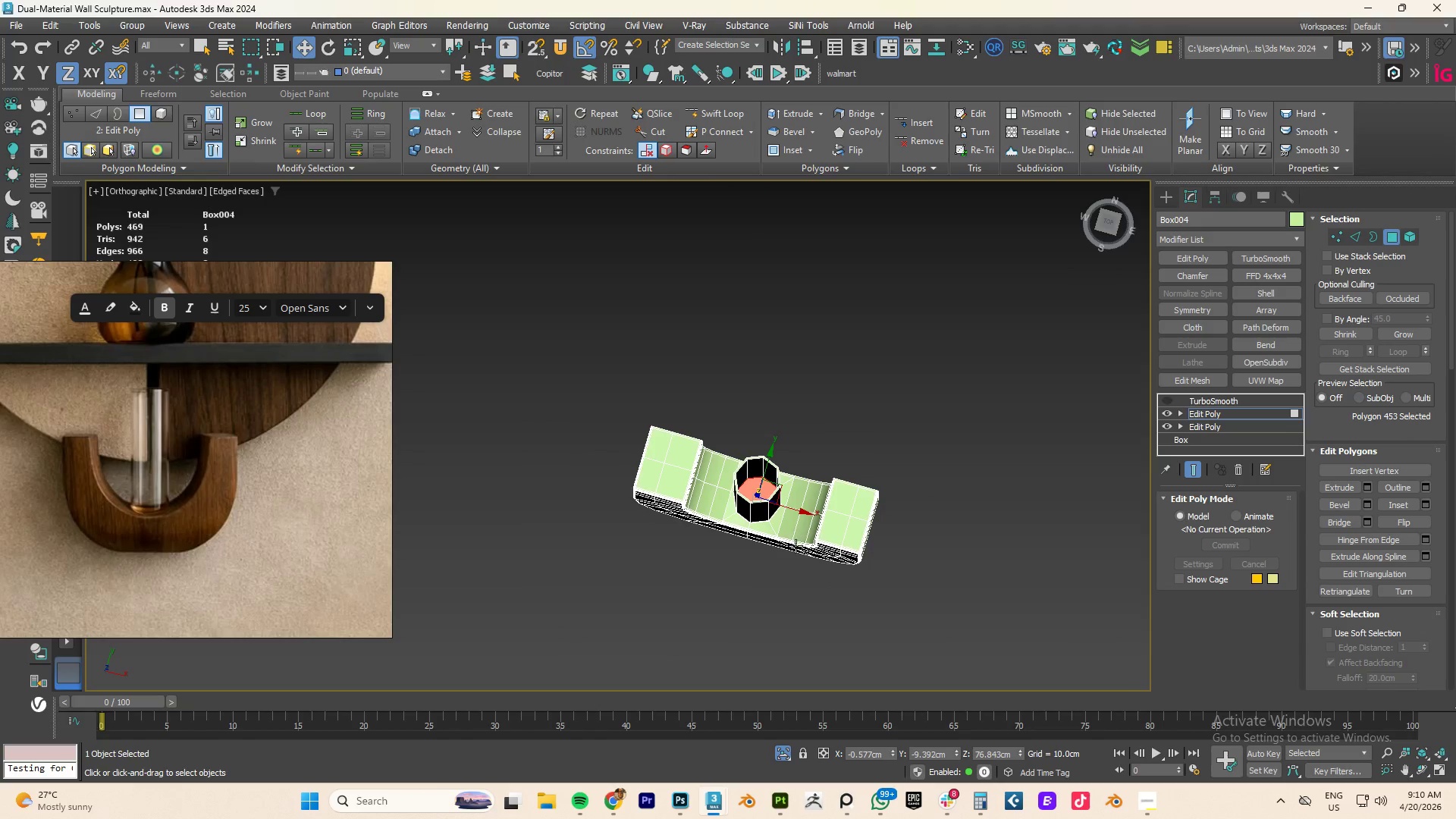 
scroll: coordinate [767, 459], scroll_direction: down, amount: 3.0
 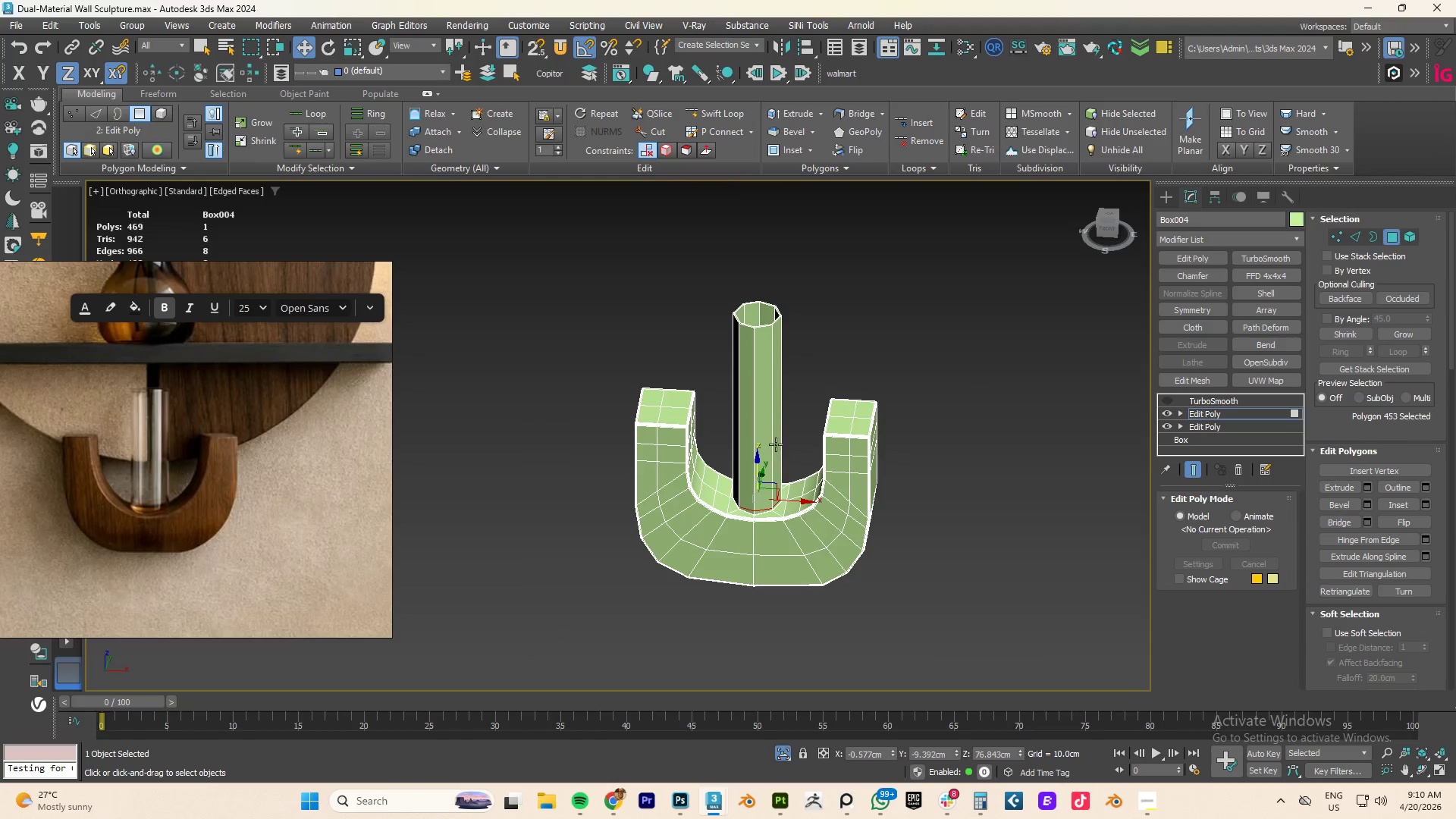 
hold_key(key=AltLeft, duration=1.09)
 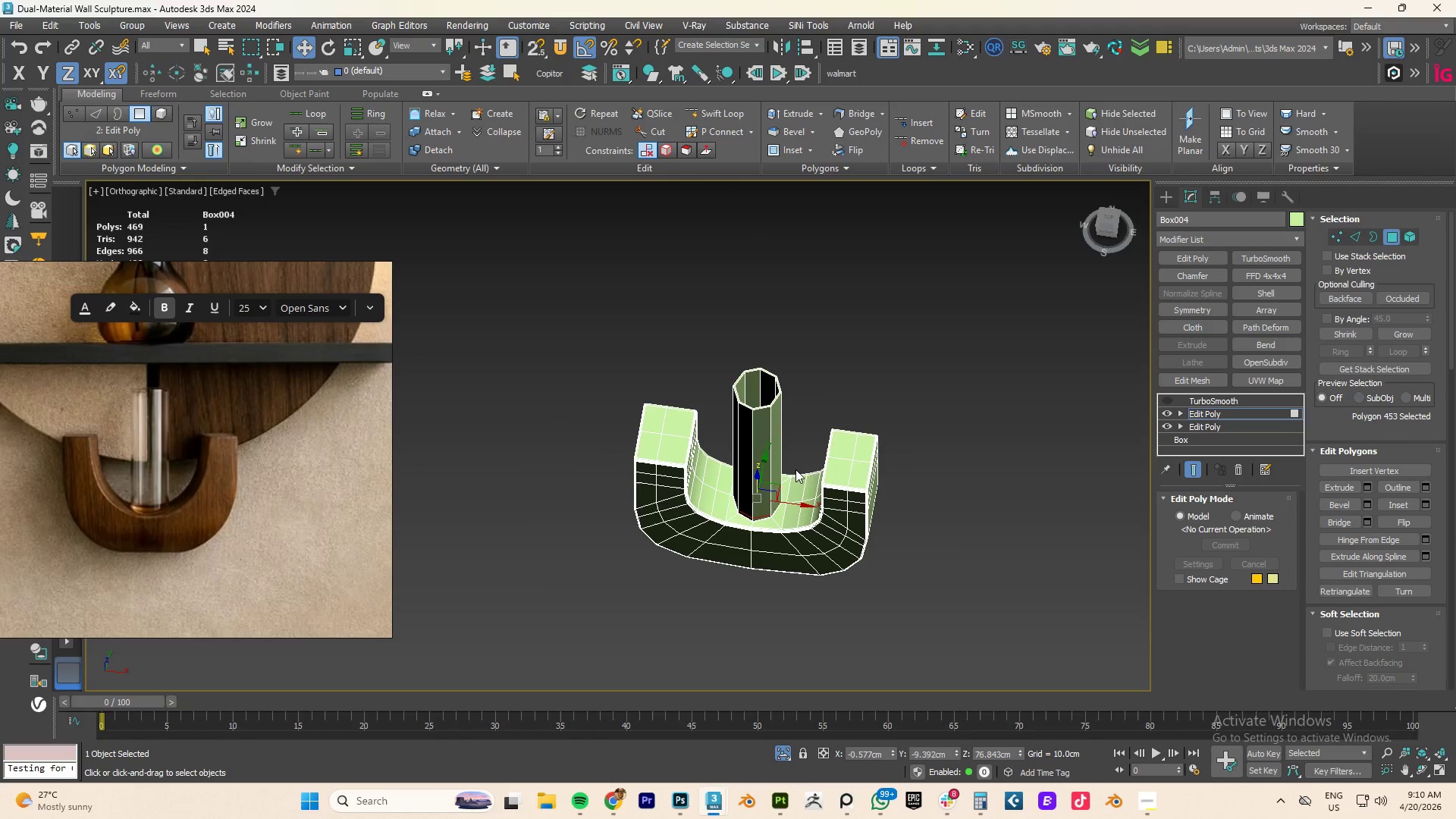 
key(Delete)
 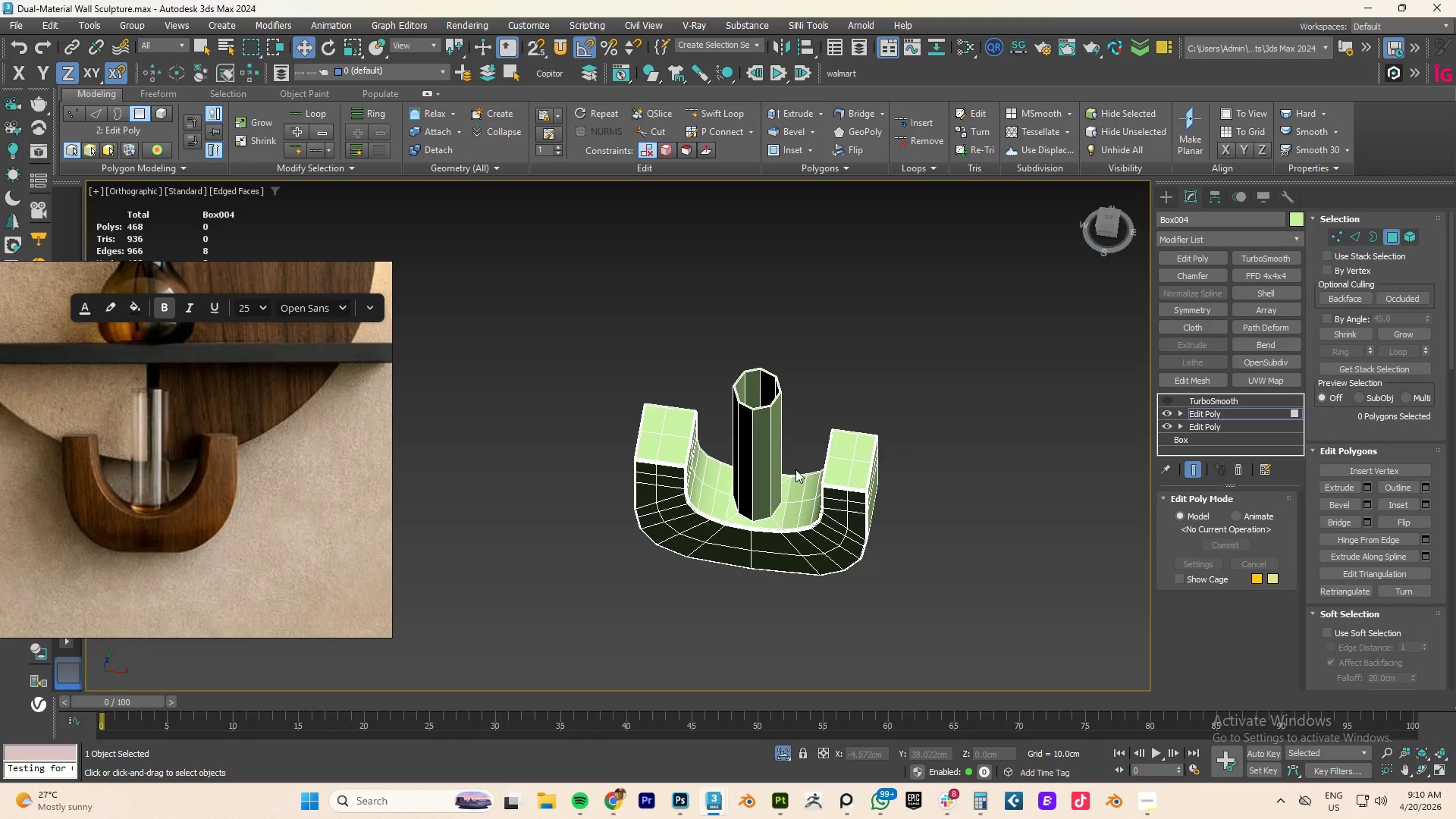 
hold_key(key=AltLeft, duration=1.8)
 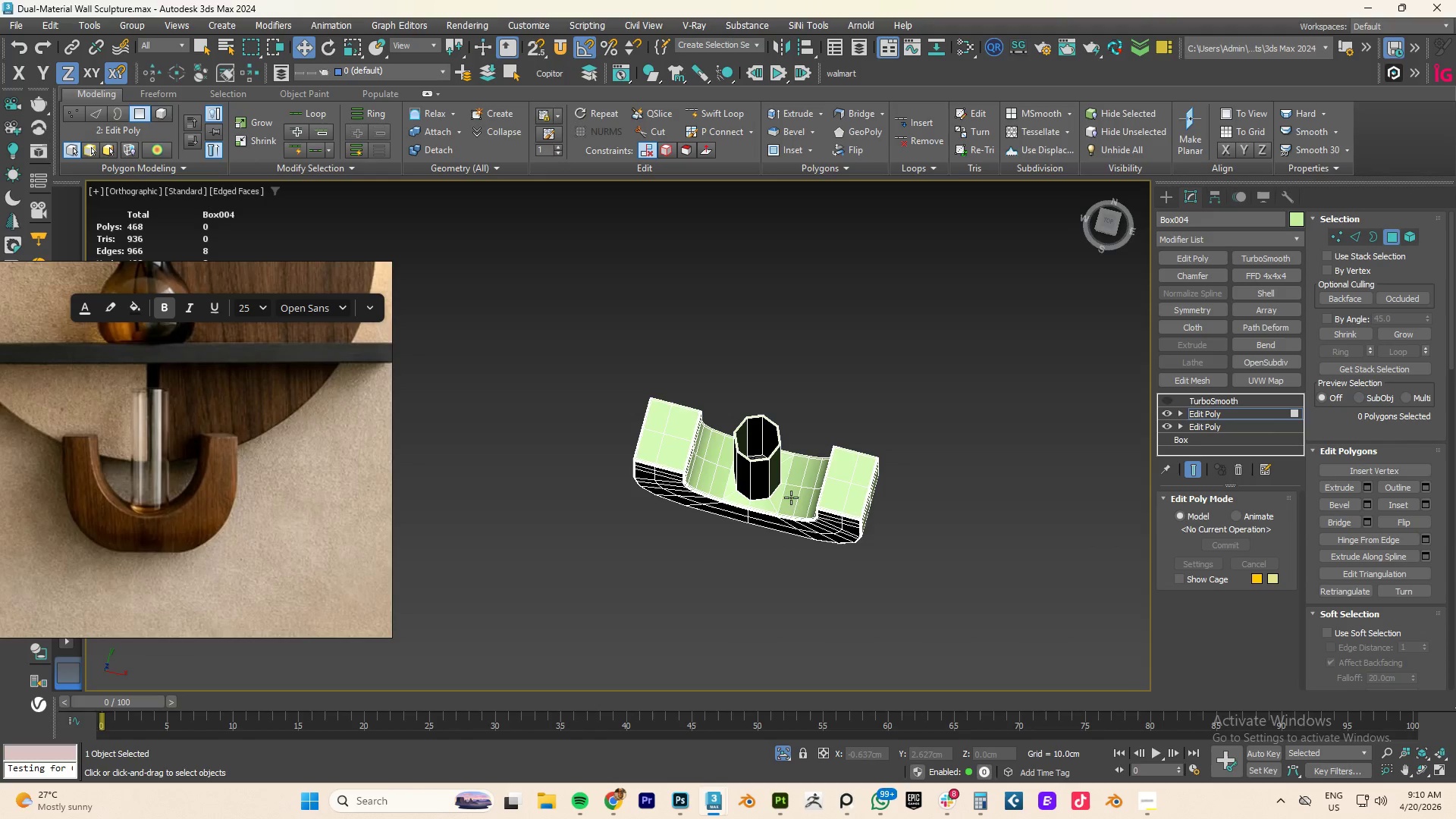 
hold_key(key=AltLeft, duration=0.83)
 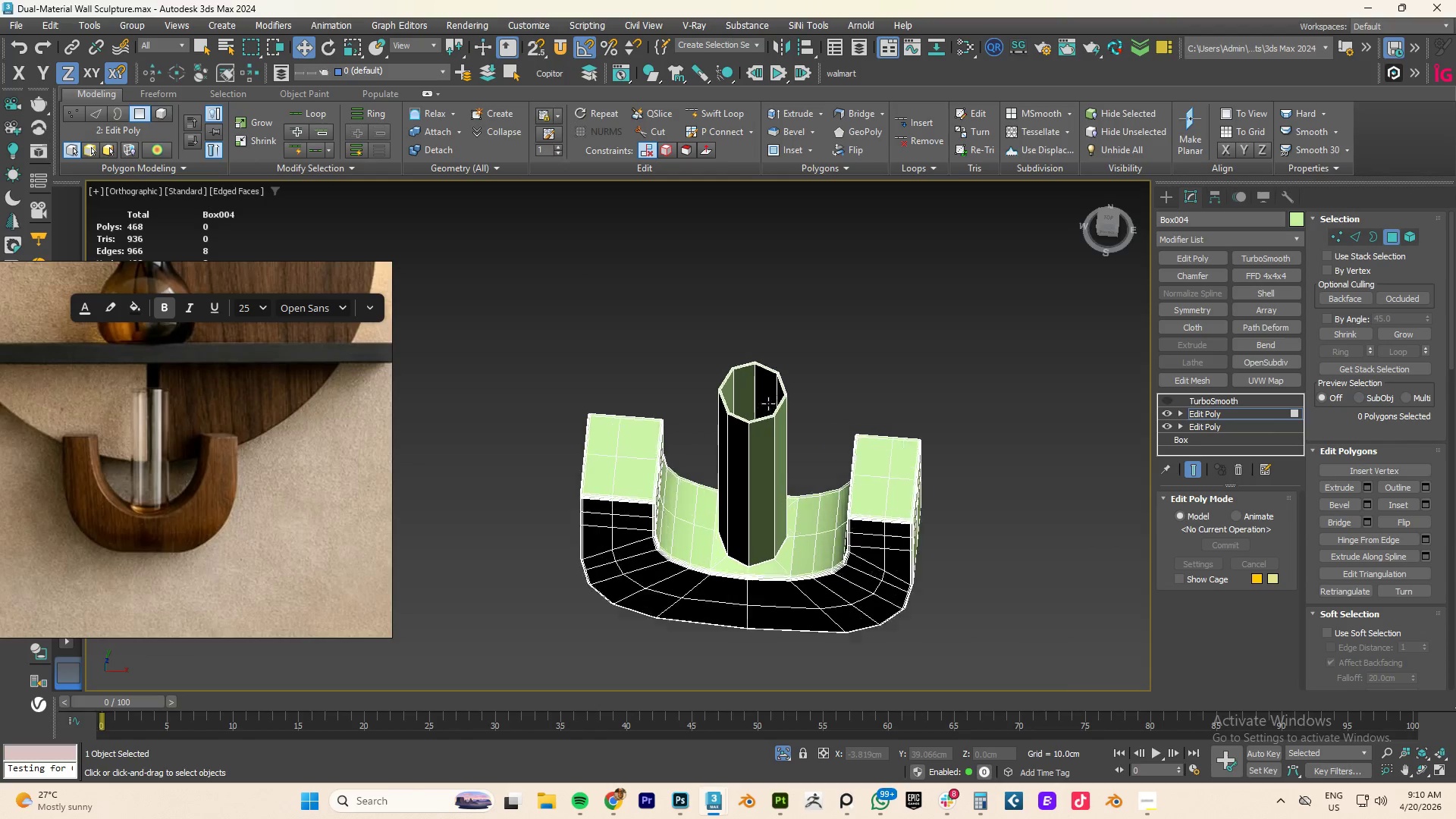 
scroll: coordinate [660, 350], scroll_direction: up, amount: 5.0
 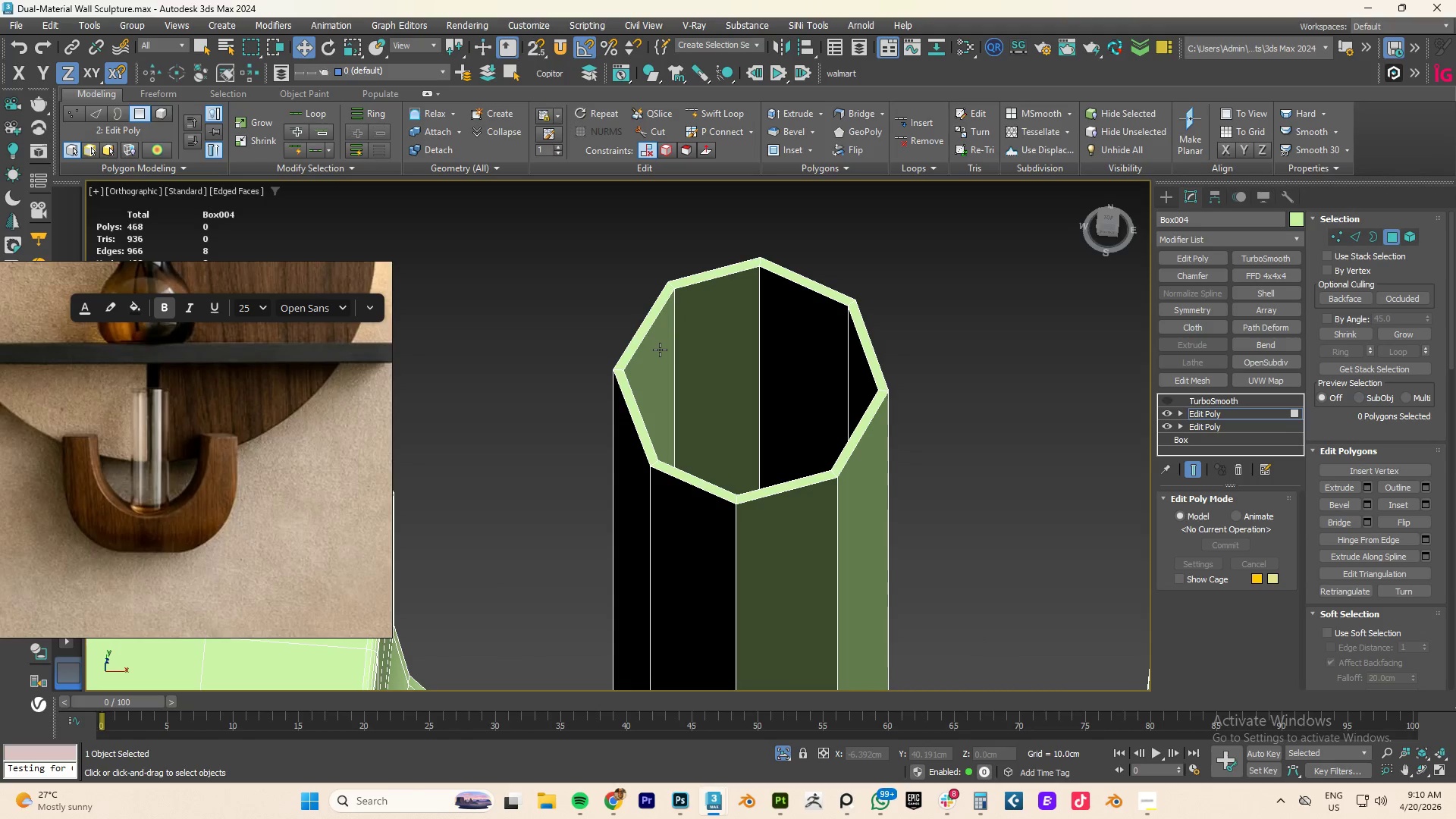 
key(2)
 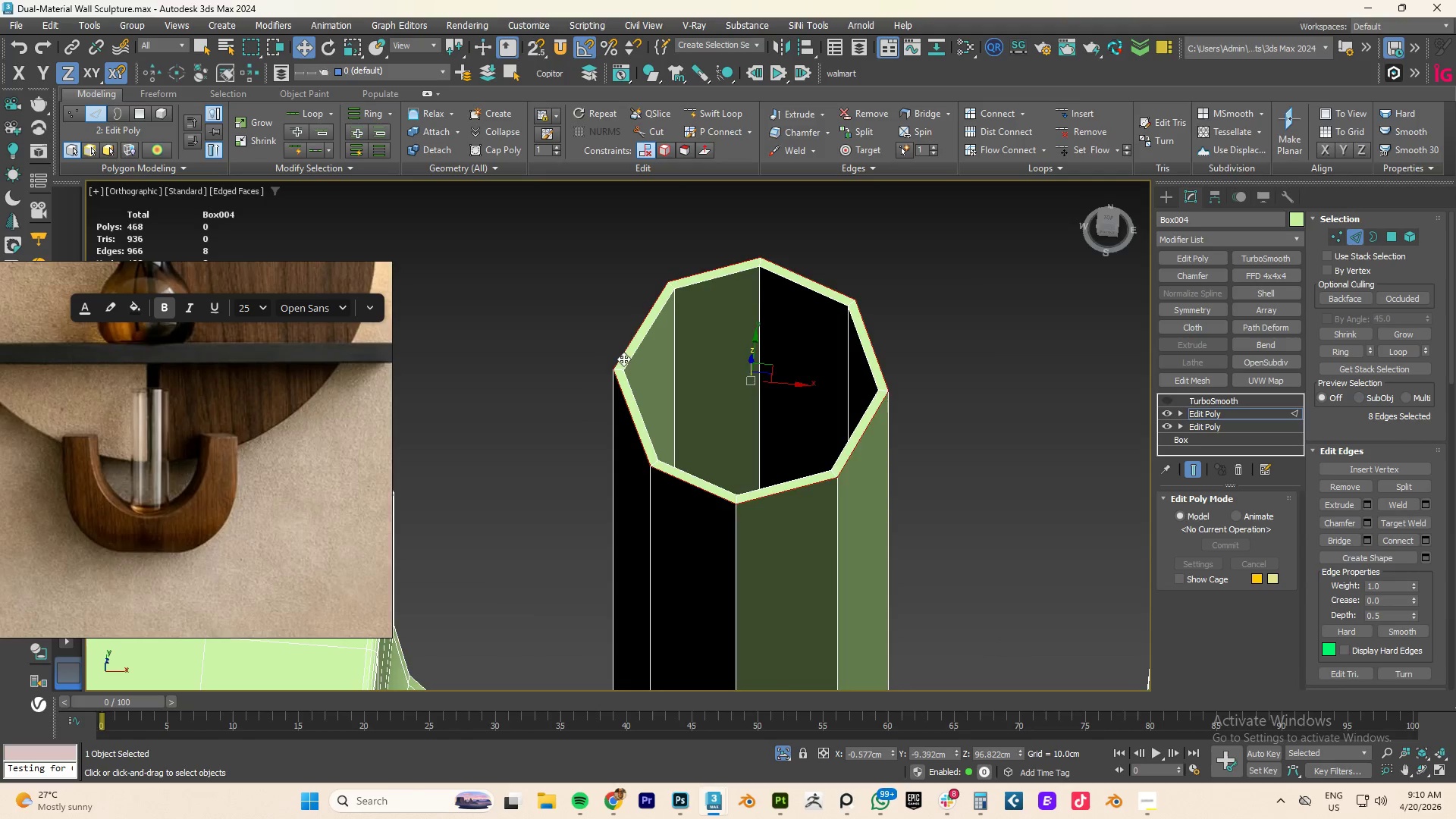 
scroll: coordinate [614, 378], scroll_direction: up, amount: 2.0
 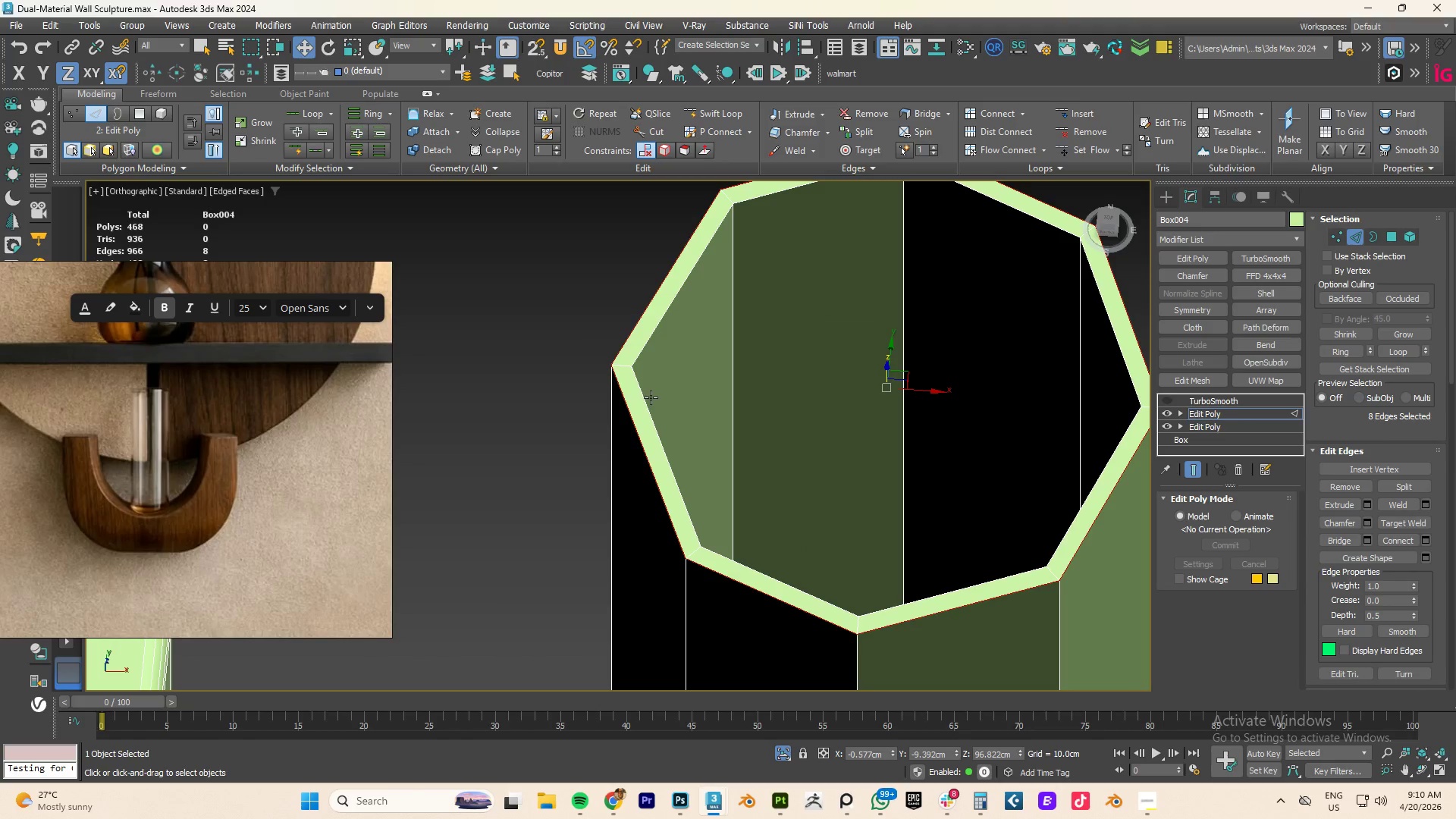 
hold_key(key=ControlLeft, duration=0.89)
double_click([646, 400])
 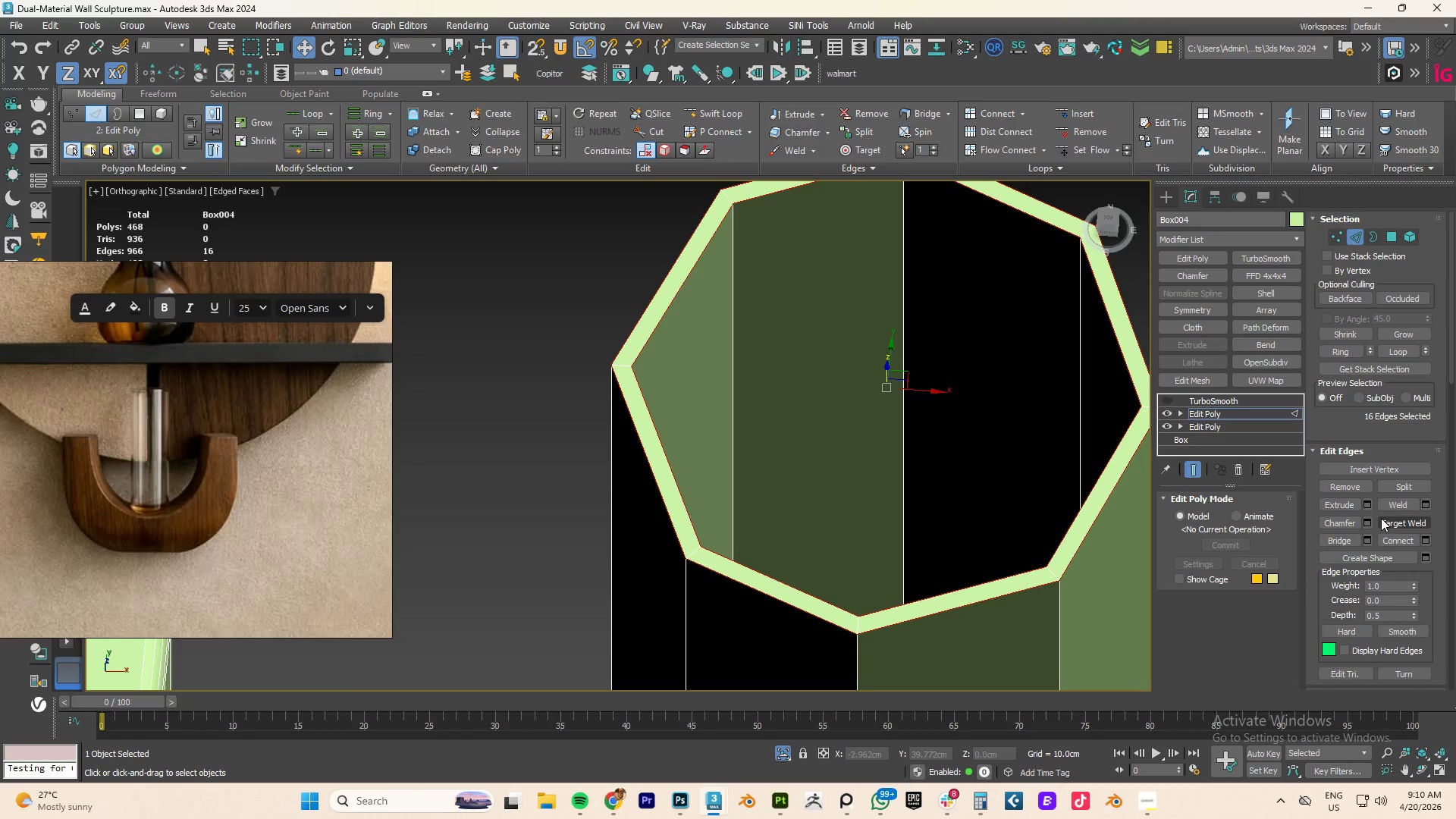 
left_click([1369, 521])
 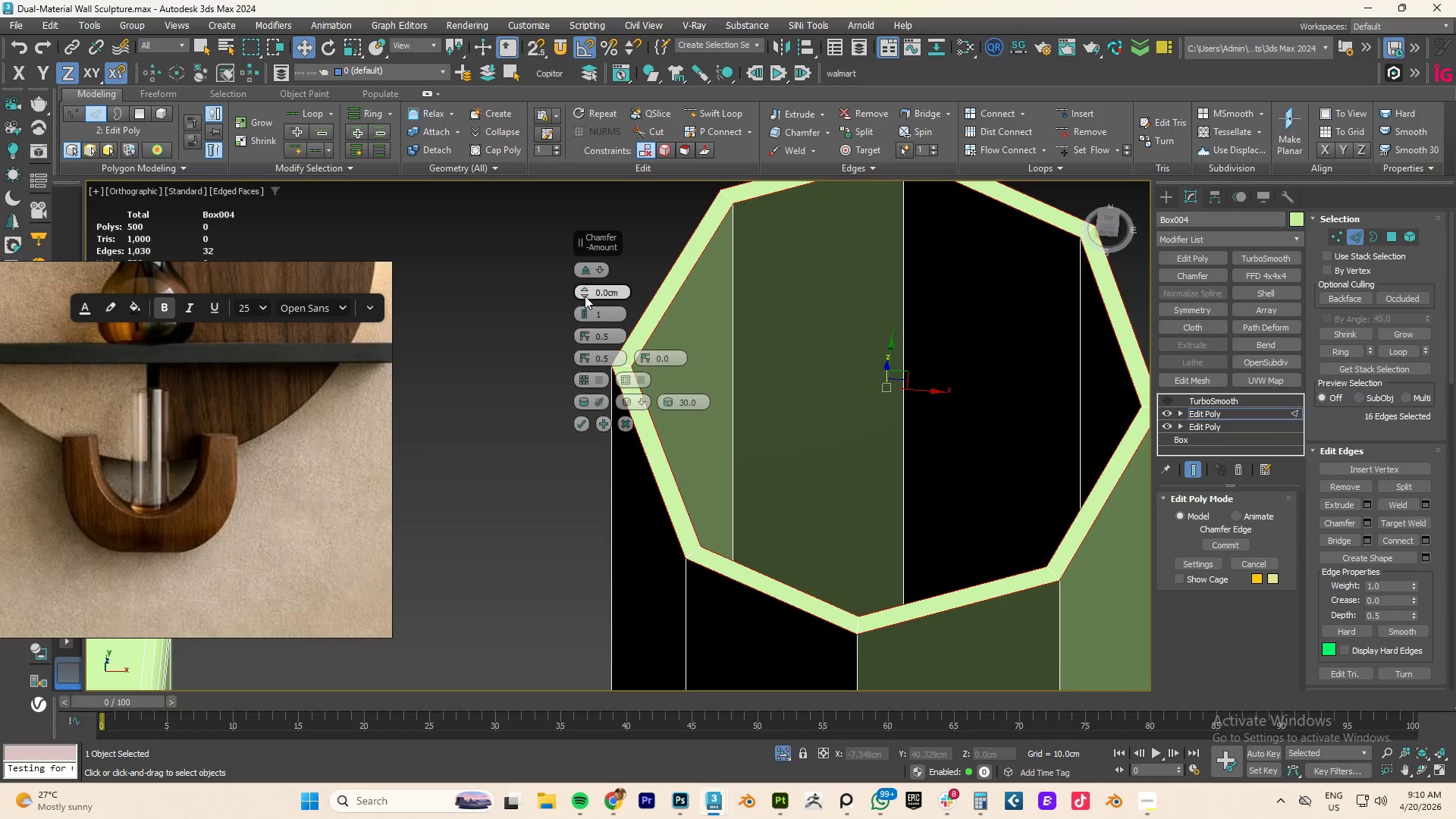 
double_click([585, 290])
 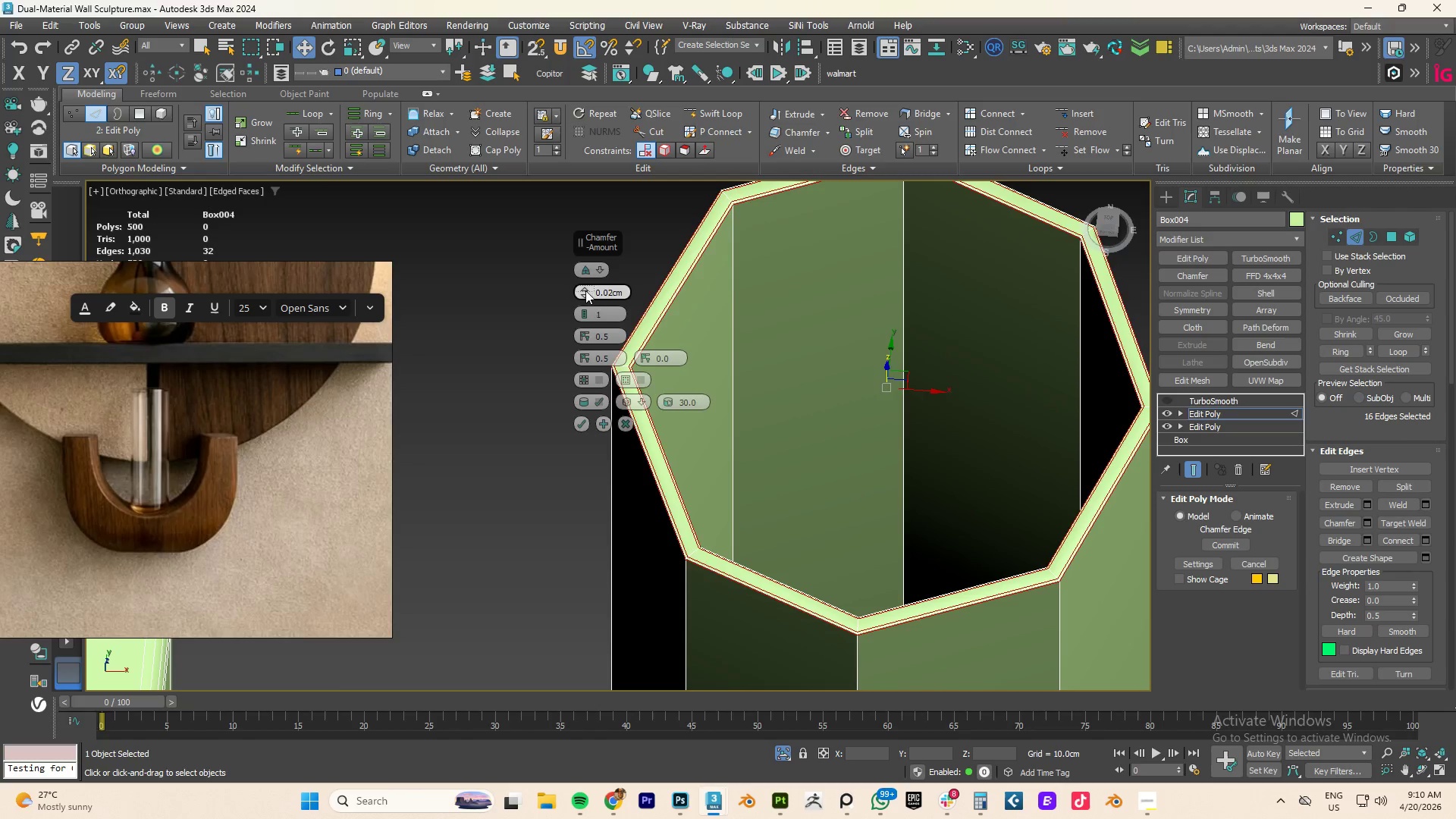 
hold_key(key=AltLeft, duration=0.39)
 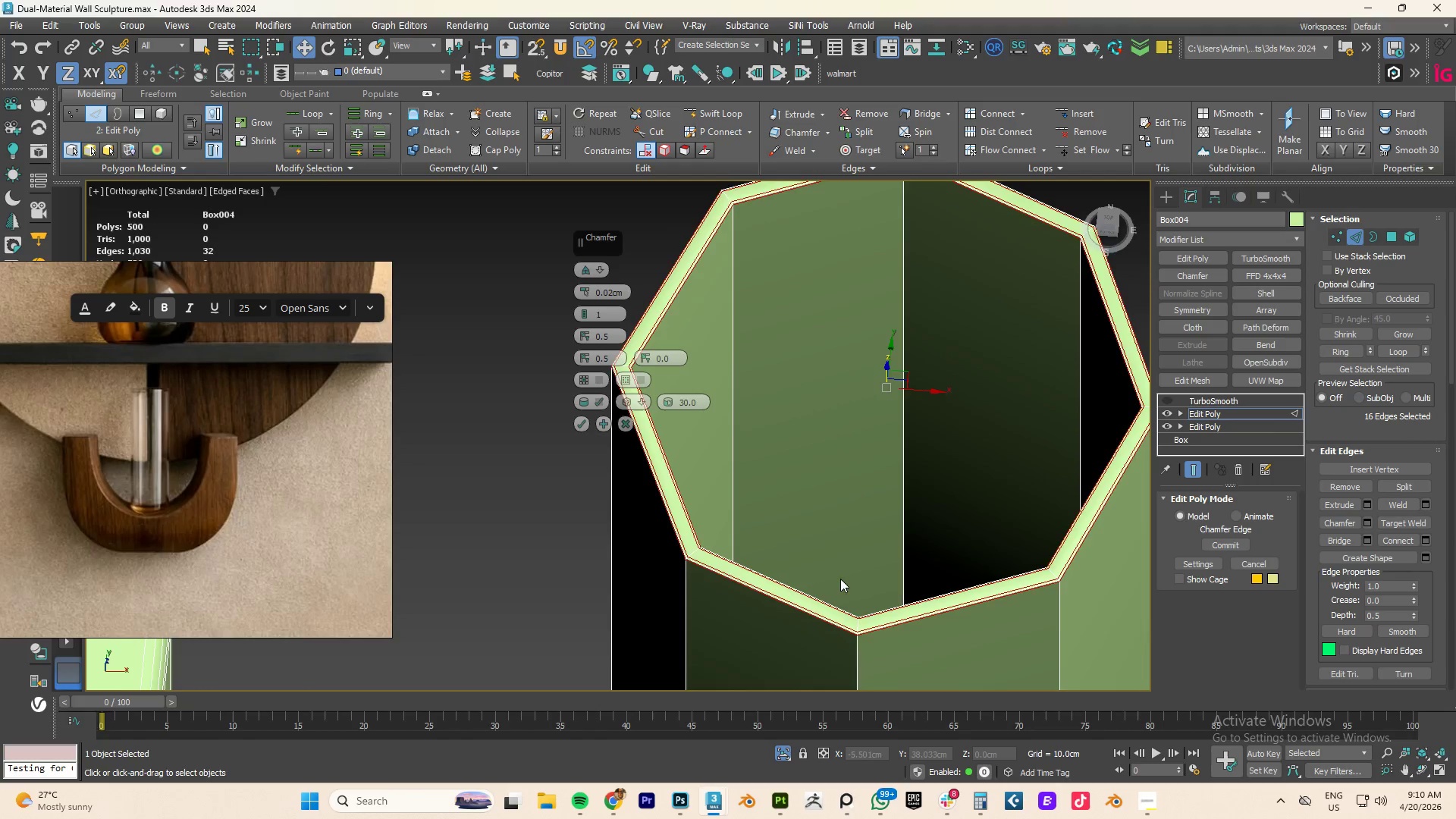 
hold_key(key=AltLeft, duration=0.62)
 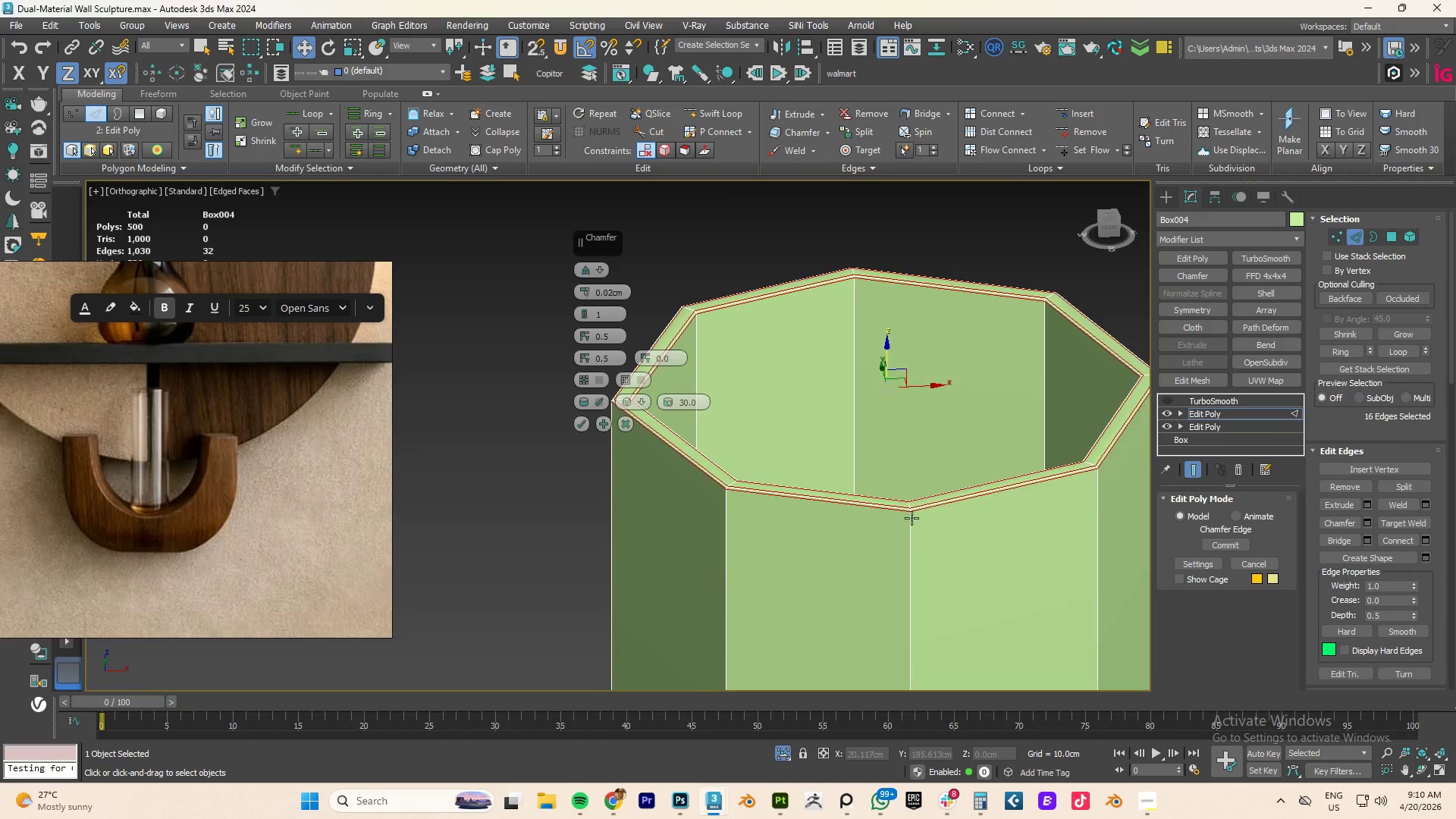 
scroll: coordinate [910, 500], scroll_direction: up, amount: 4.0
 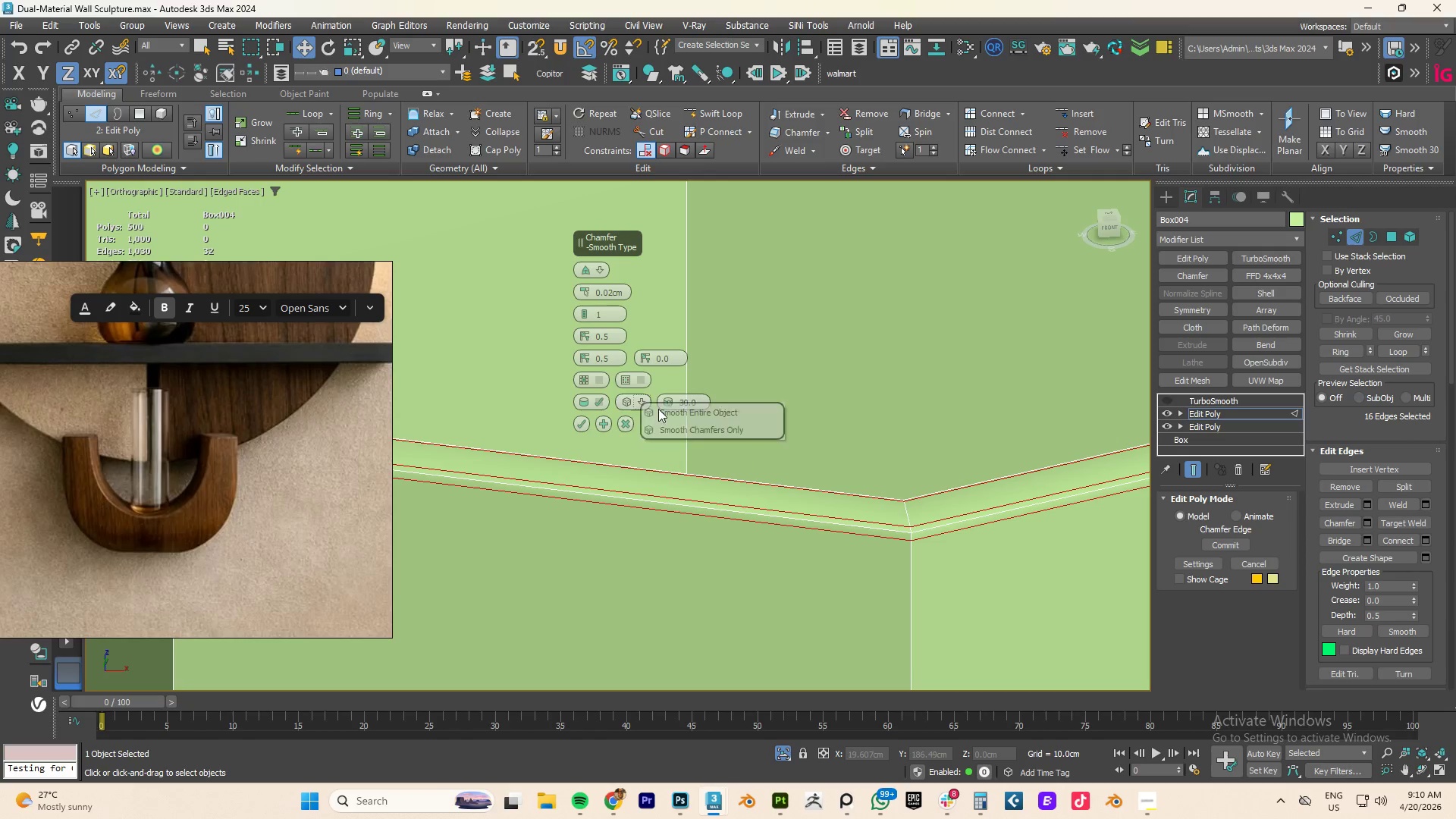 
left_click([696, 431])
 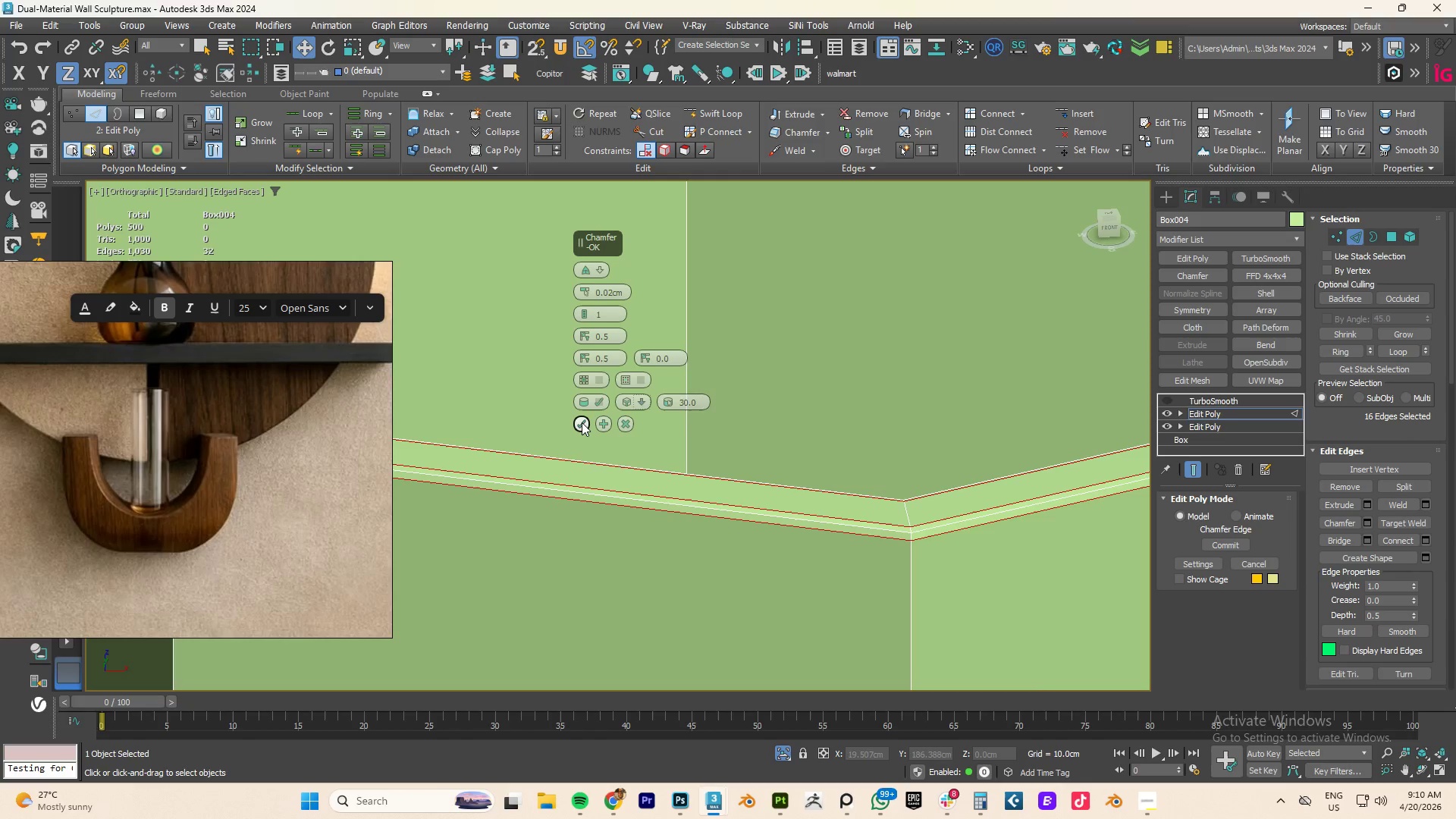 
left_click([582, 422])
 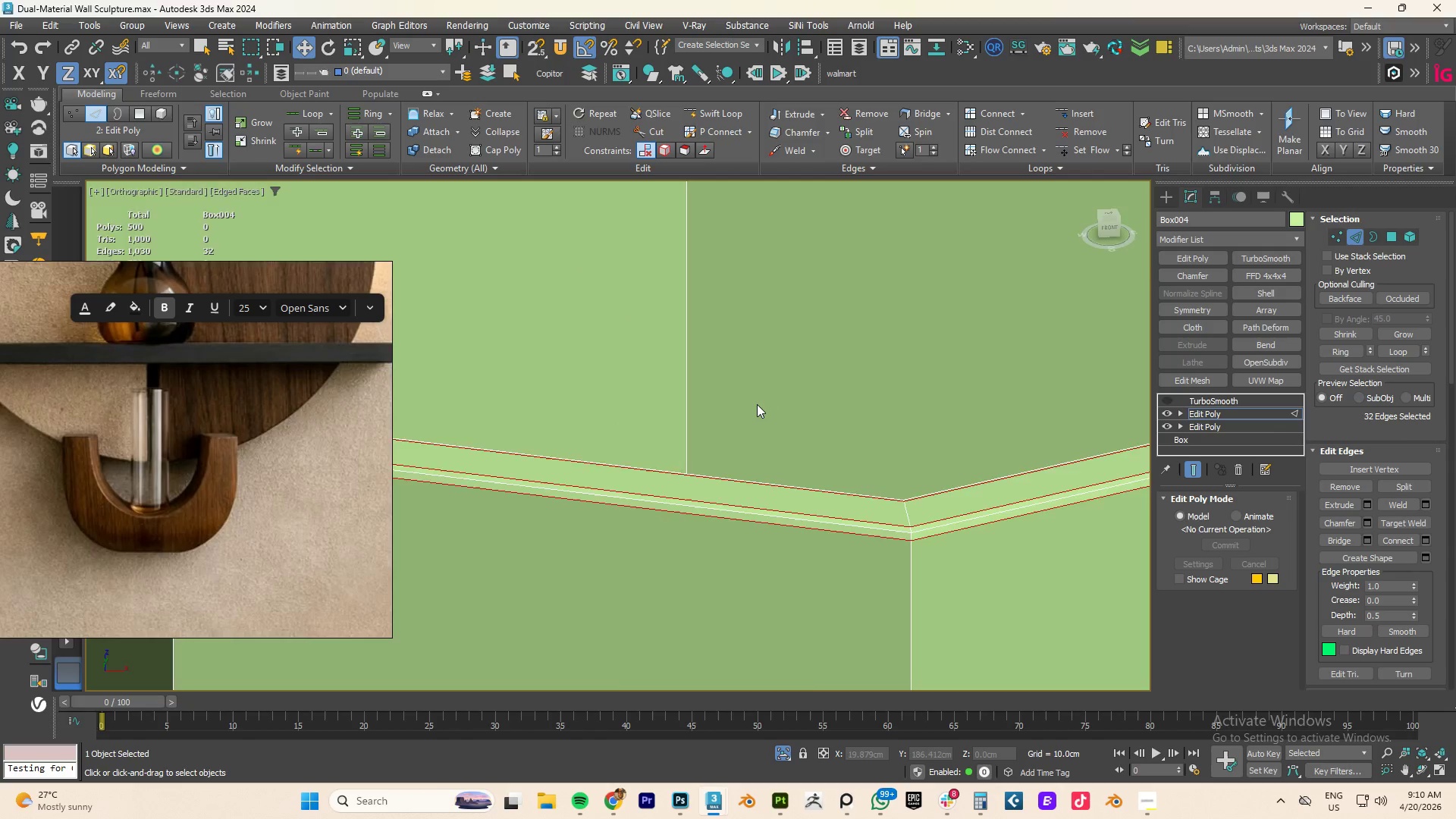 
scroll: coordinate [757, 404], scroll_direction: down, amount: 4.0
 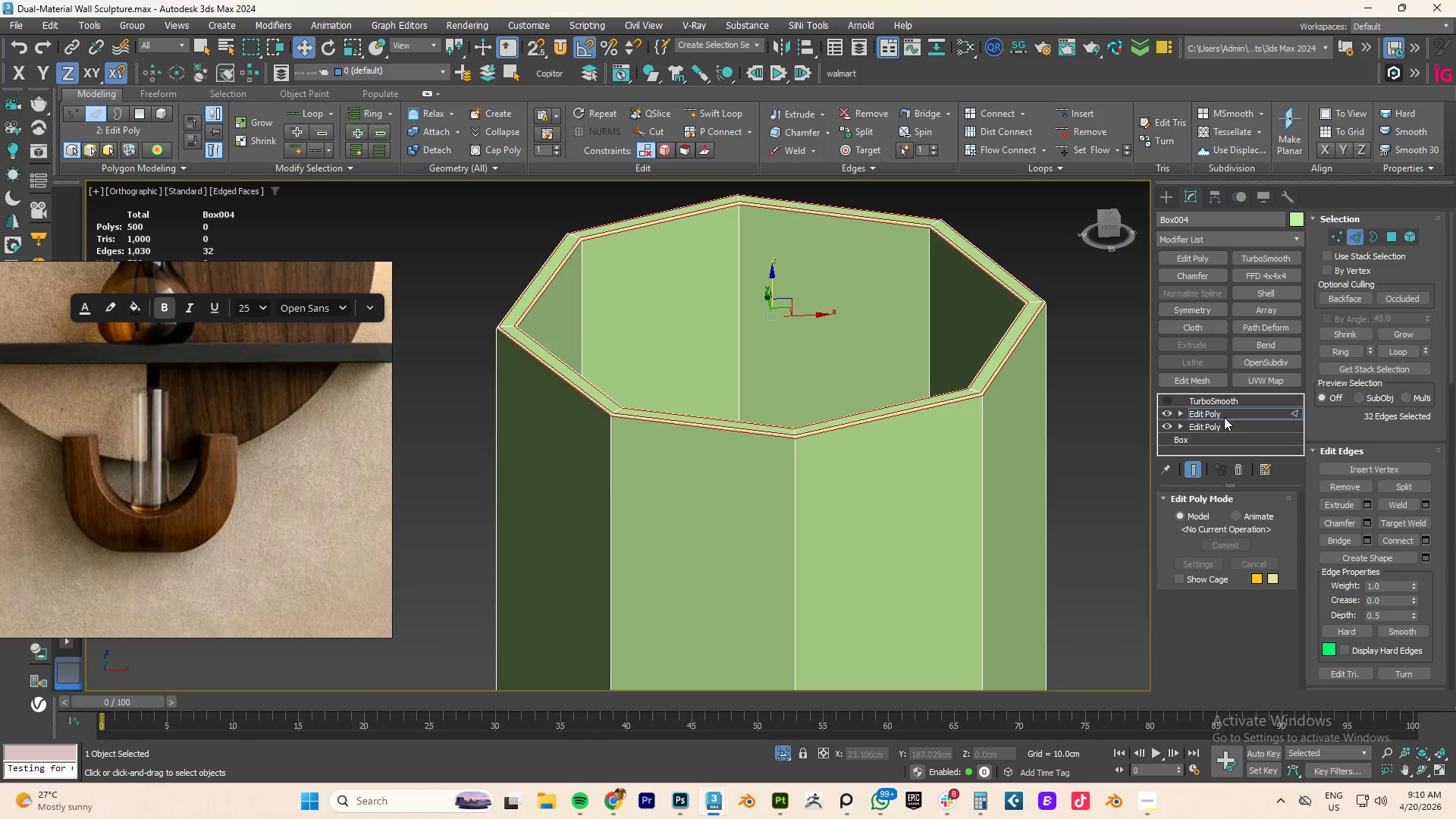 
left_click([1211, 411])
 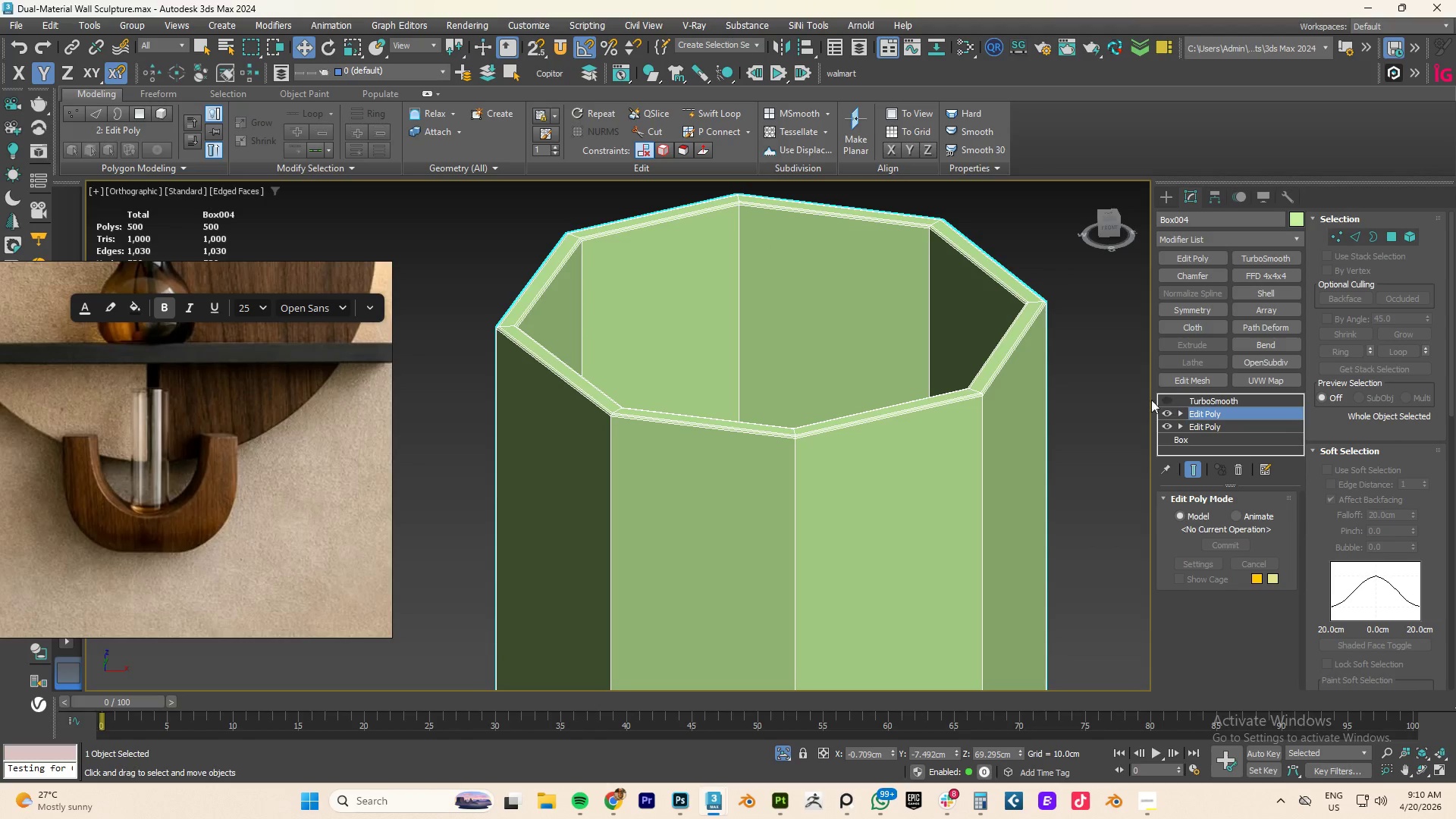 
key(Alt+AltLeft)
 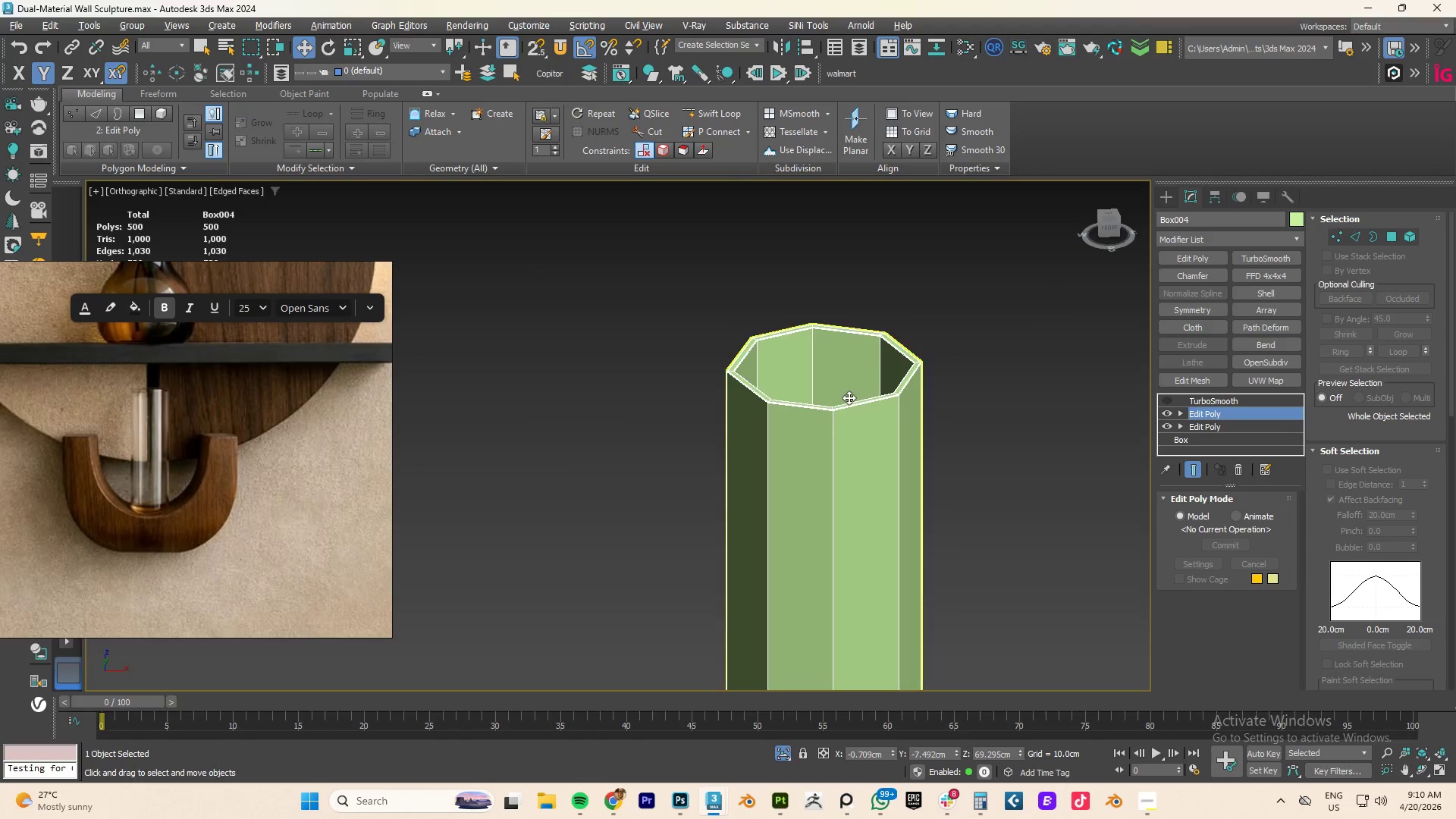 
key(Alt+1)
 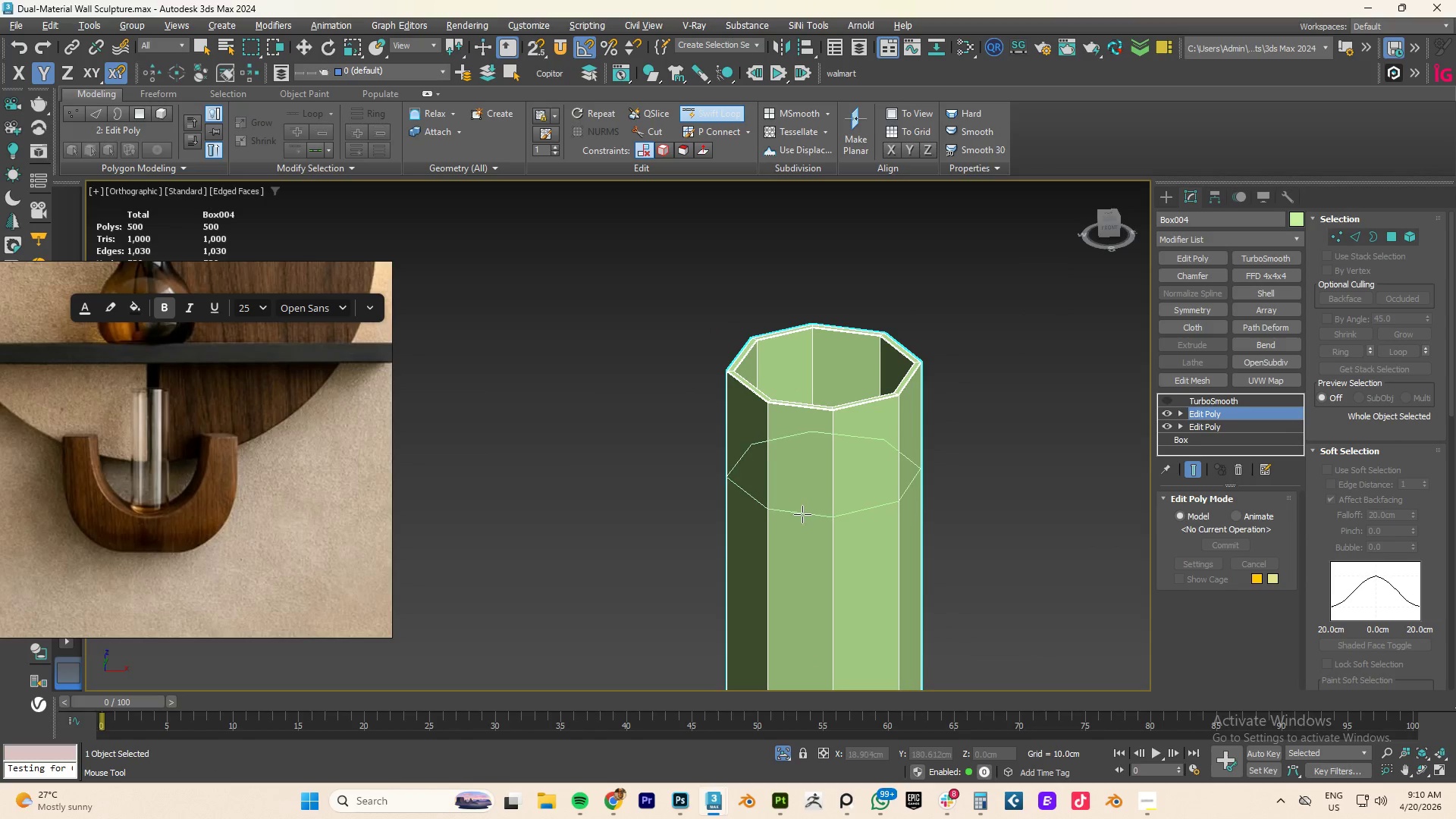 
scroll: coordinate [853, 395], scroll_direction: down, amount: 3.0
 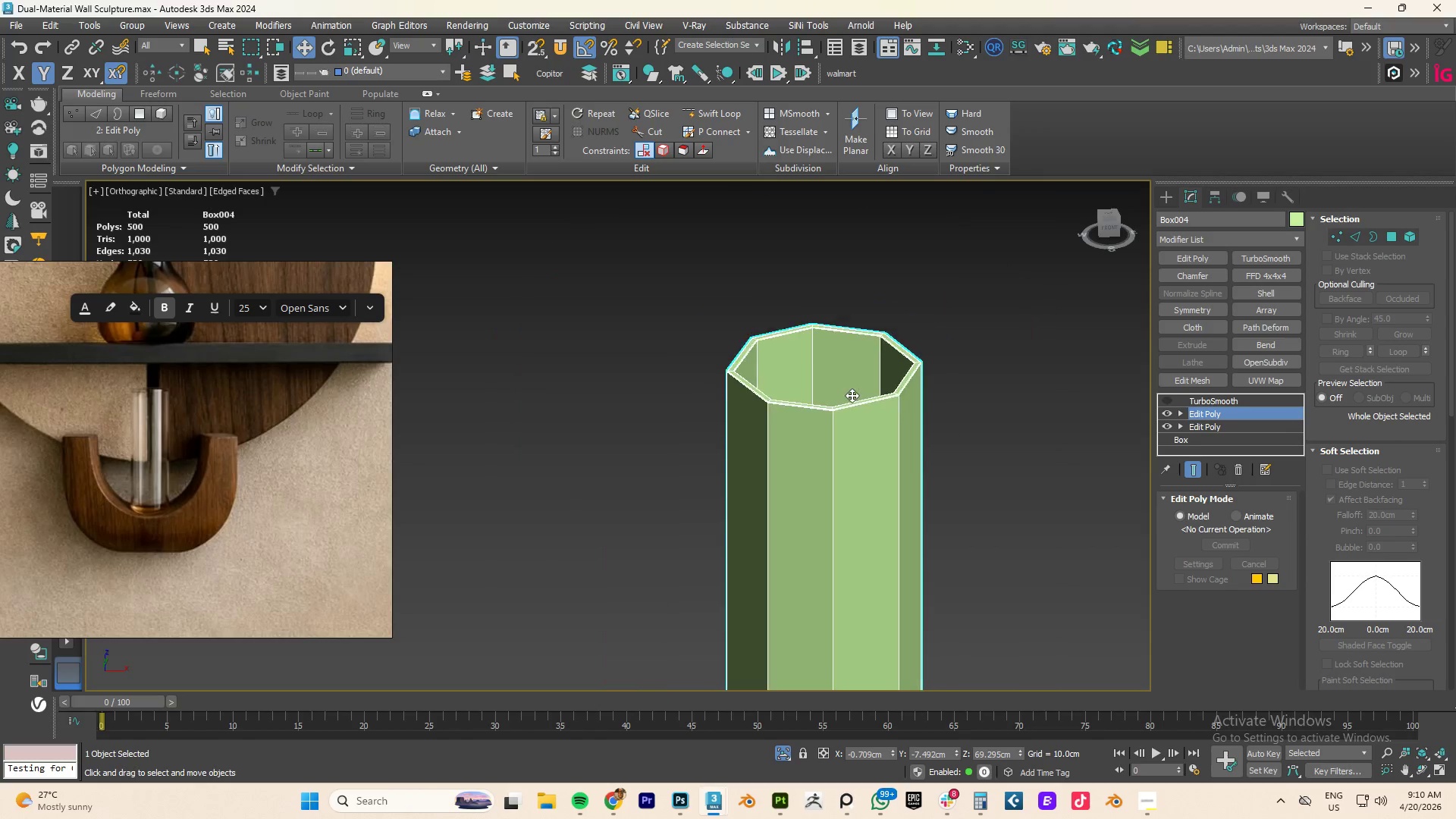 
left_click([799, 524])
 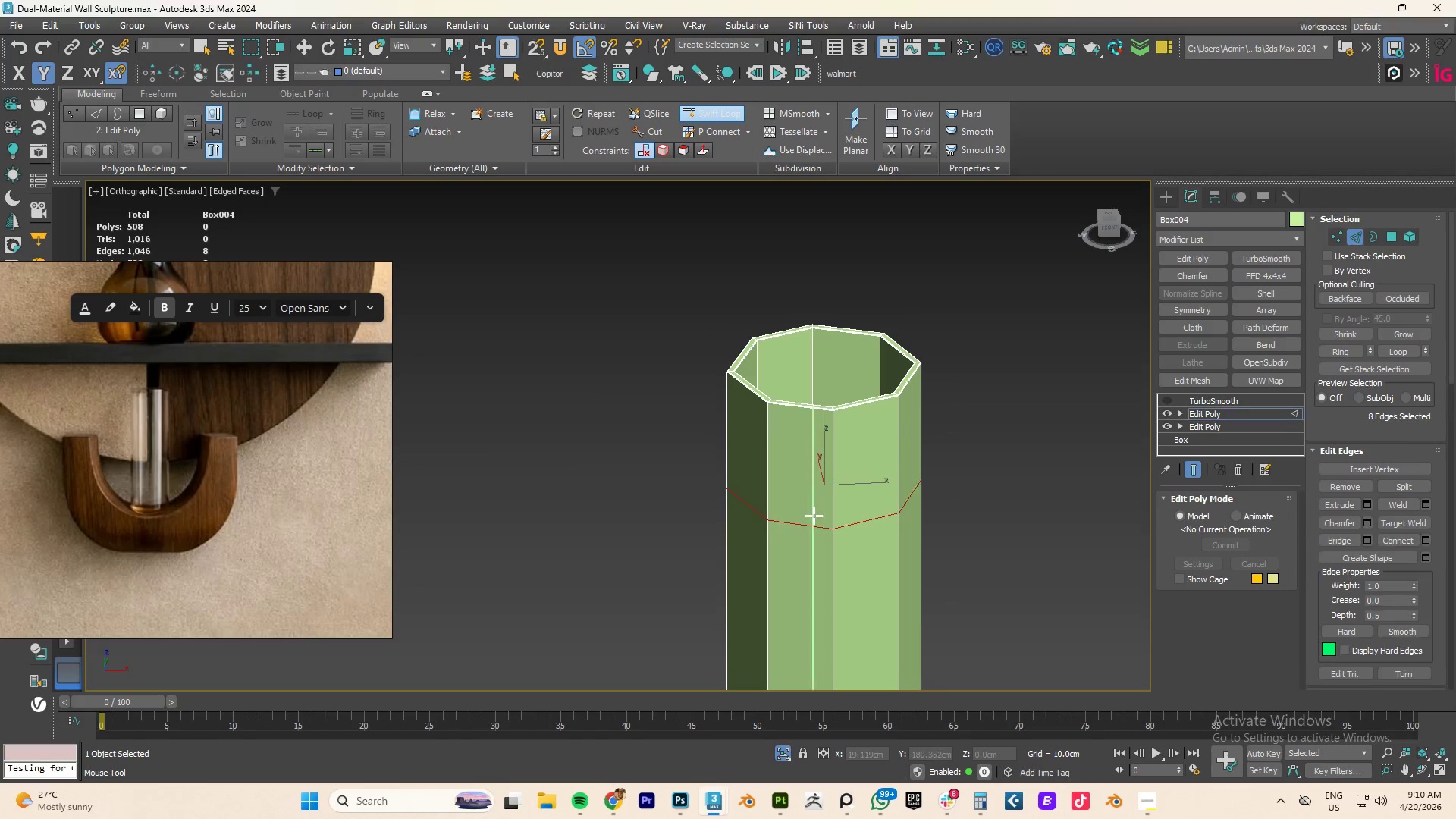 
scroll: coordinate [815, 514], scroll_direction: down, amount: 4.0
 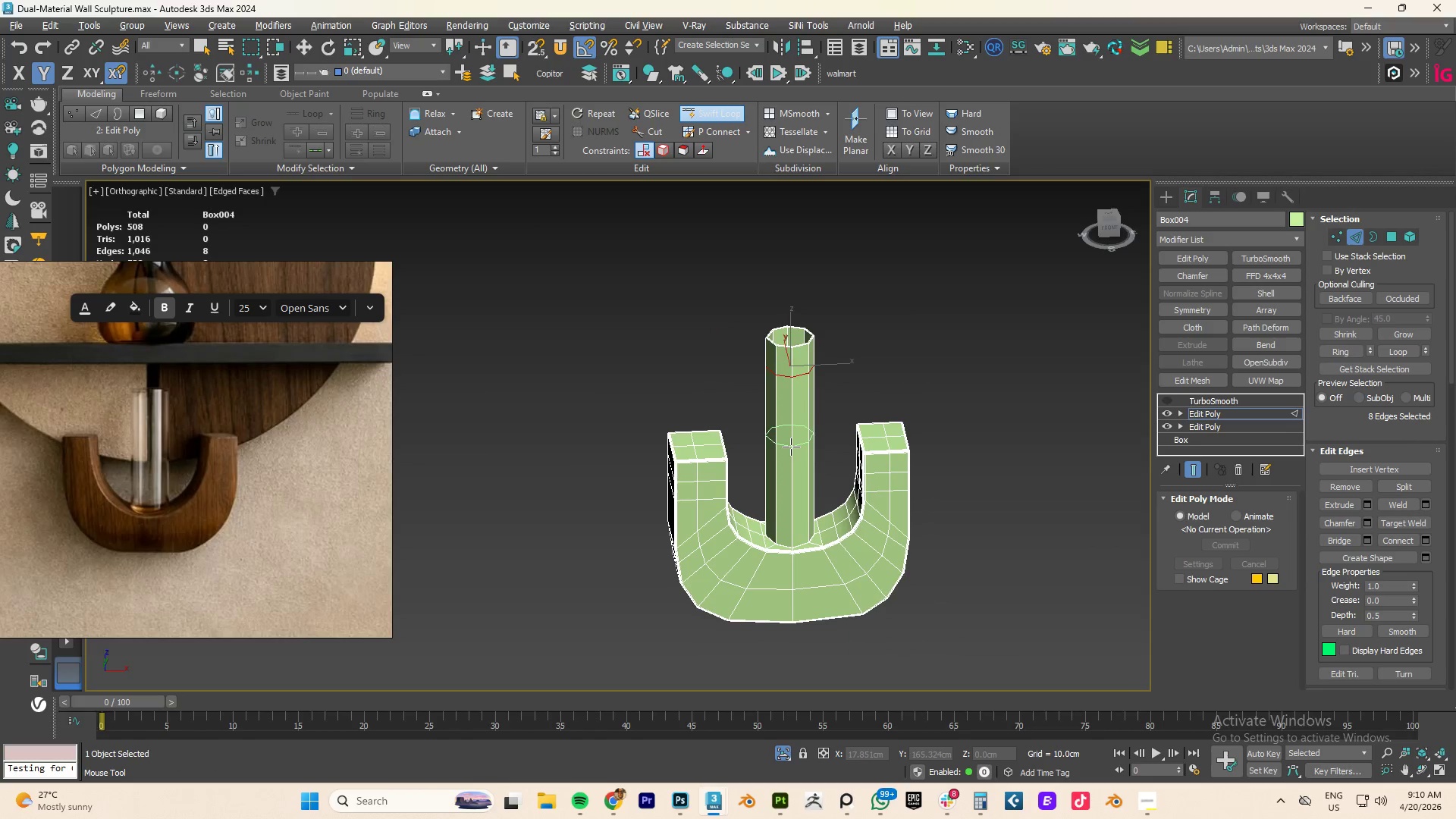 
left_click([791, 449])
 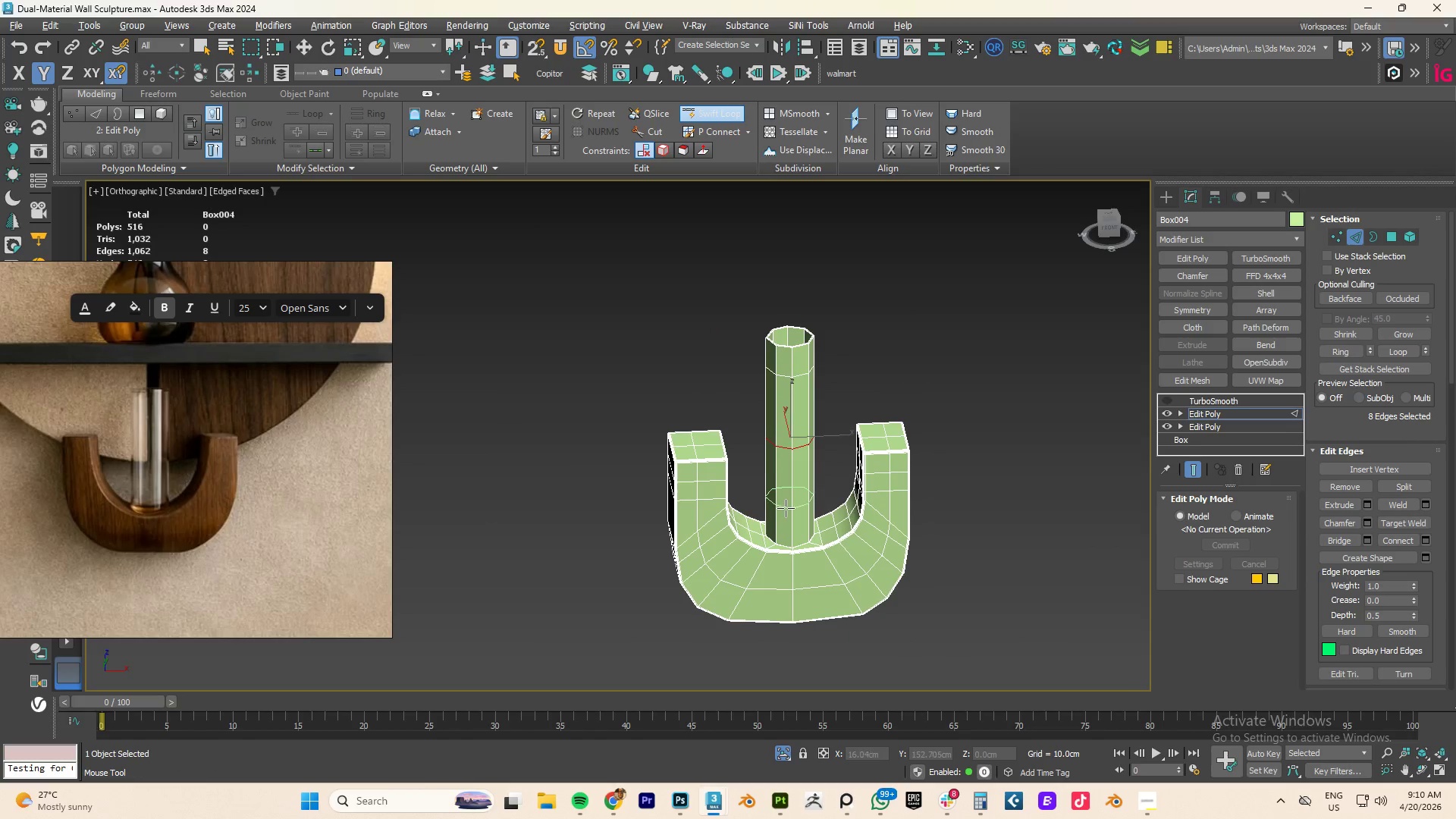 
left_click([786, 508])
 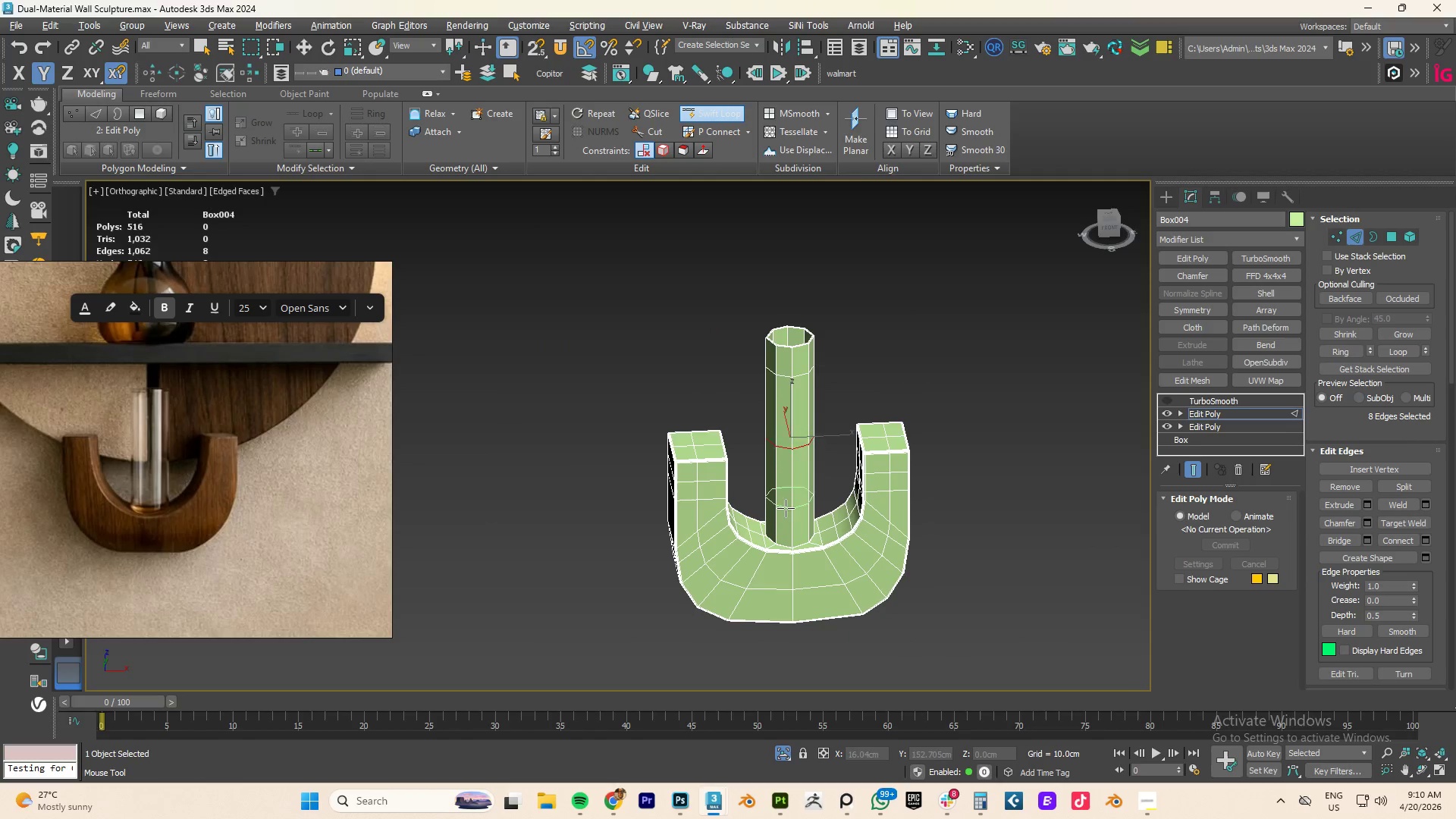 
right_click([785, 509])
 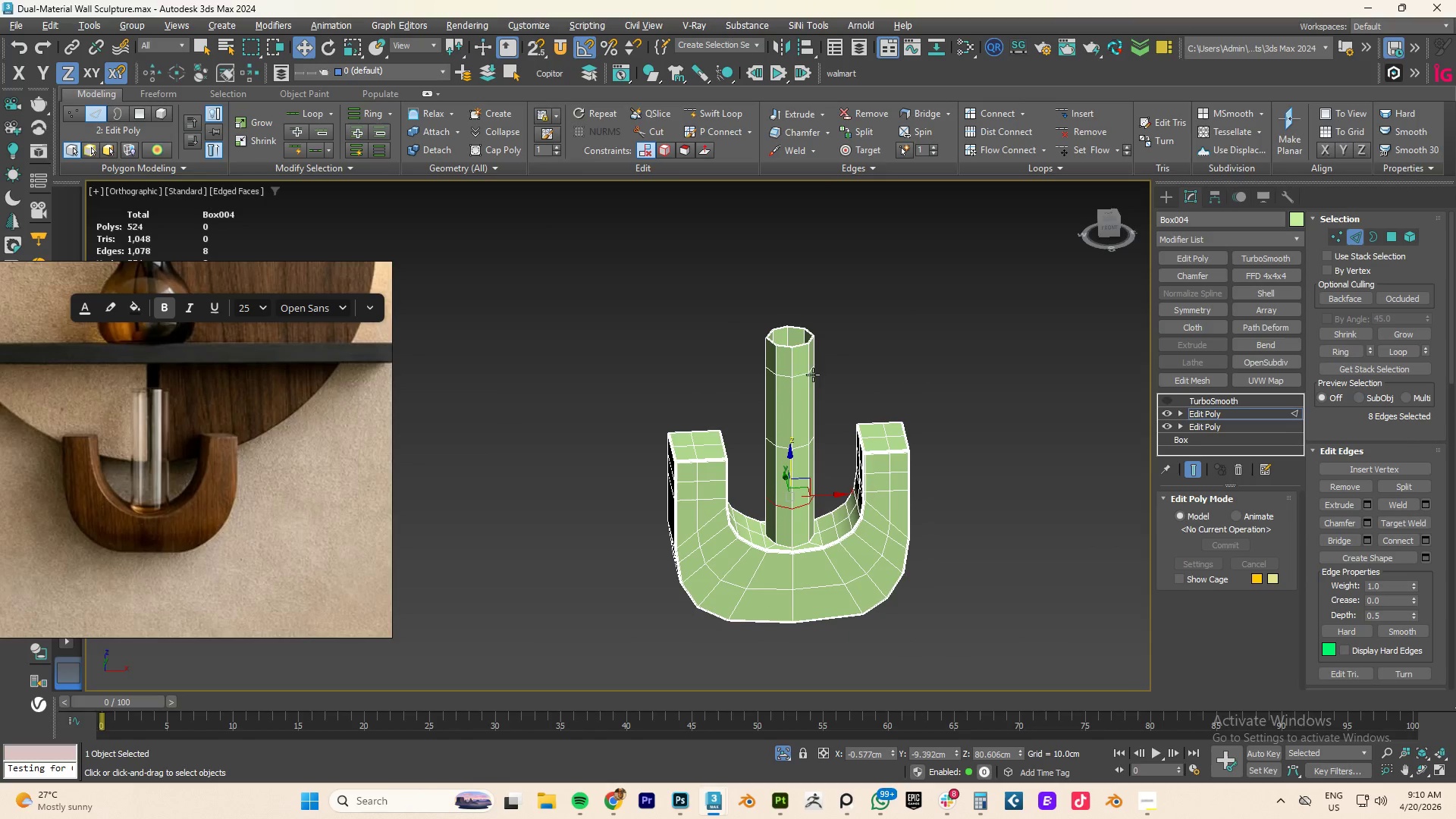 
scroll: coordinate [786, 355], scroll_direction: up, amount: 4.0
 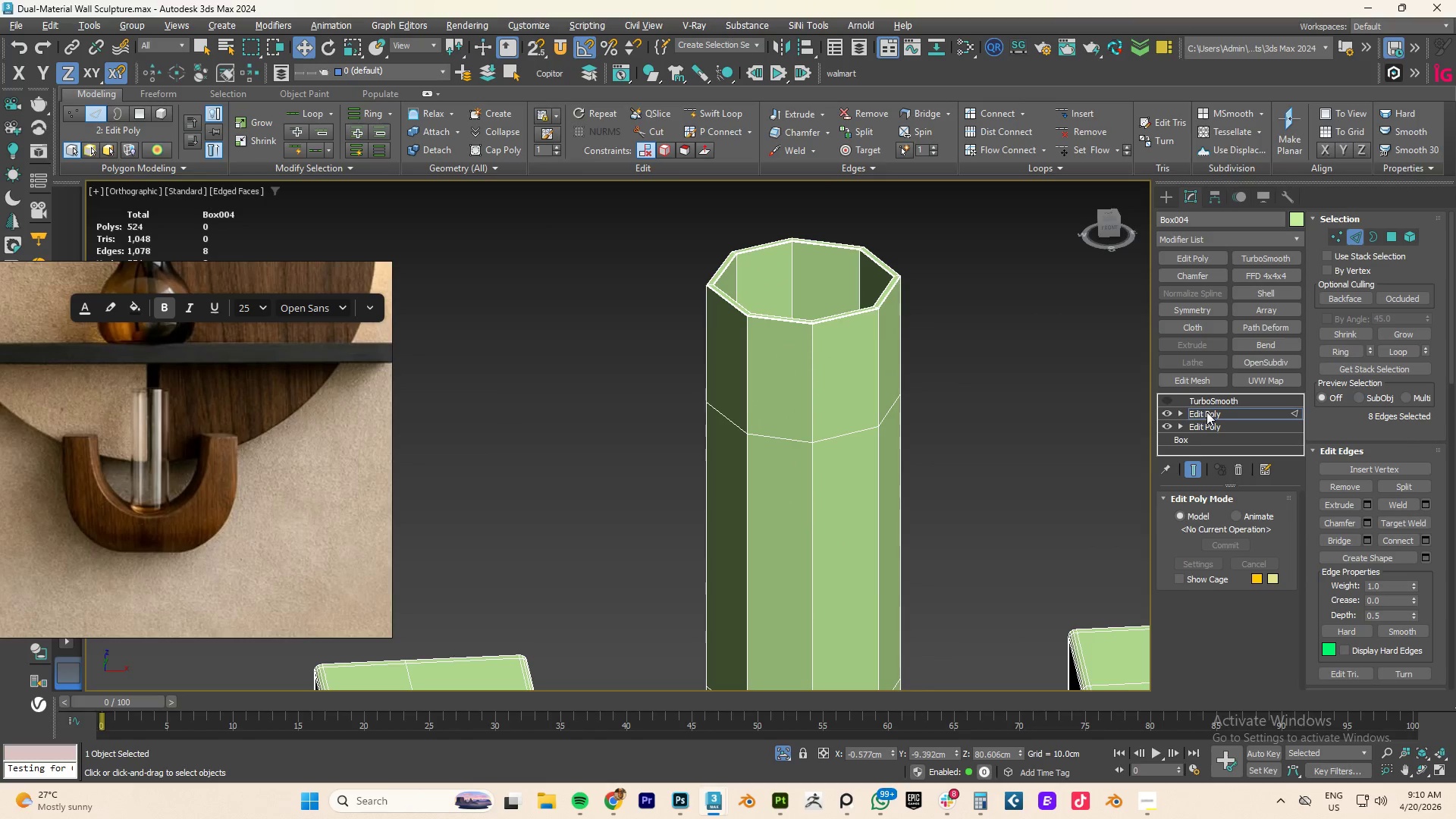 
left_click([1203, 416])
 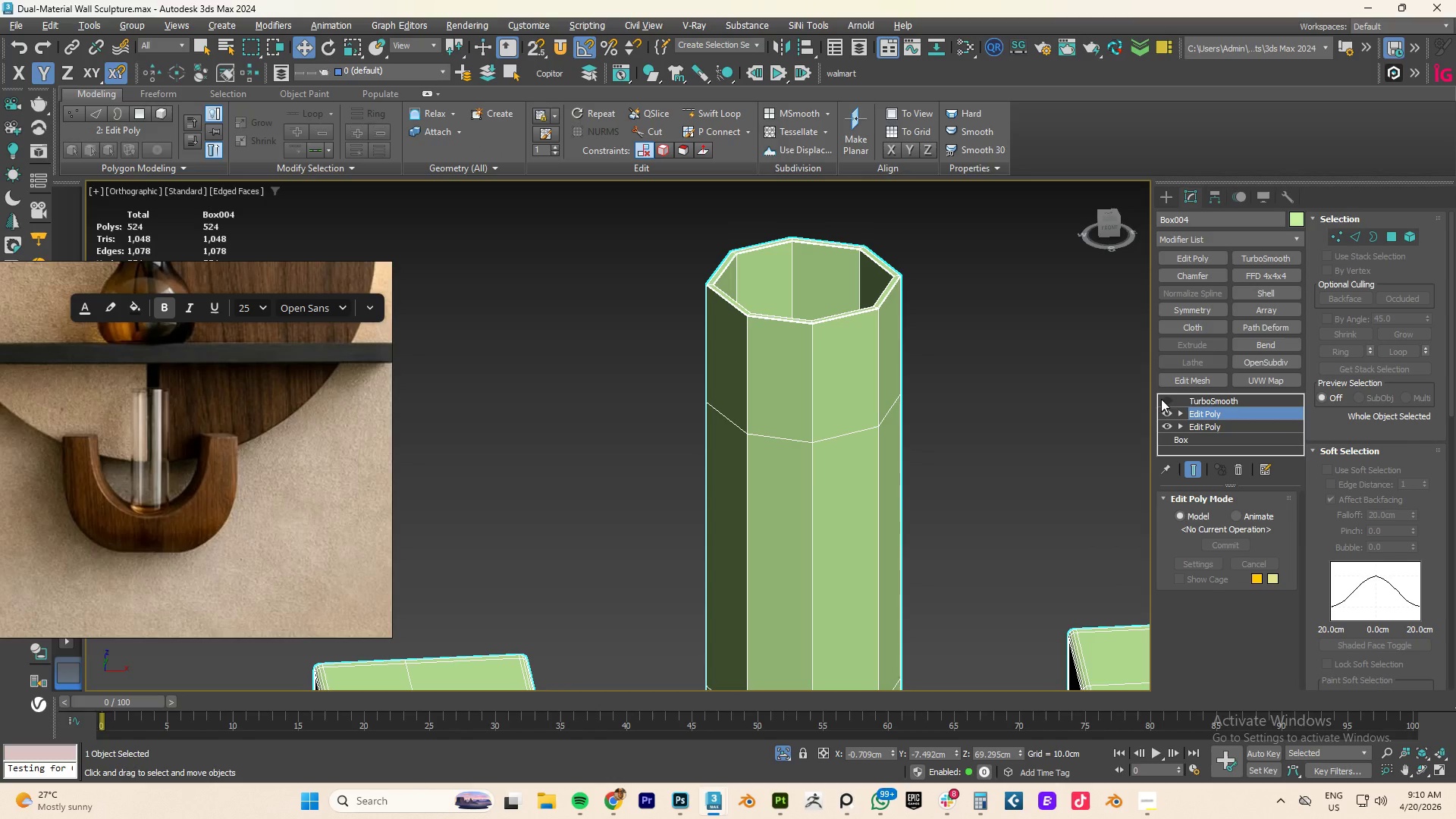 
left_click([1164, 399])
 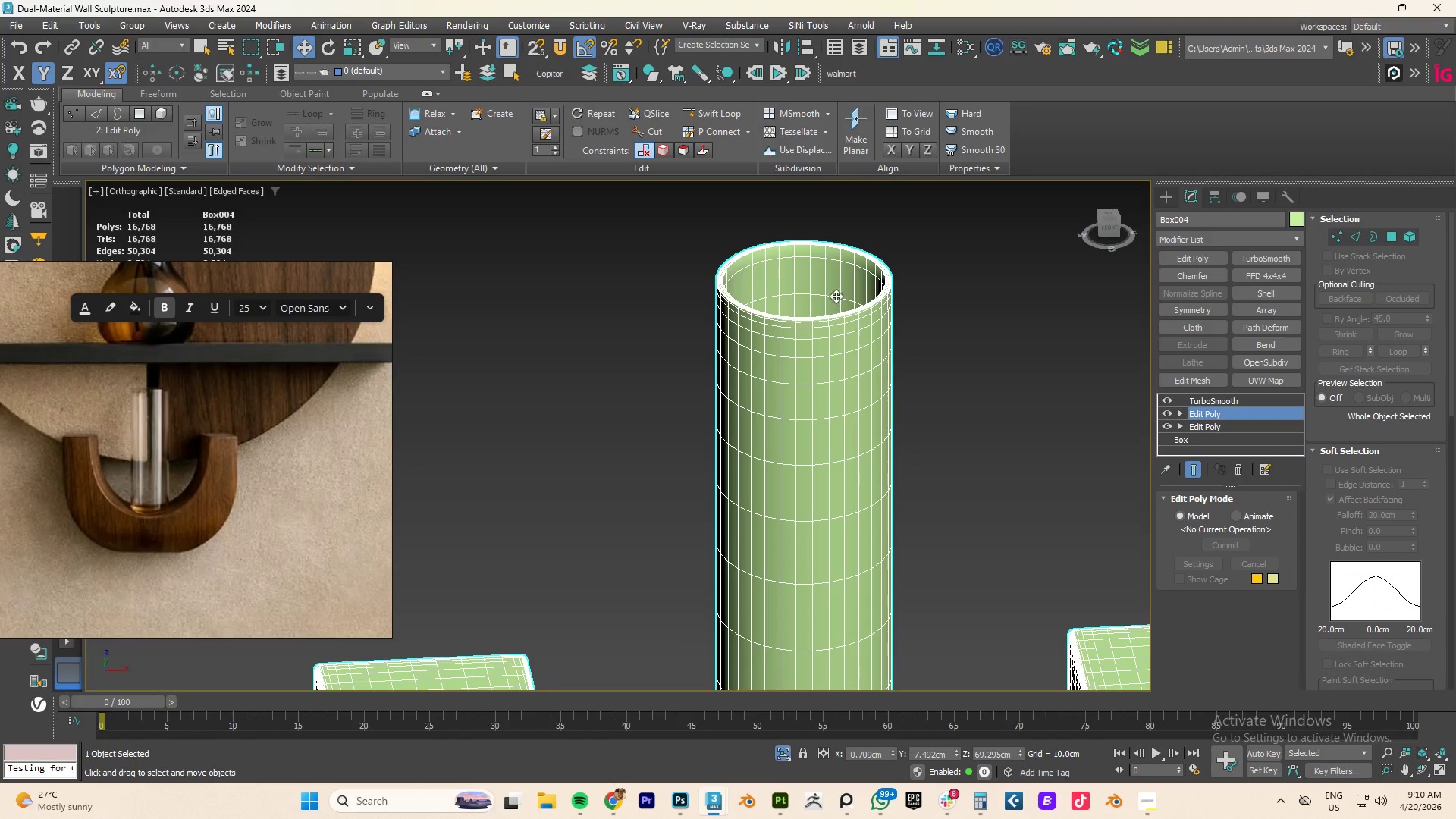 
key(Alt+AltLeft)
 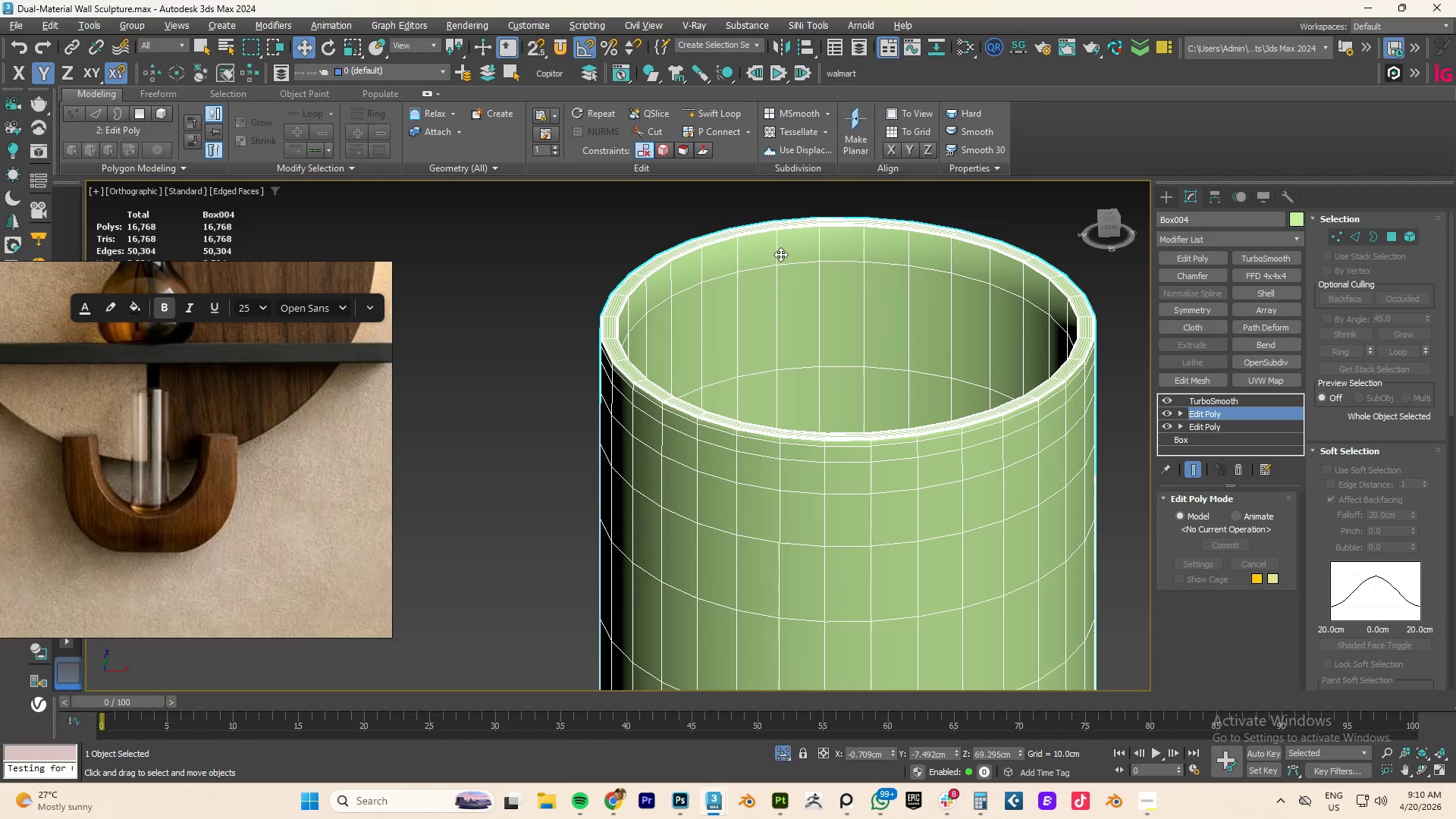 
key(Alt+1)
 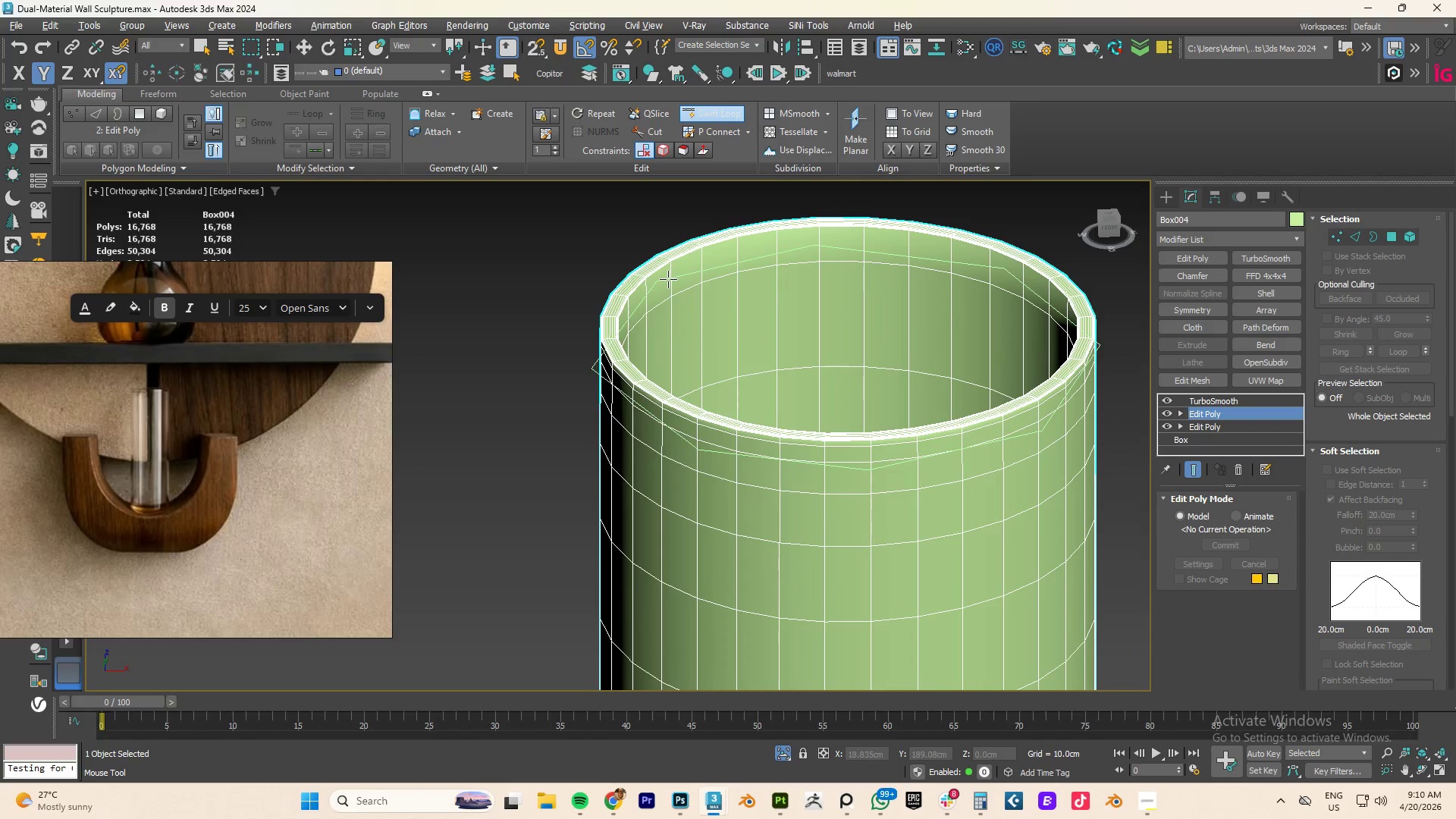 
scroll: coordinate [780, 254], scroll_direction: up, amount: 3.0
 